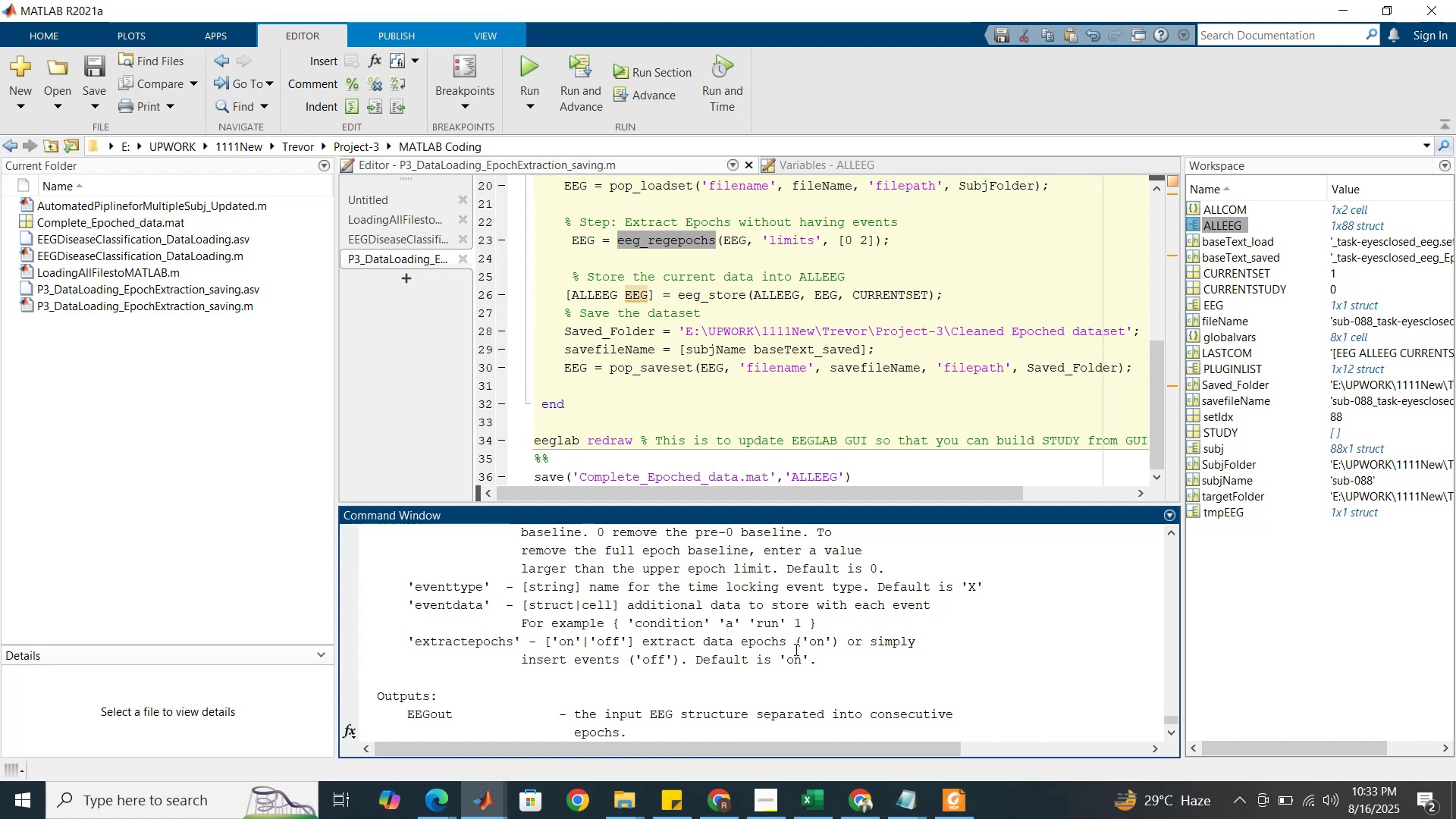 
left_click([493, 814])
 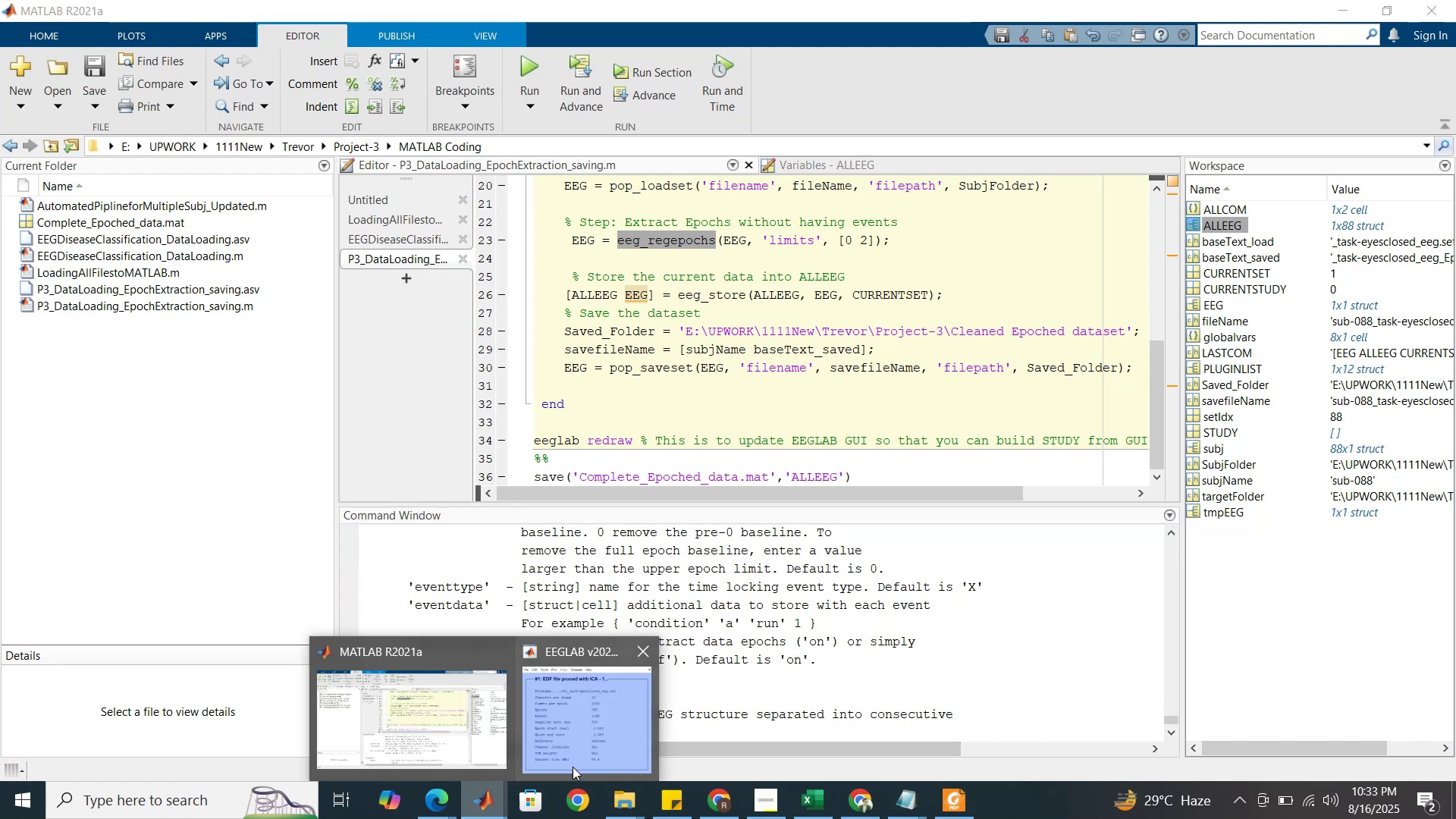 
left_click([582, 763])
 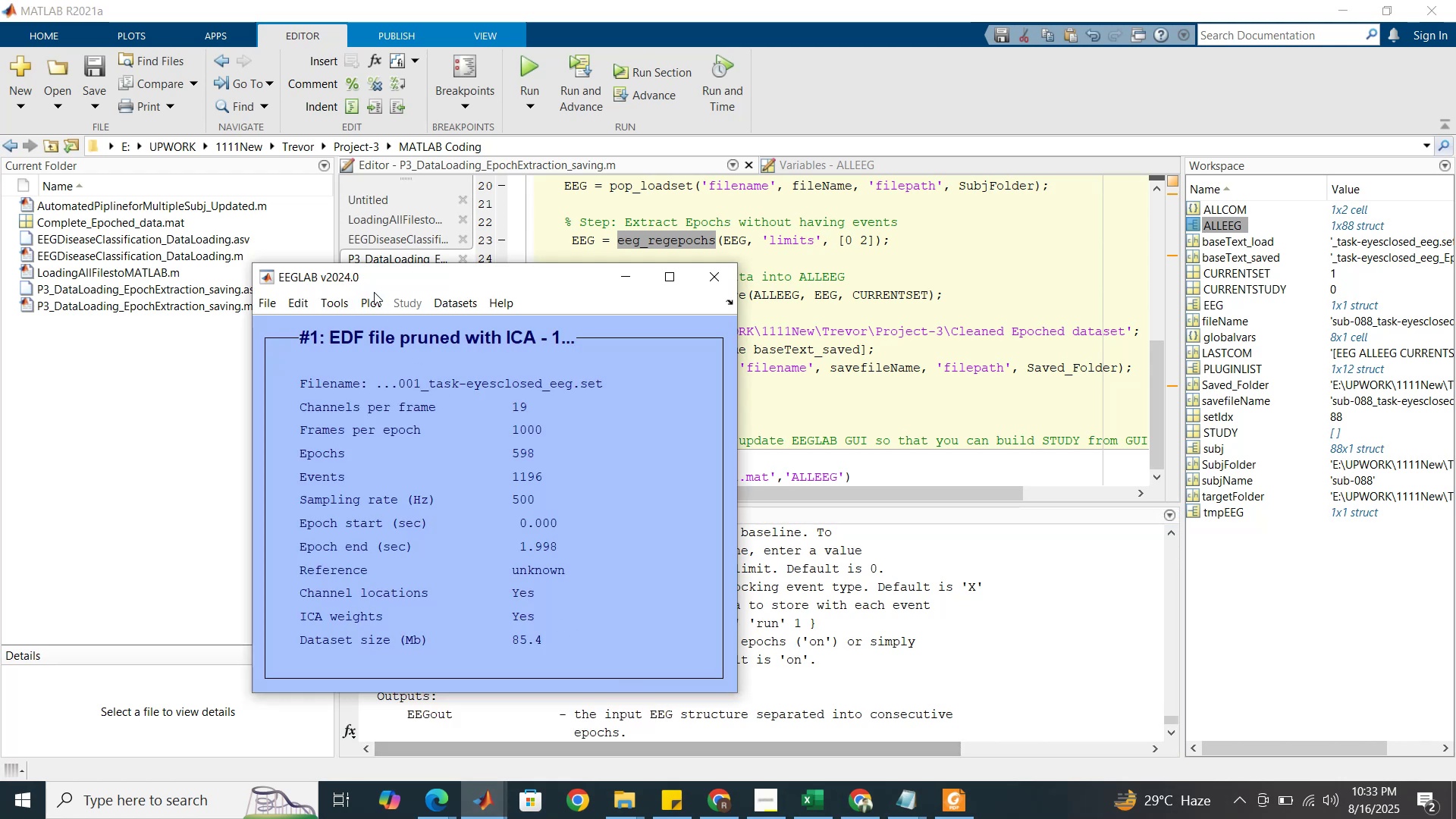 
left_click([385, 304])
 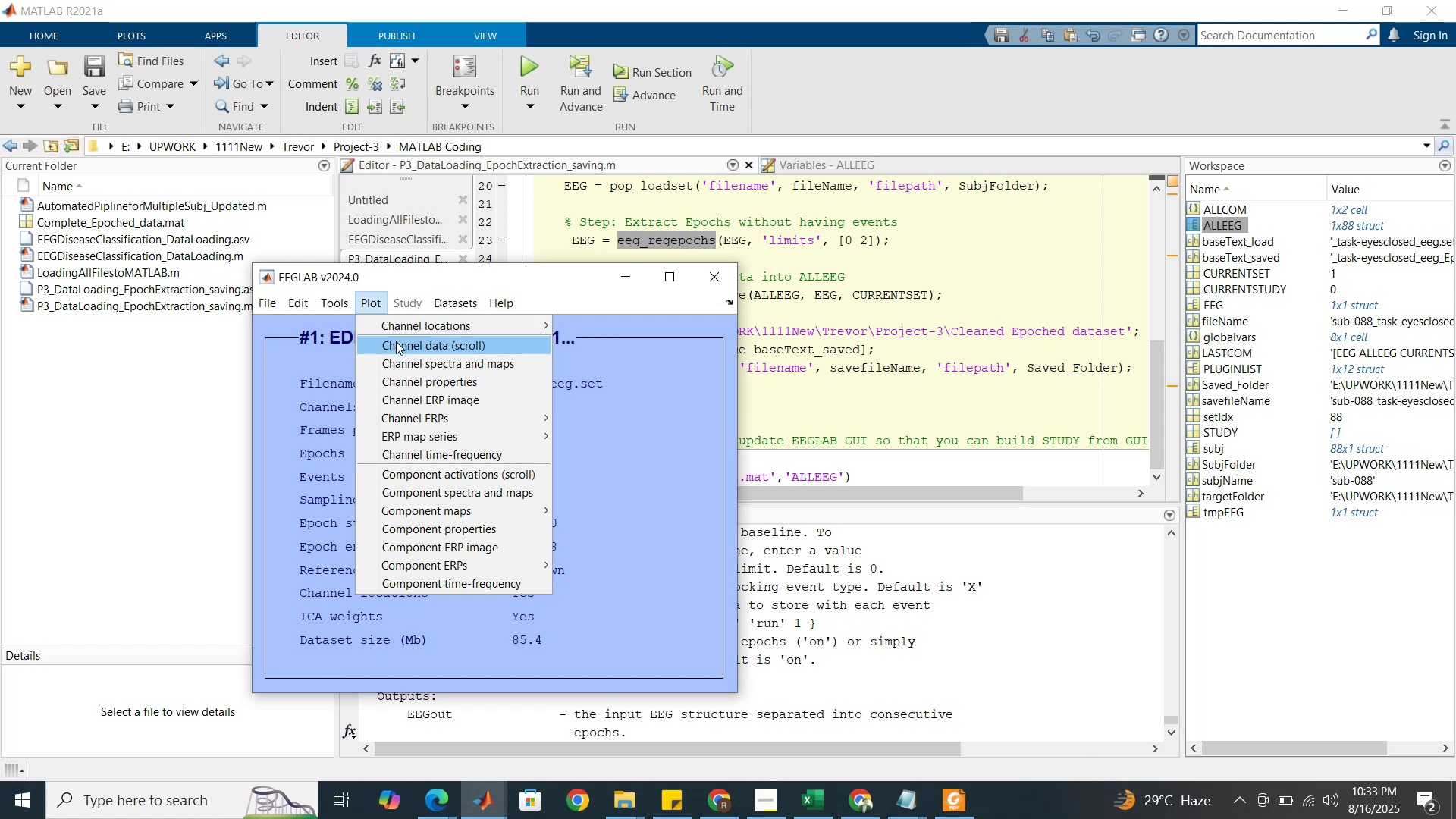 
left_click([396, 341])
 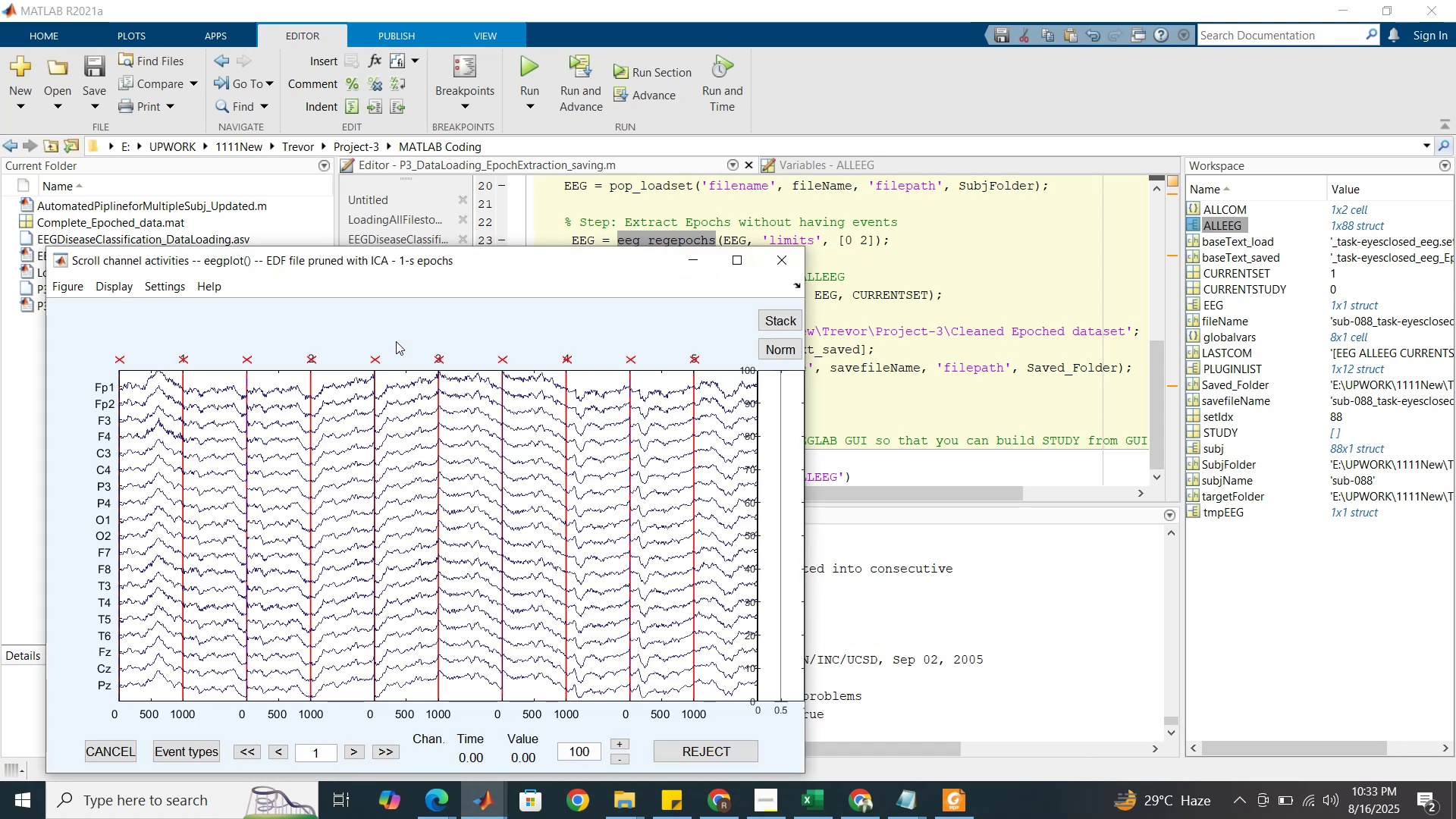 
wait(9.1)
 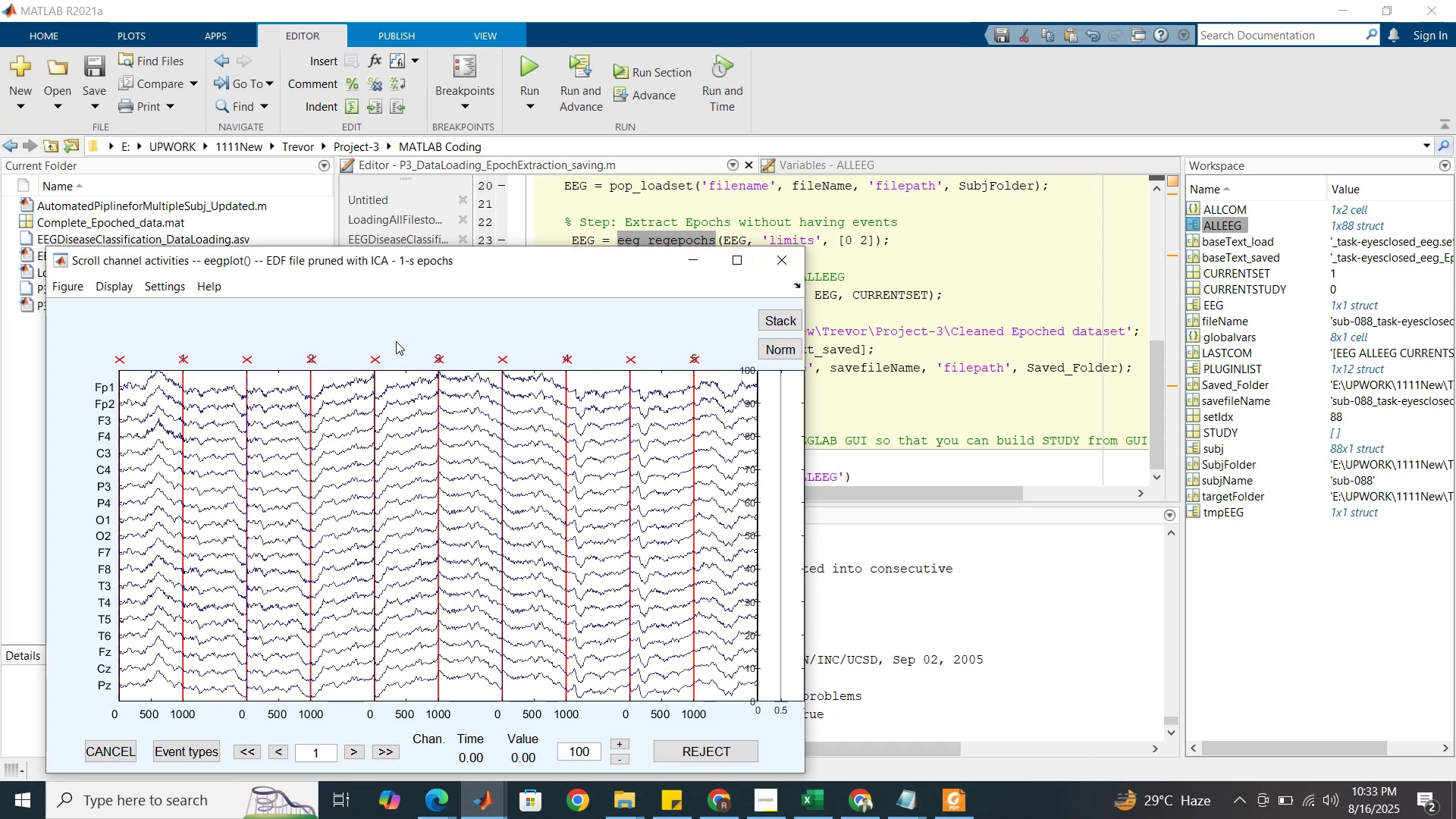 
left_click([751, 490])
 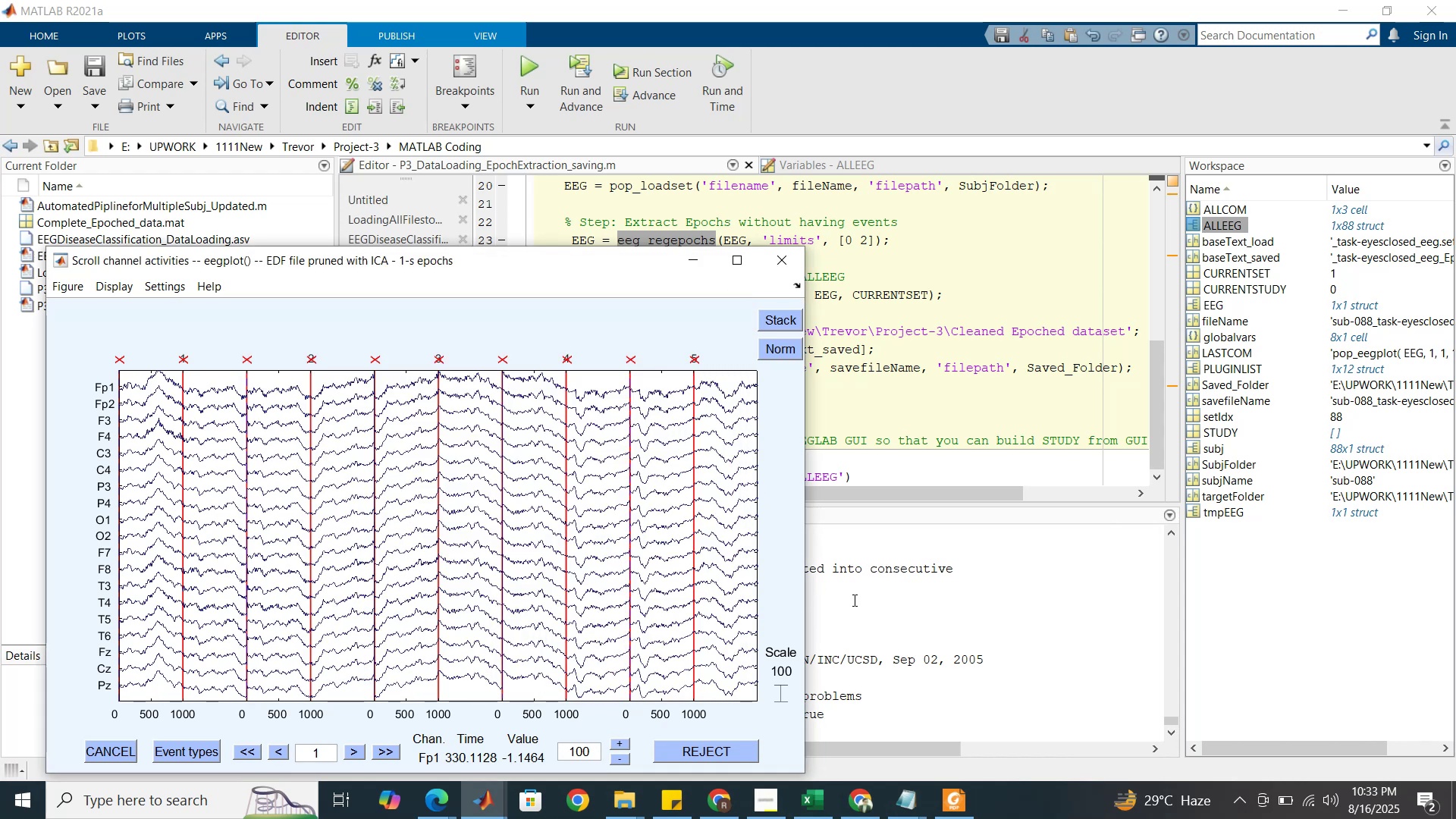 
left_click([918, 614])
 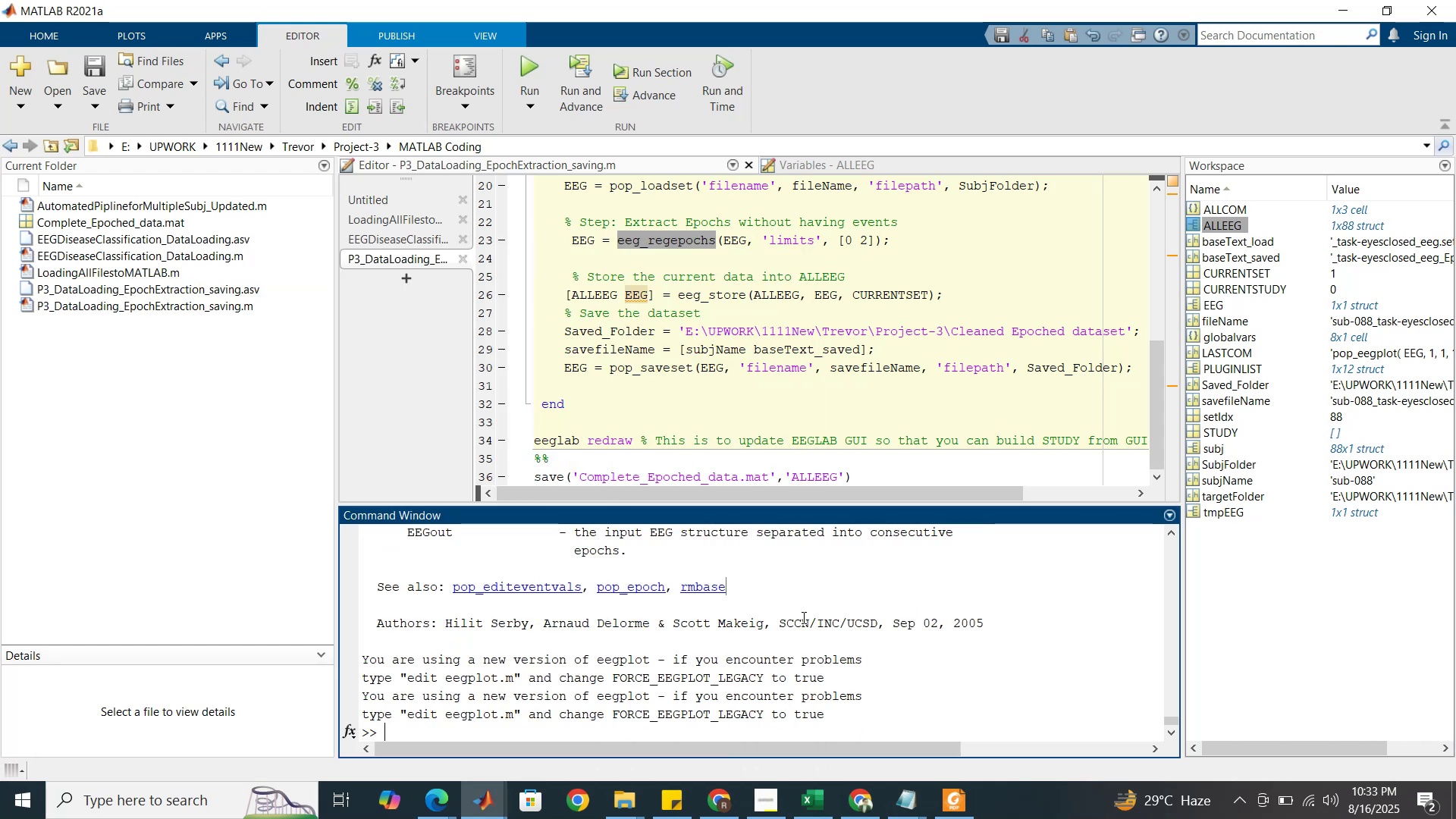 
scroll: coordinate [715, 579], scroll_direction: up, amount: 3.0
 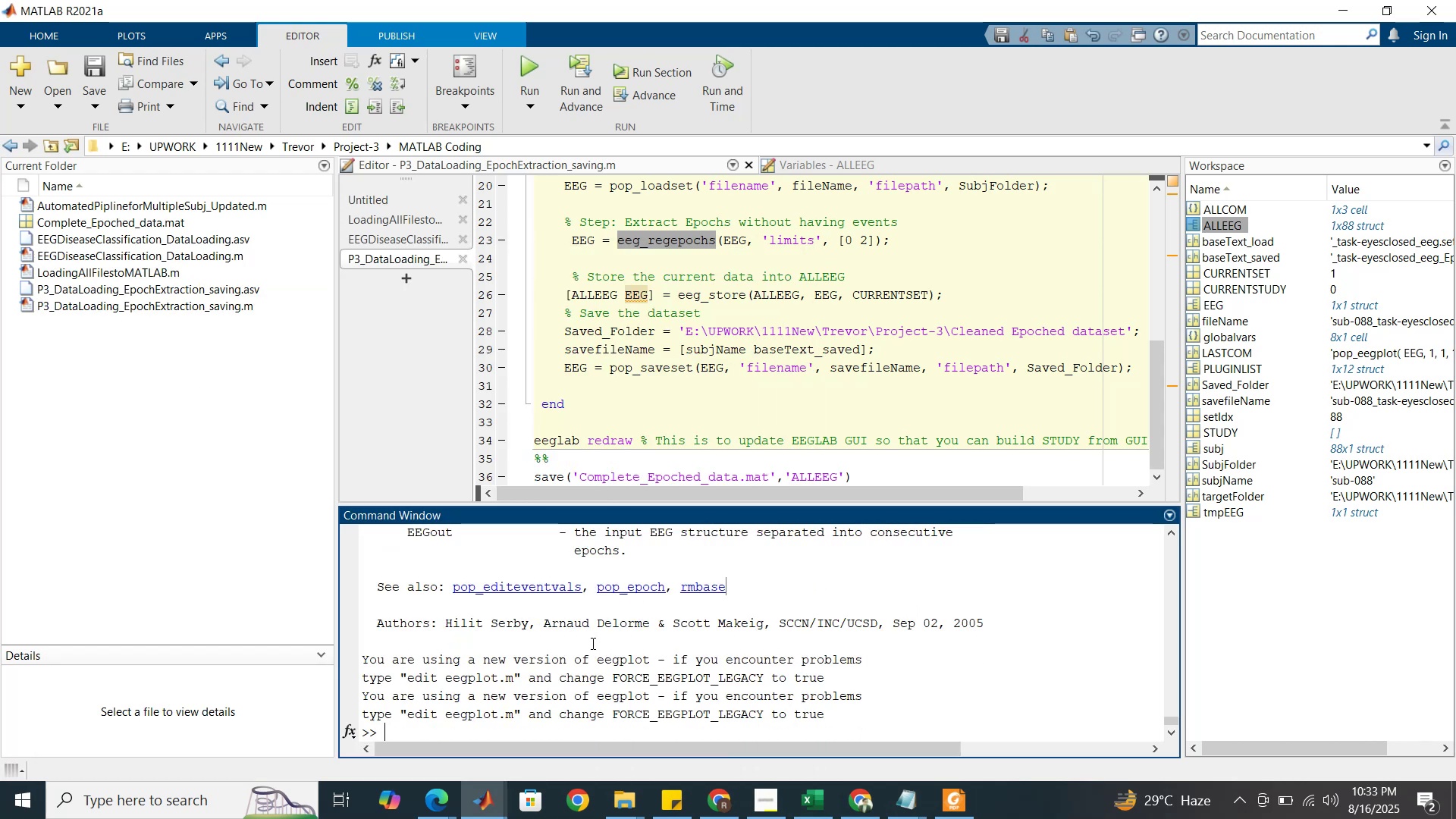 
scroll: coordinate [591, 644], scroll_direction: down, amount: 1.0
 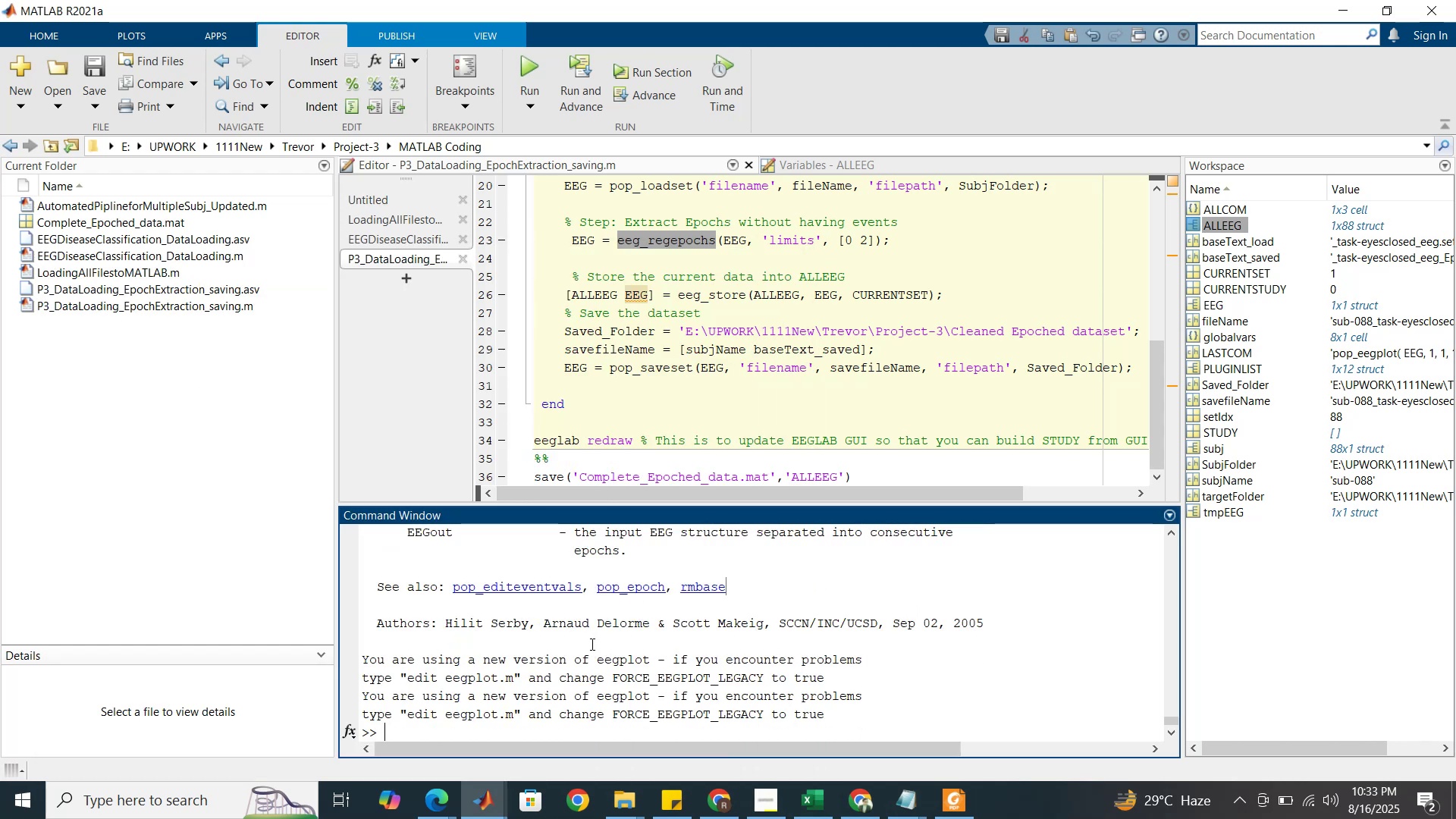 
scroll: coordinate [591, 645], scroll_direction: up, amount: 3.0
 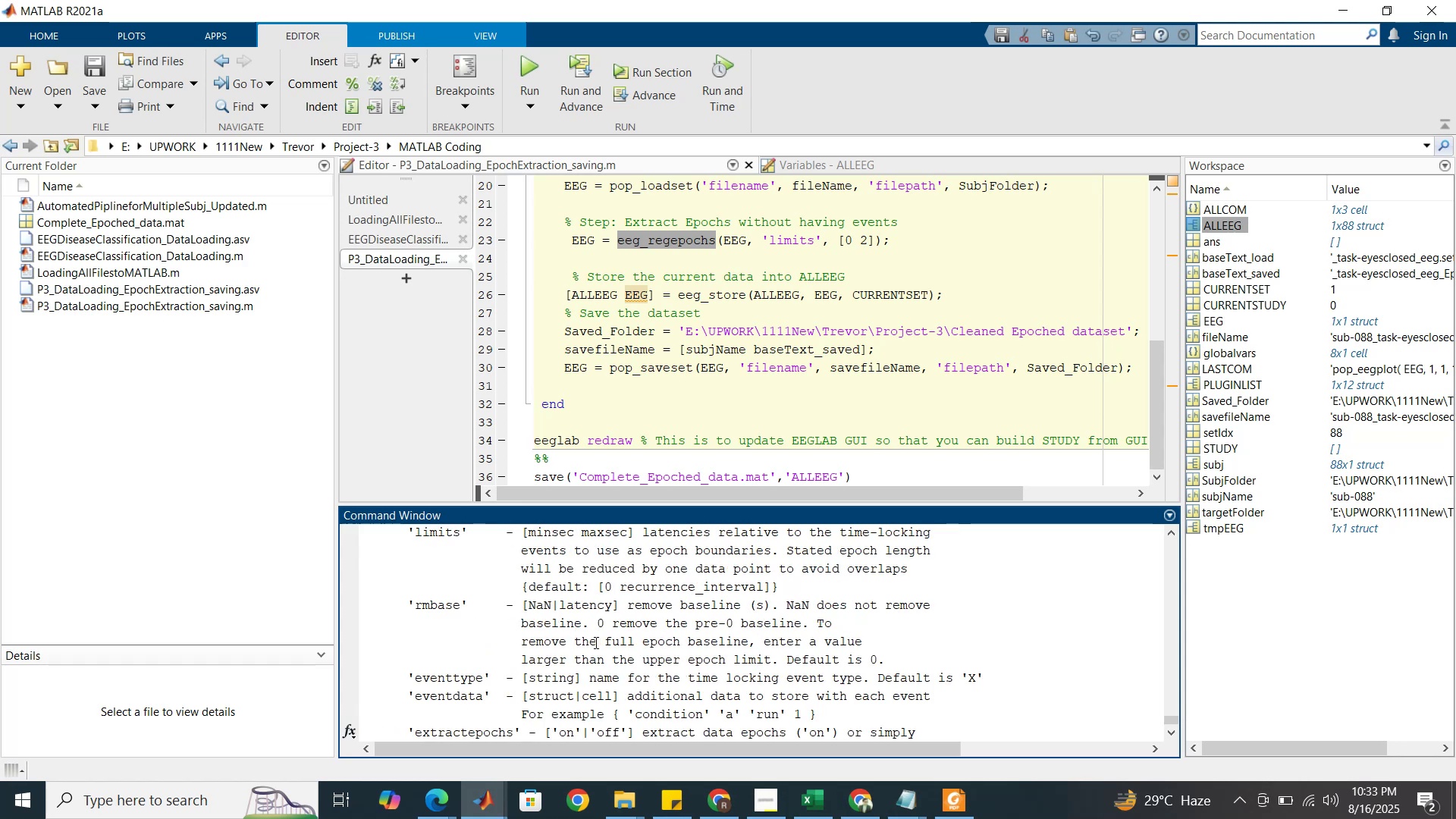 
wait(5.66)
 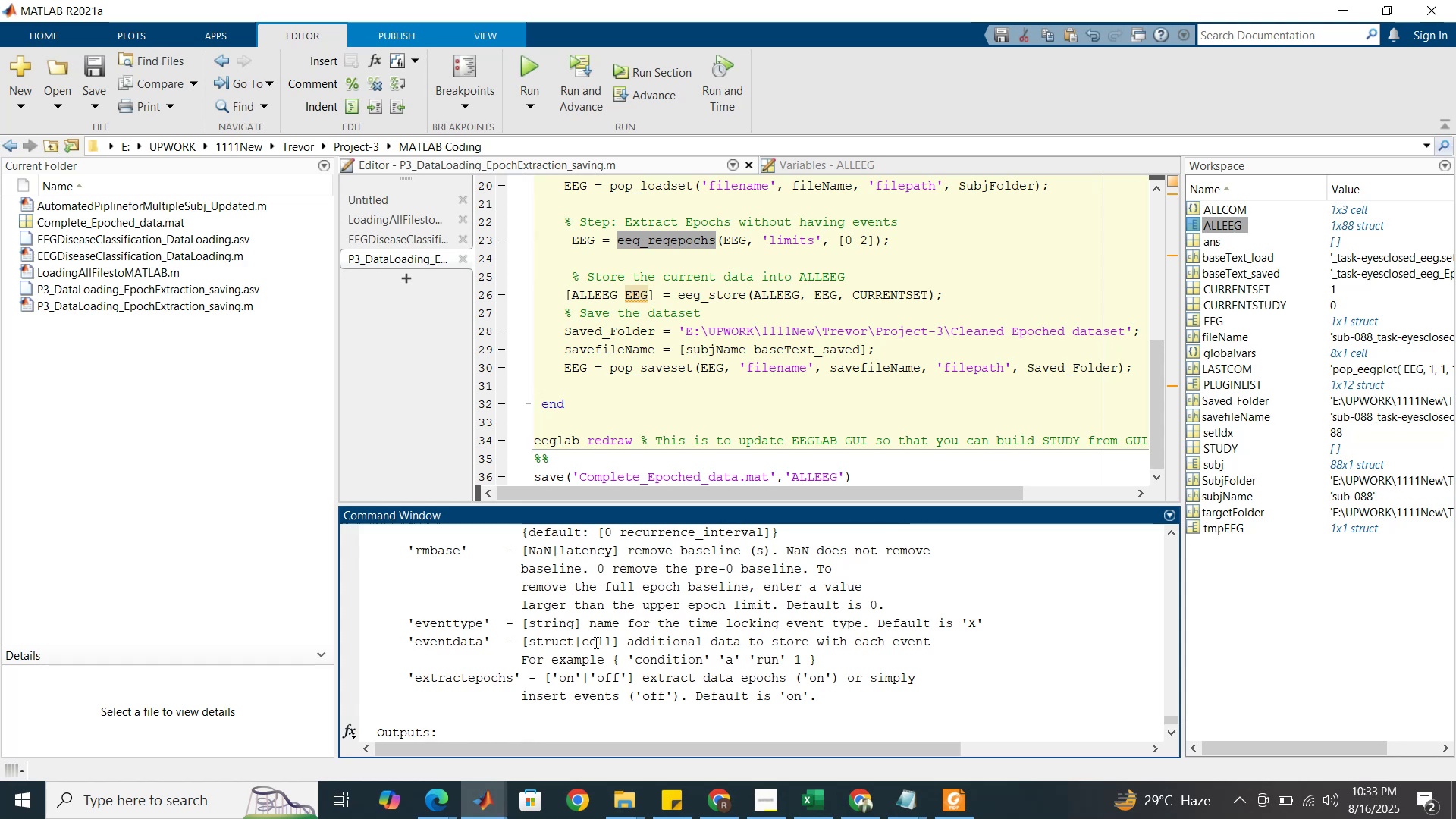 
scroll: coordinate [595, 642], scroll_direction: down, amount: 1.0
 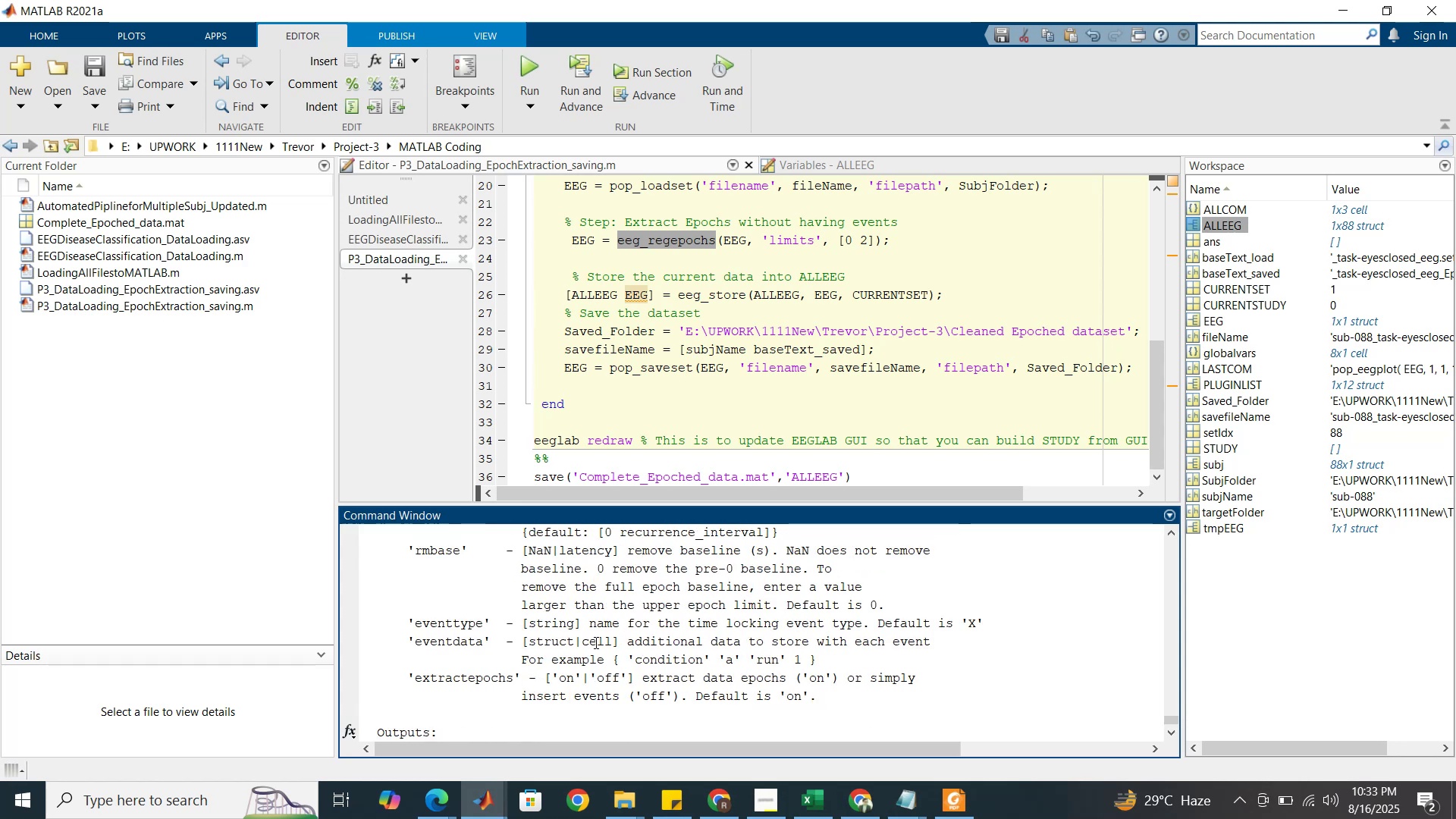 
scroll: coordinate [595, 642], scroll_direction: up, amount: 1.0
 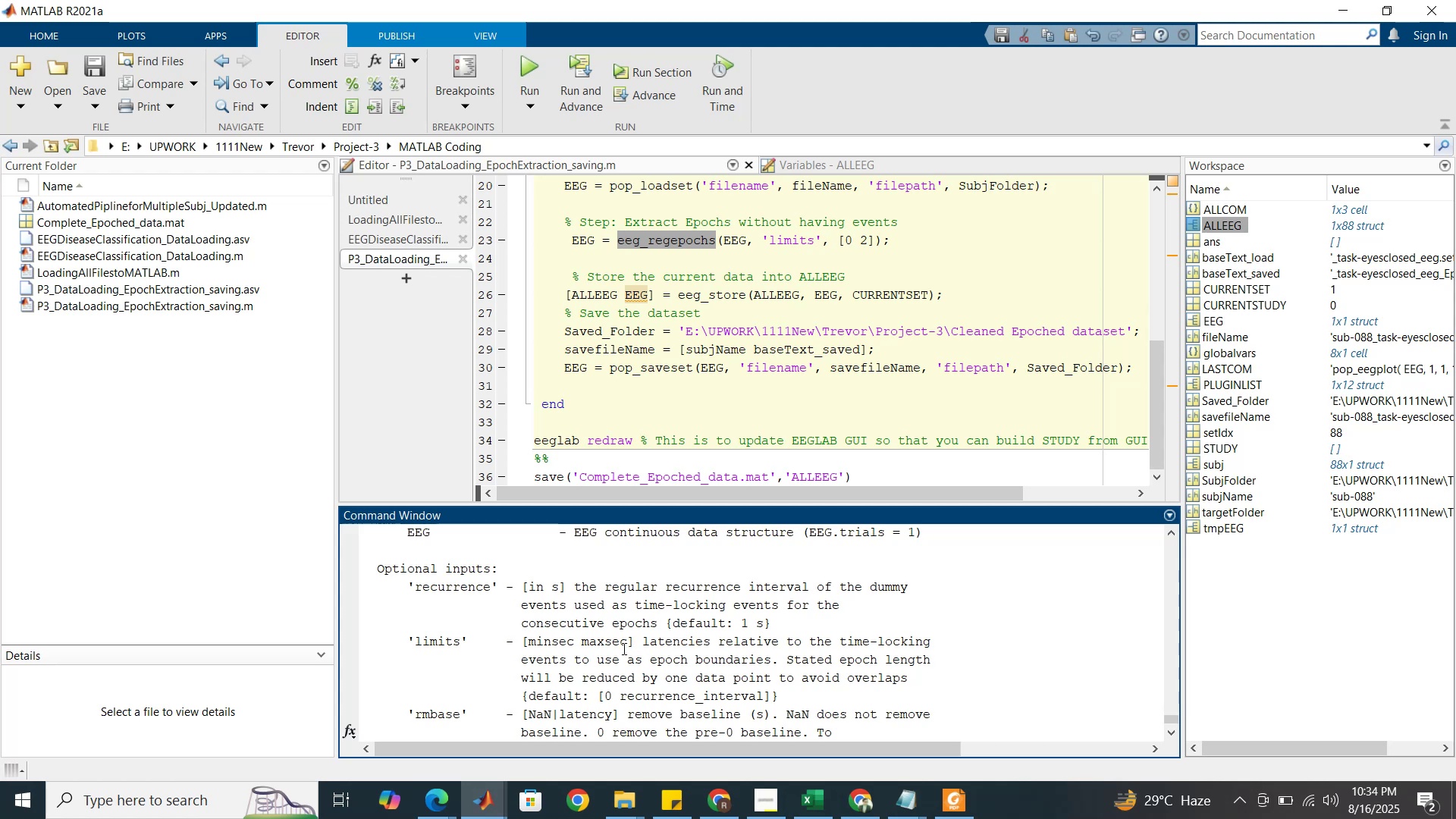 
wait(21.04)
 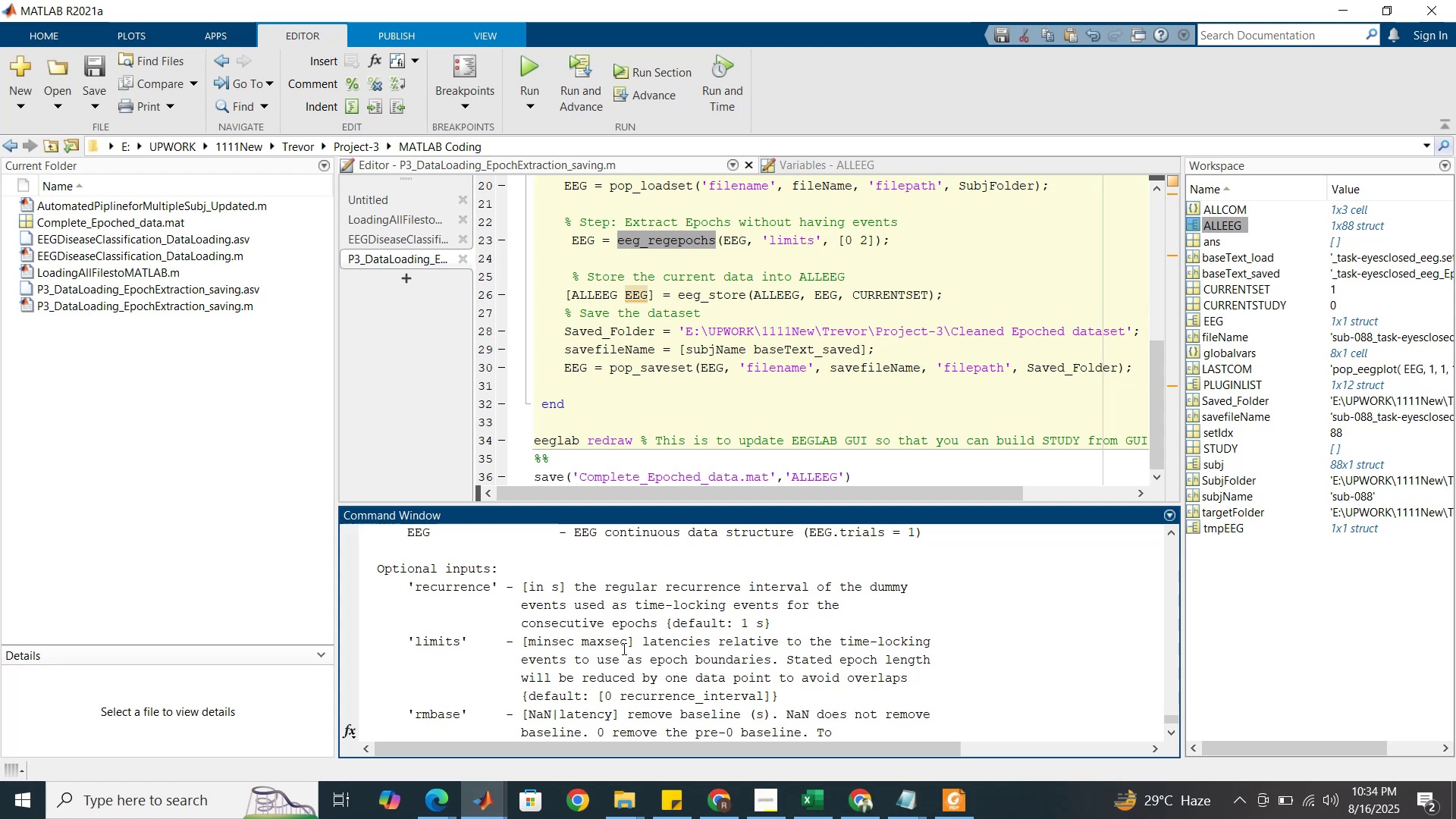 
scroll: coordinate [632, 654], scroll_direction: down, amount: 1.0
 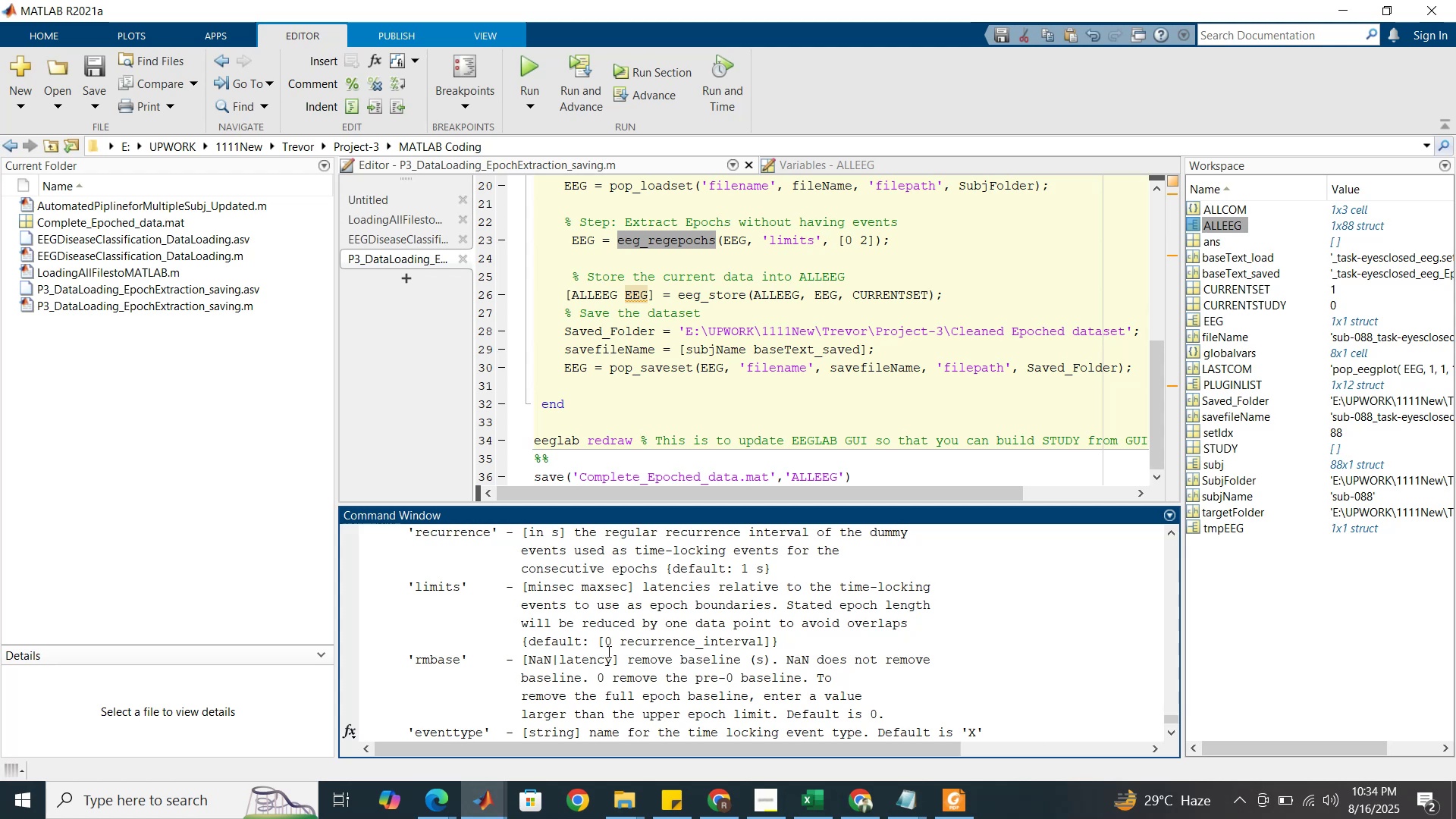 
wait(7.11)
 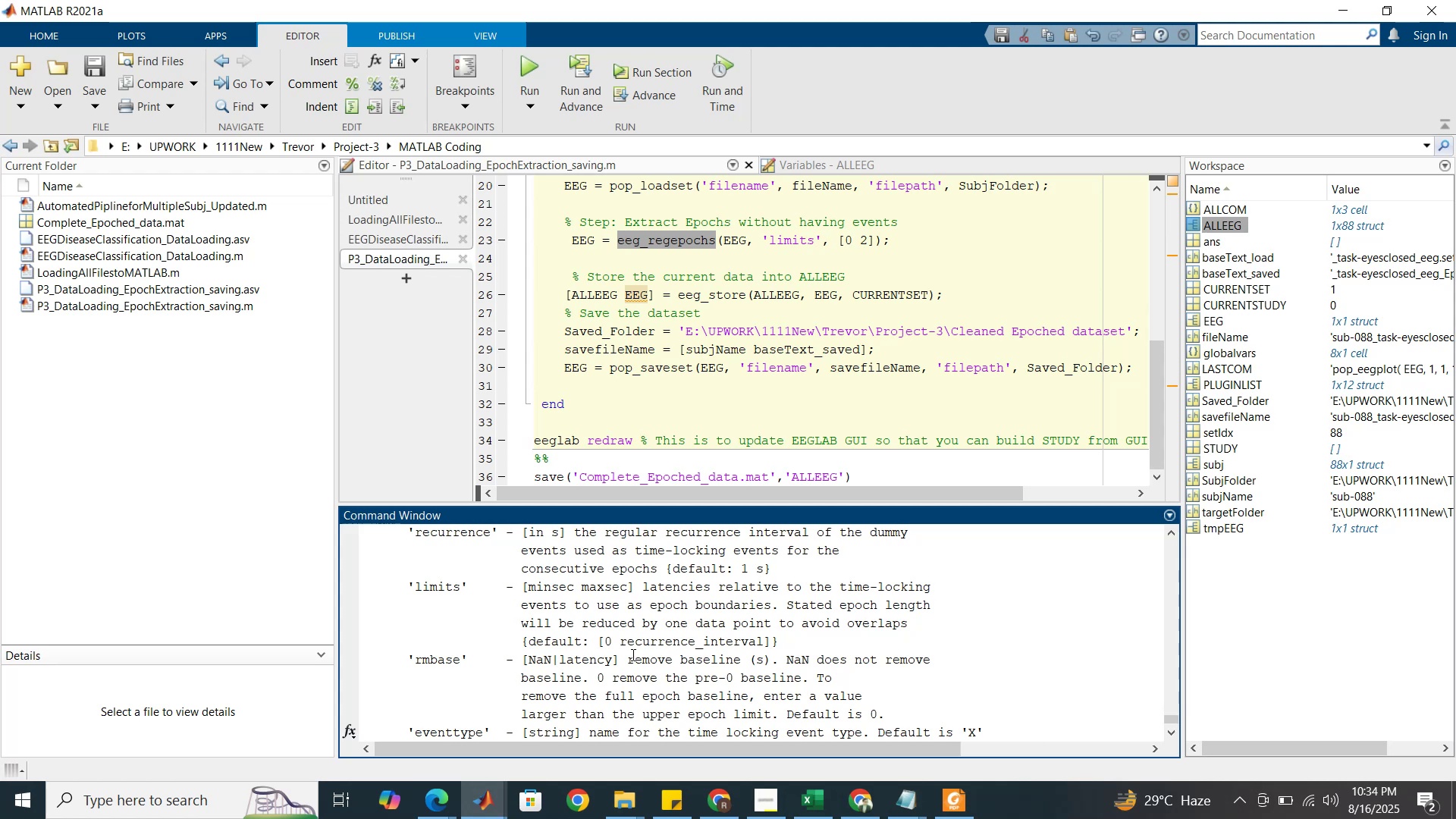 
scroll: coordinate [607, 650], scroll_direction: up, amount: 1.0
 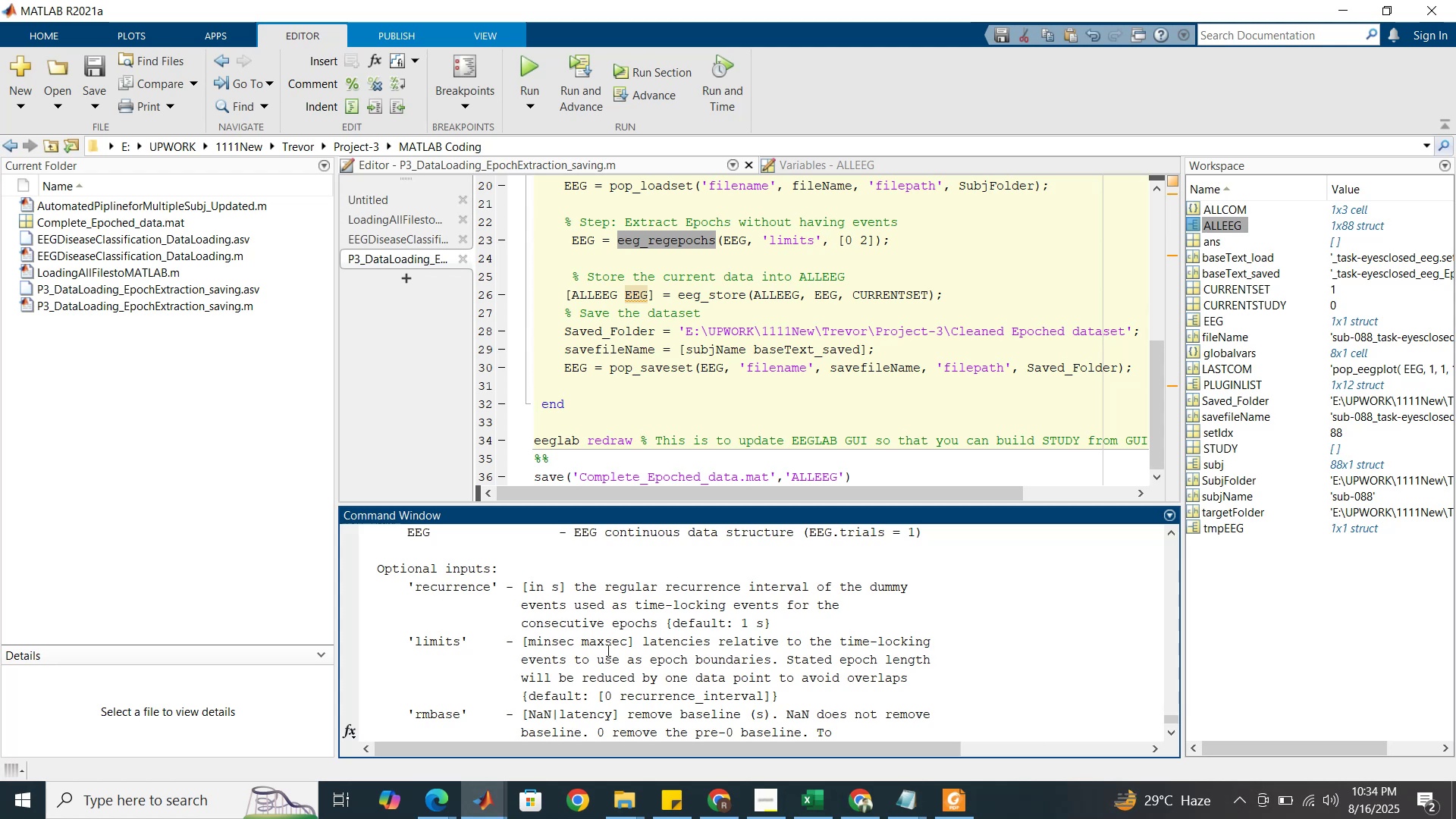 
wait(13.56)
 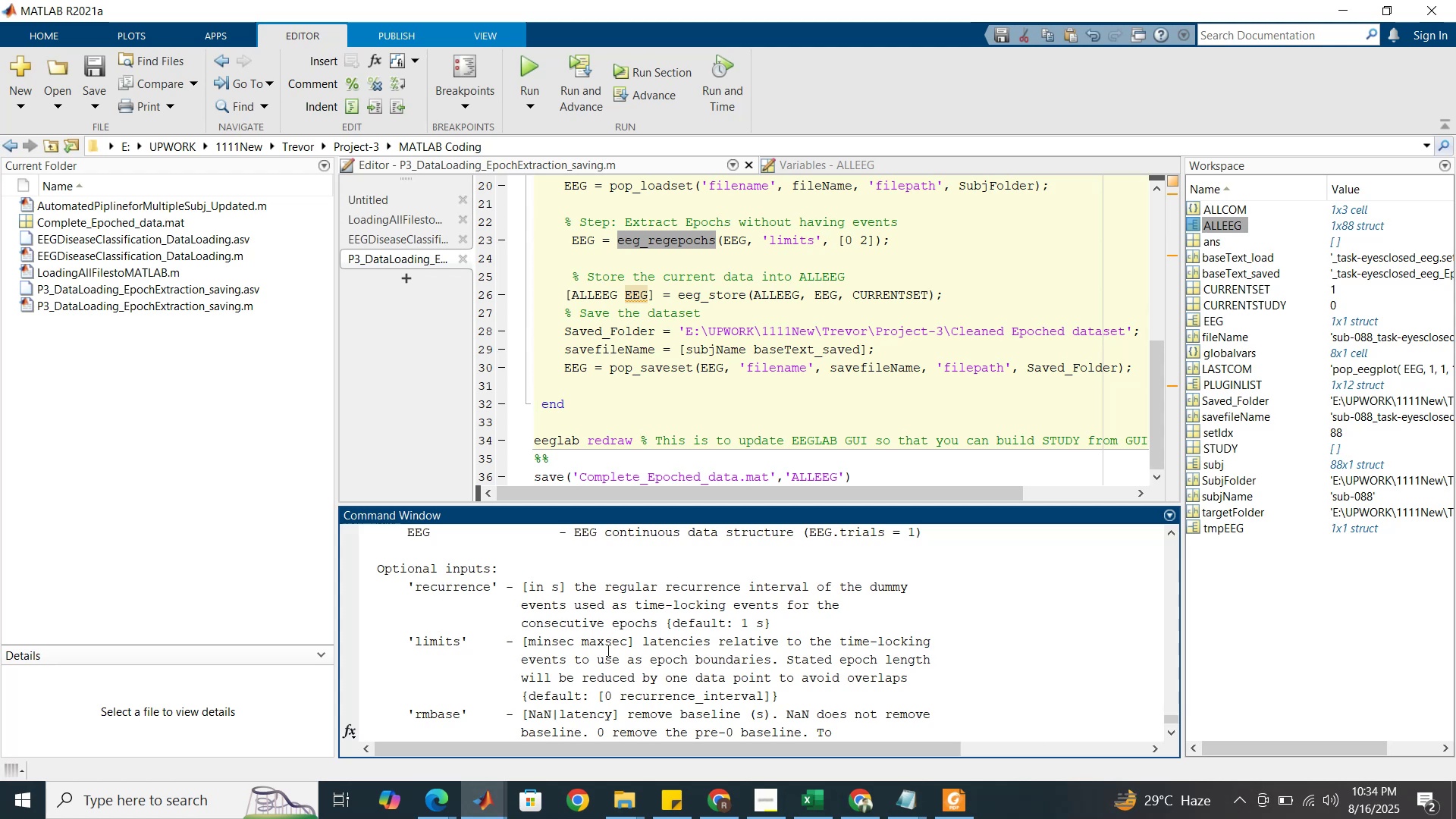 
scroll: coordinate [567, 630], scroll_direction: down, amount: 1.0
 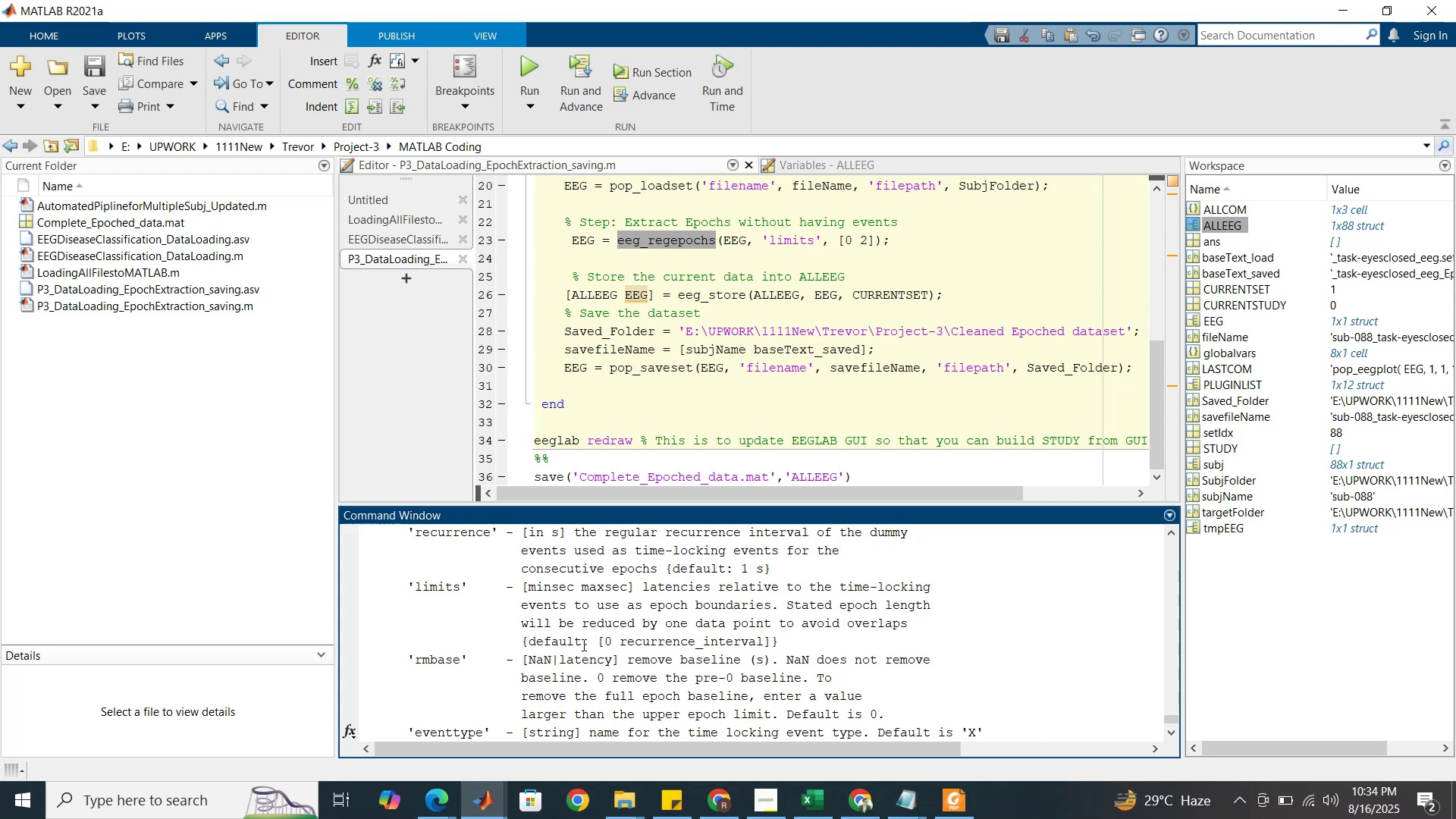 
wait(9.29)
 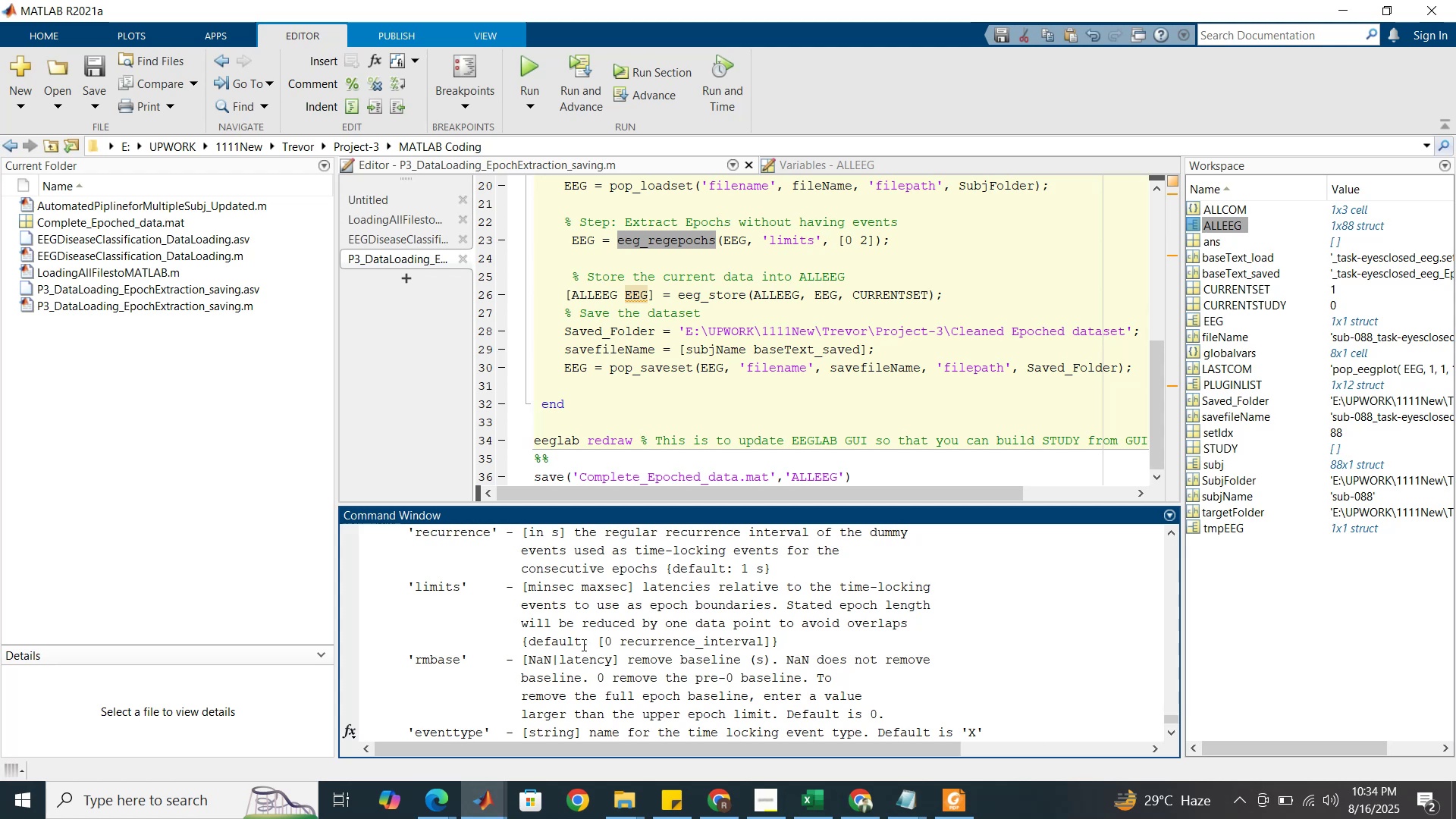 
scroll: coordinate [607, 666], scroll_direction: up, amount: 1.0
 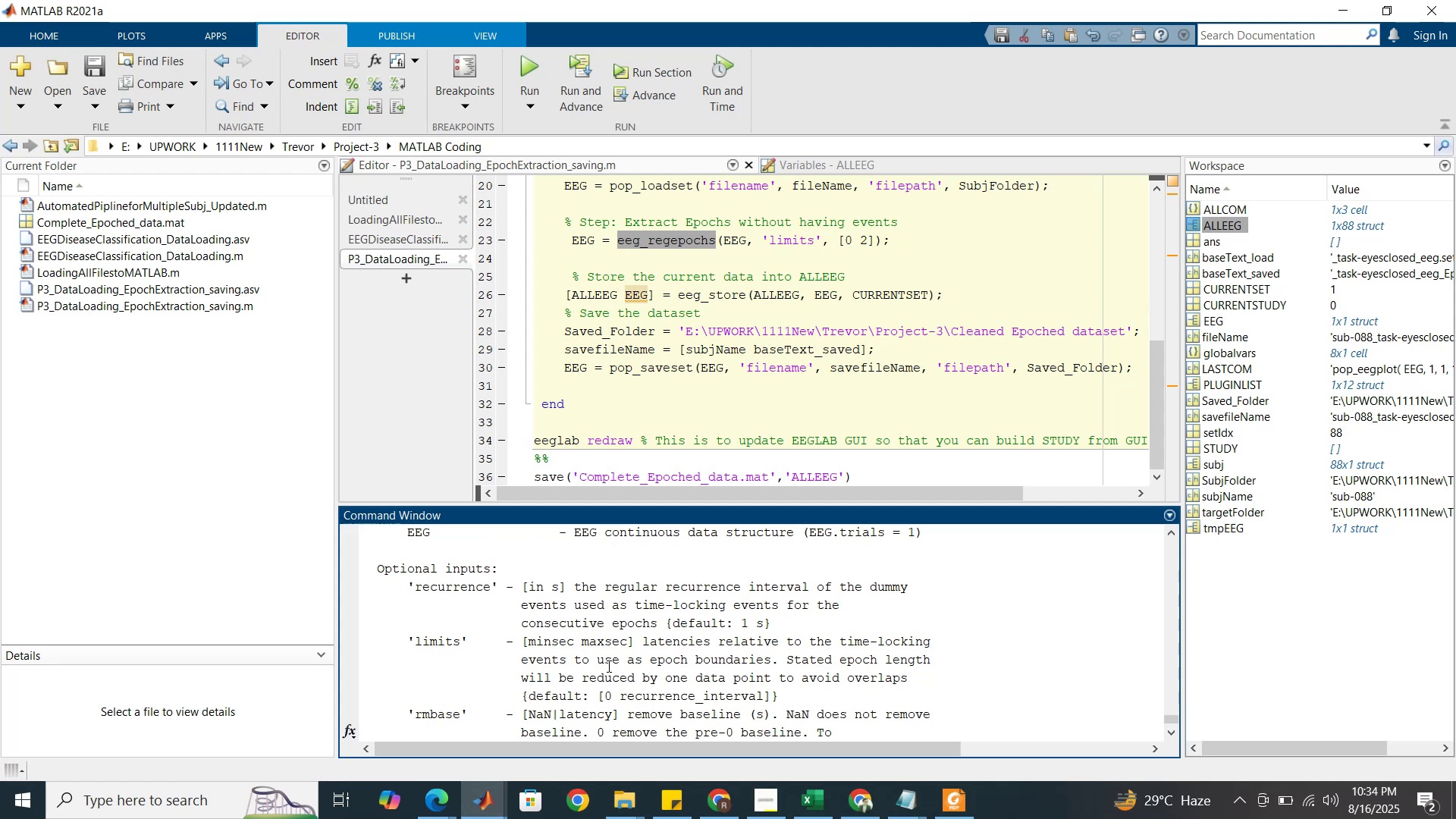 
wait(20.62)
 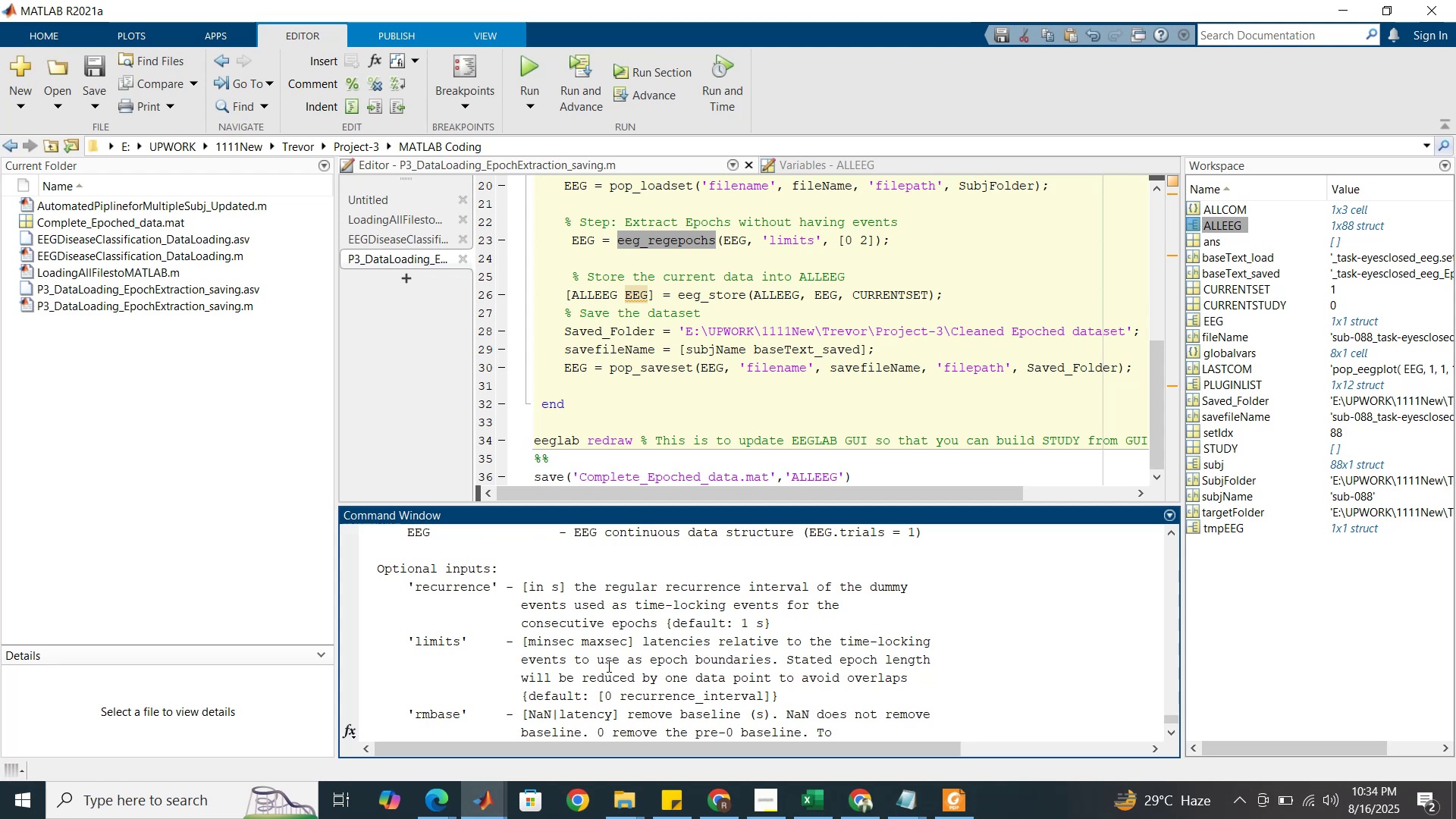 
scroll: coordinate [496, 588], scroll_direction: up, amount: 2.0
 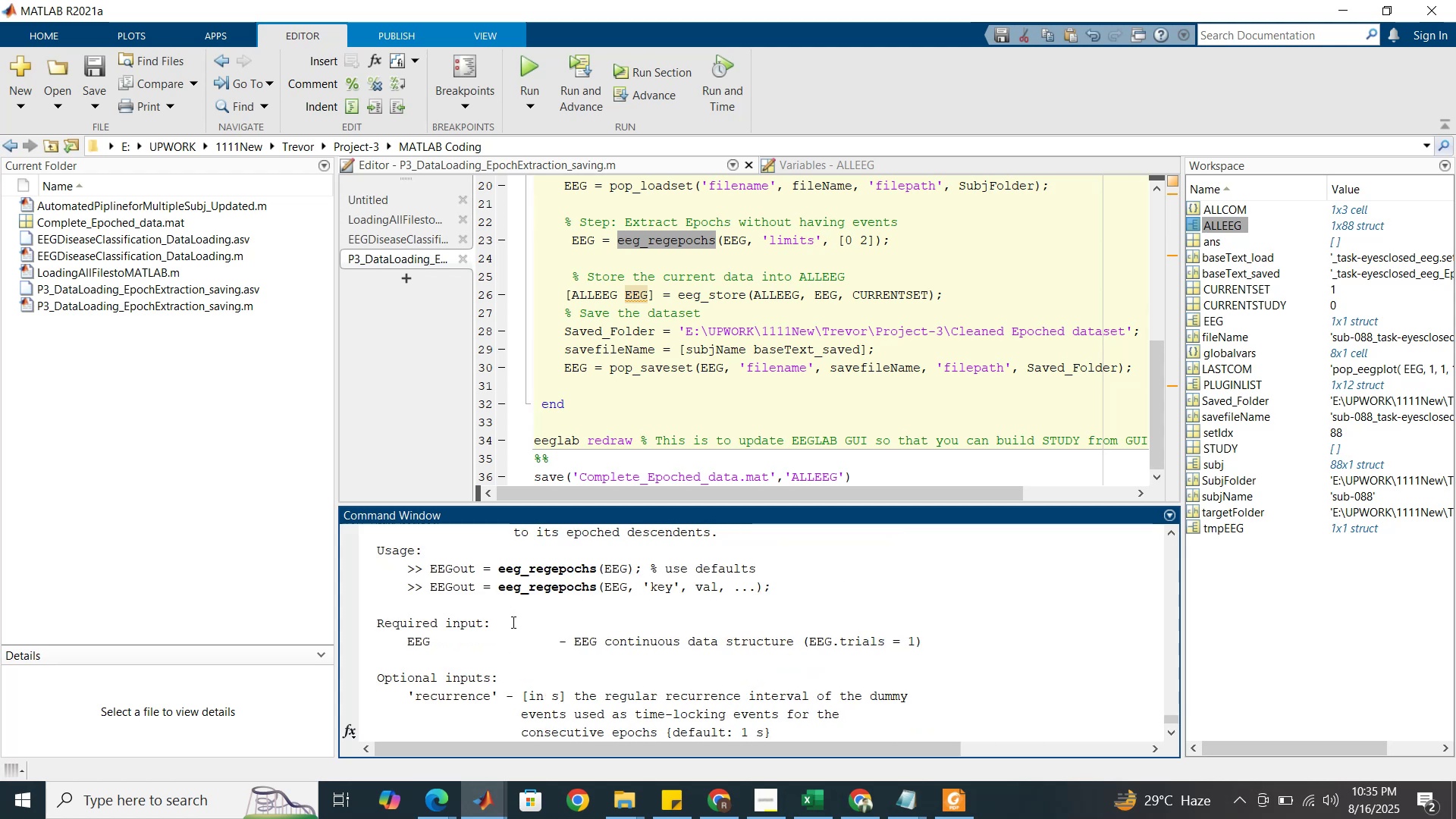 
wait(6.4)
 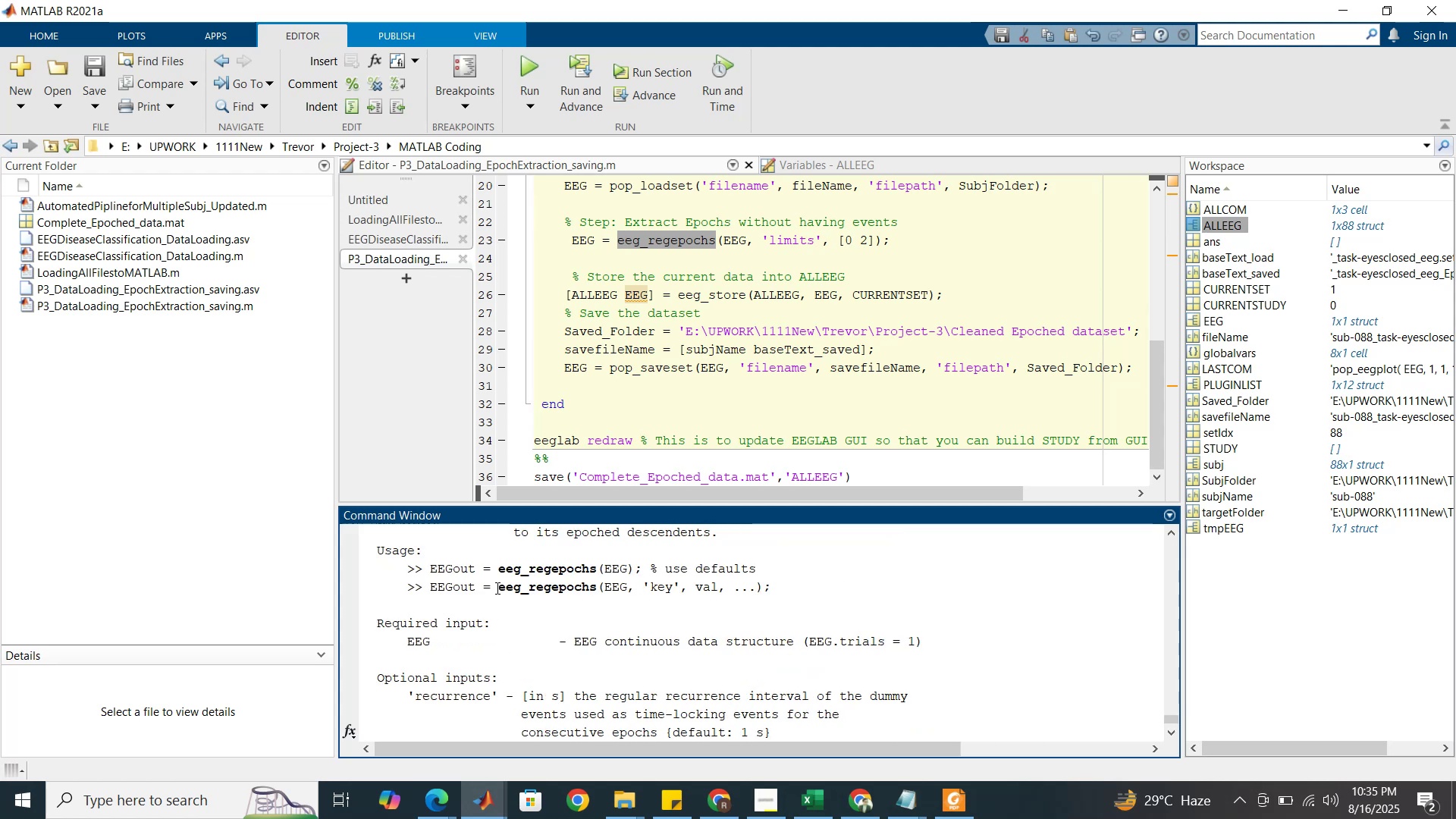 
left_click([852, 798])
 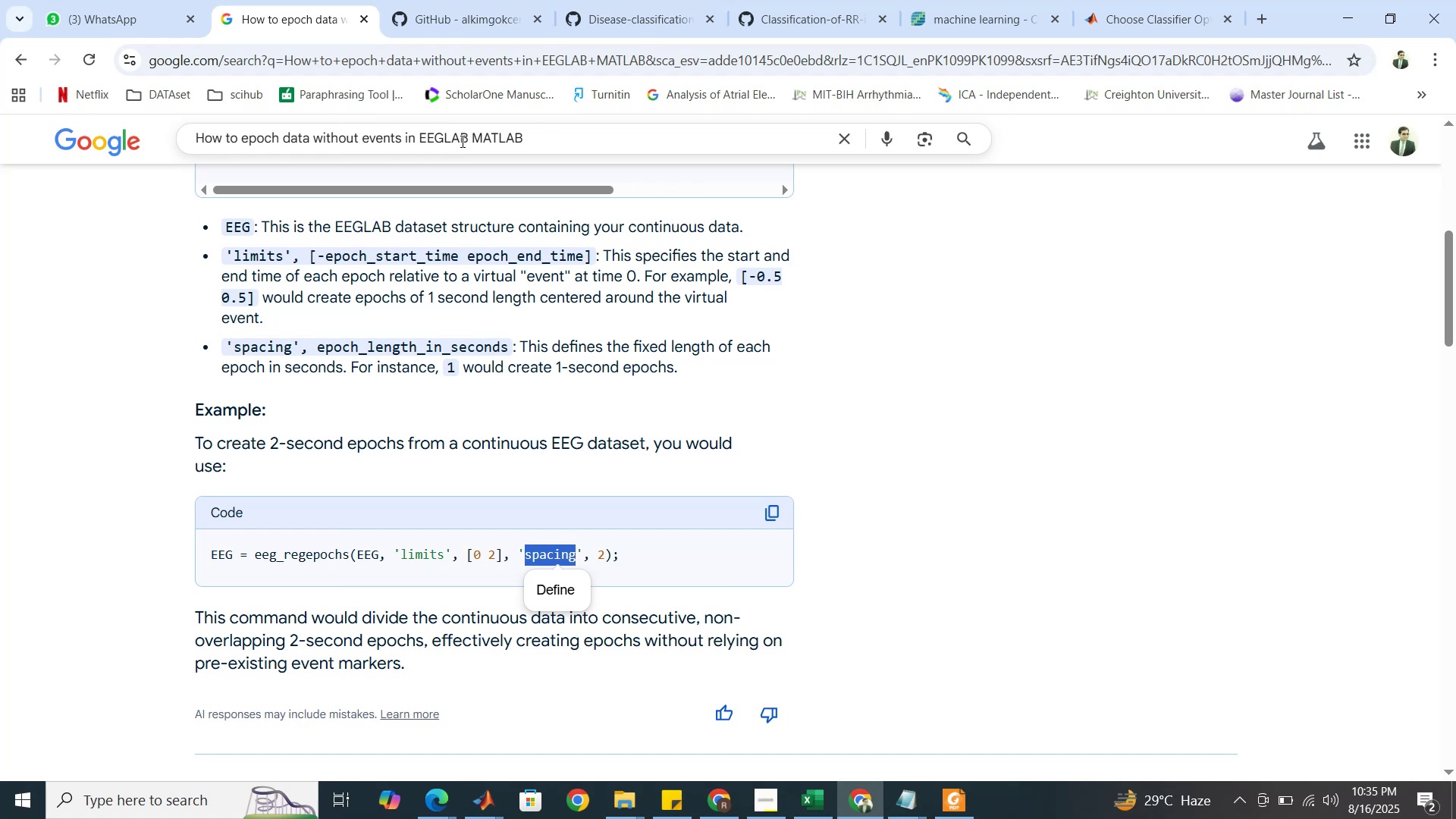 
left_click_drag(start_coordinate=[468, 140], to_coordinate=[192, 140])
 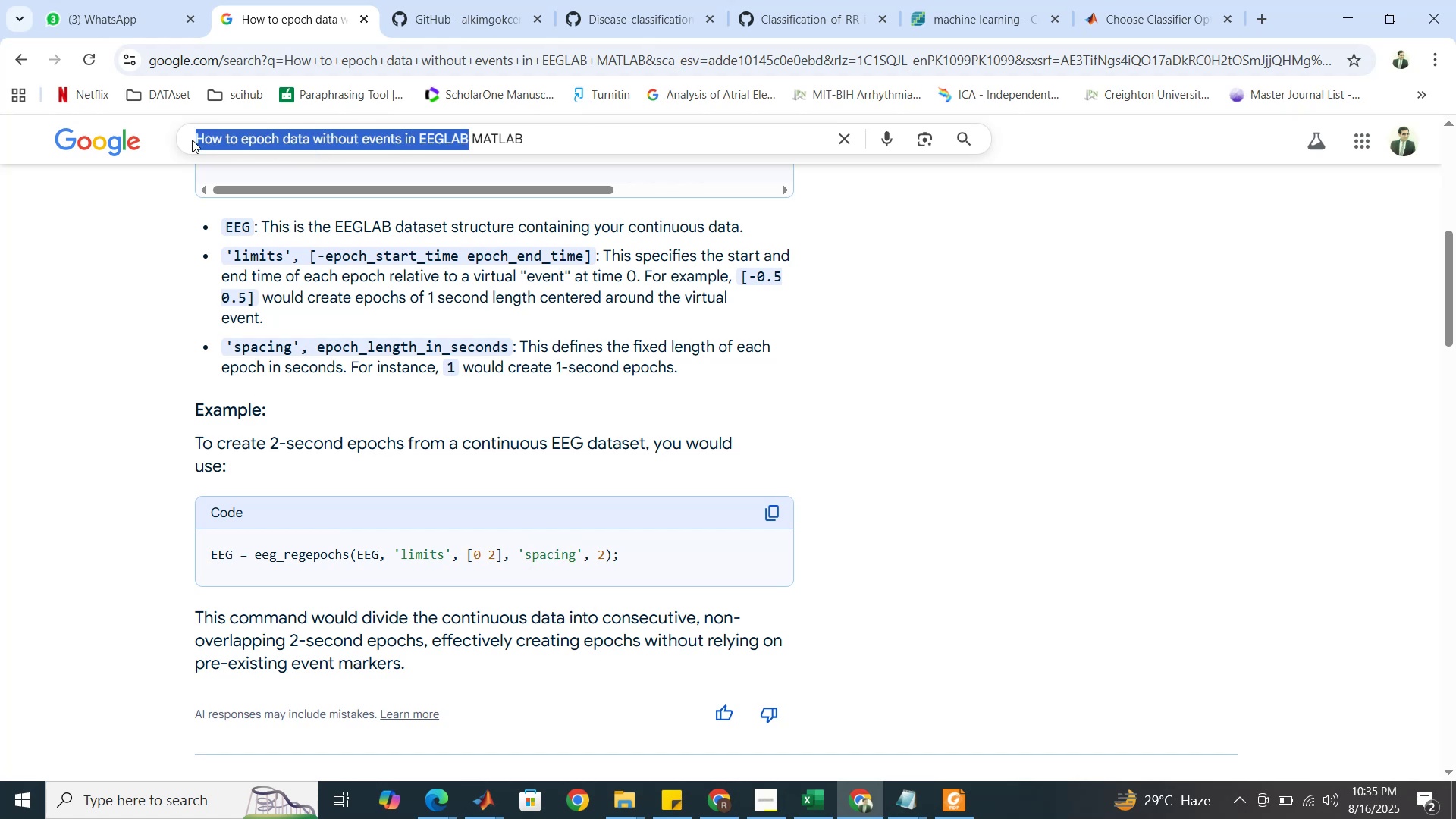 
key(Control+V)
 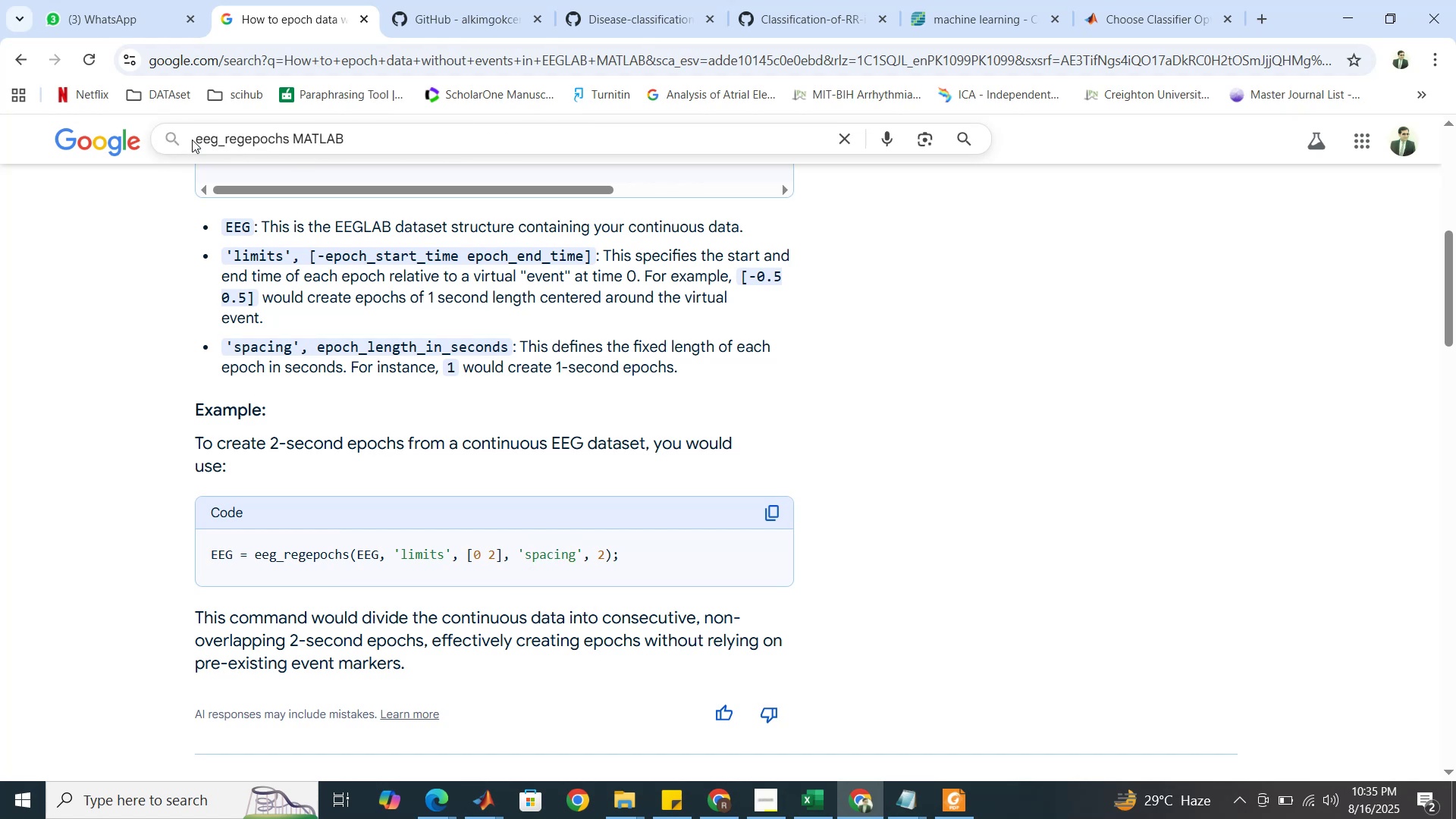 
key(Enter)
 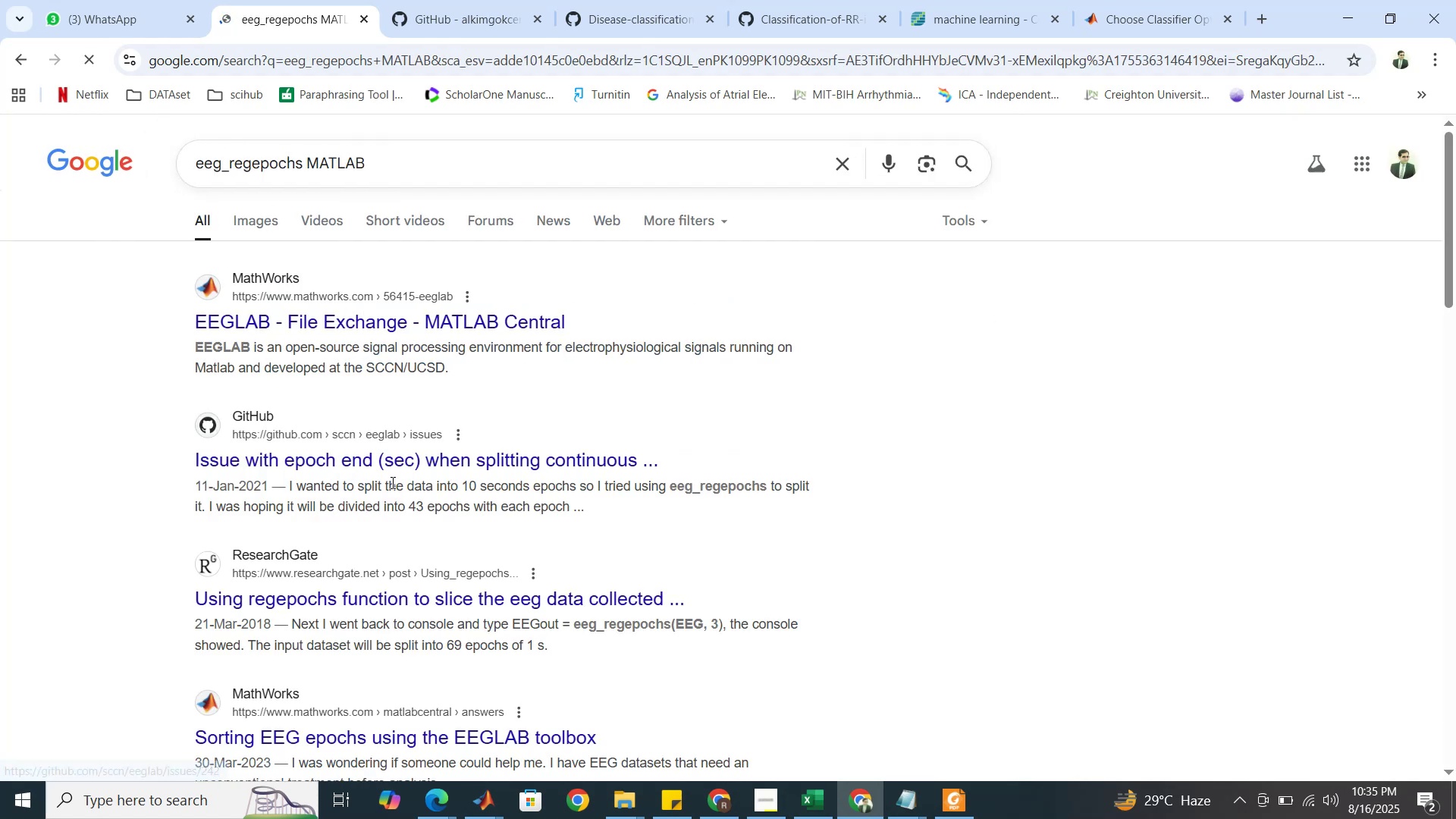 
wait(5.35)
 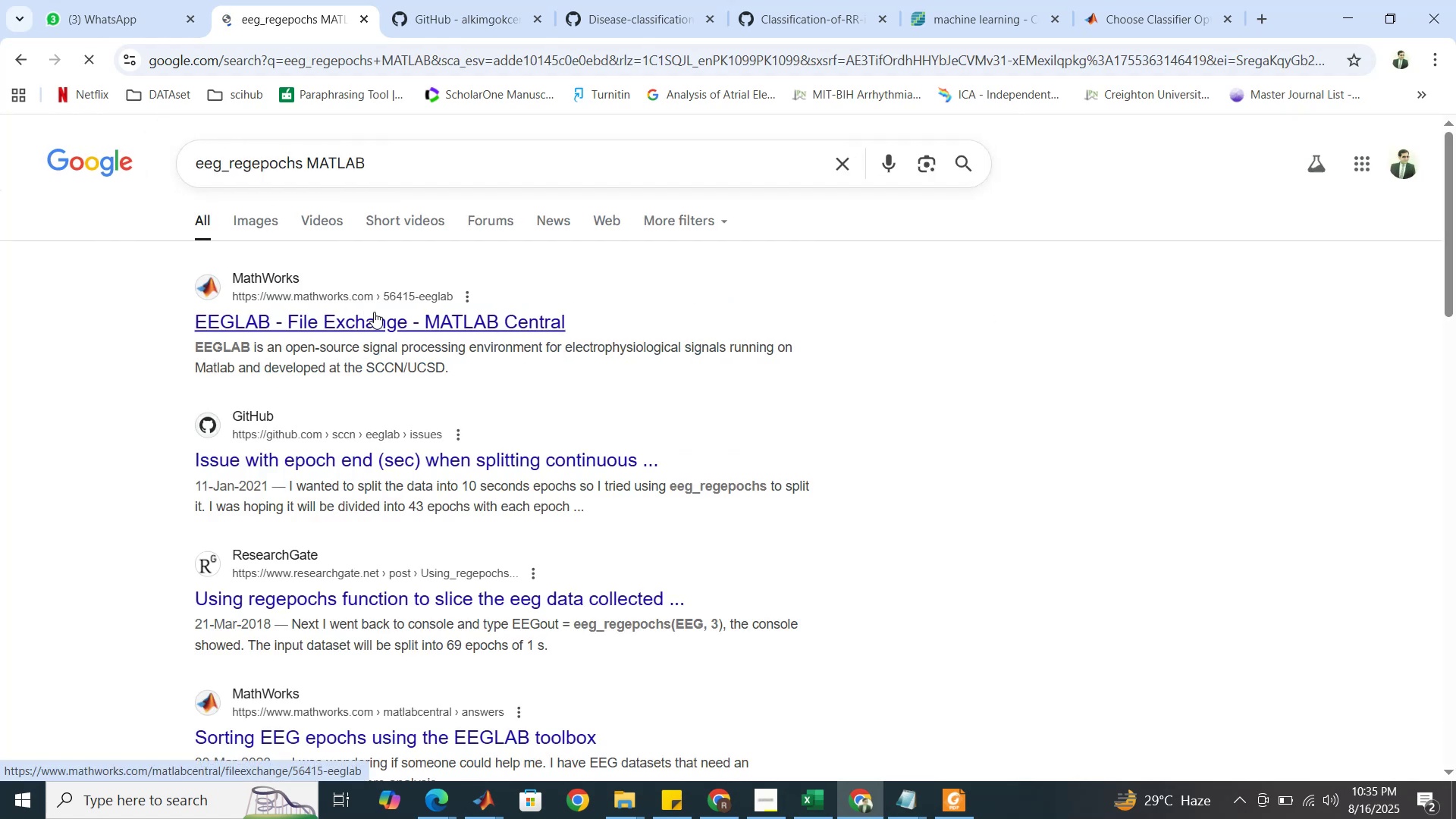 
scroll: coordinate [388, 482], scroll_direction: down, amount: 1.0
 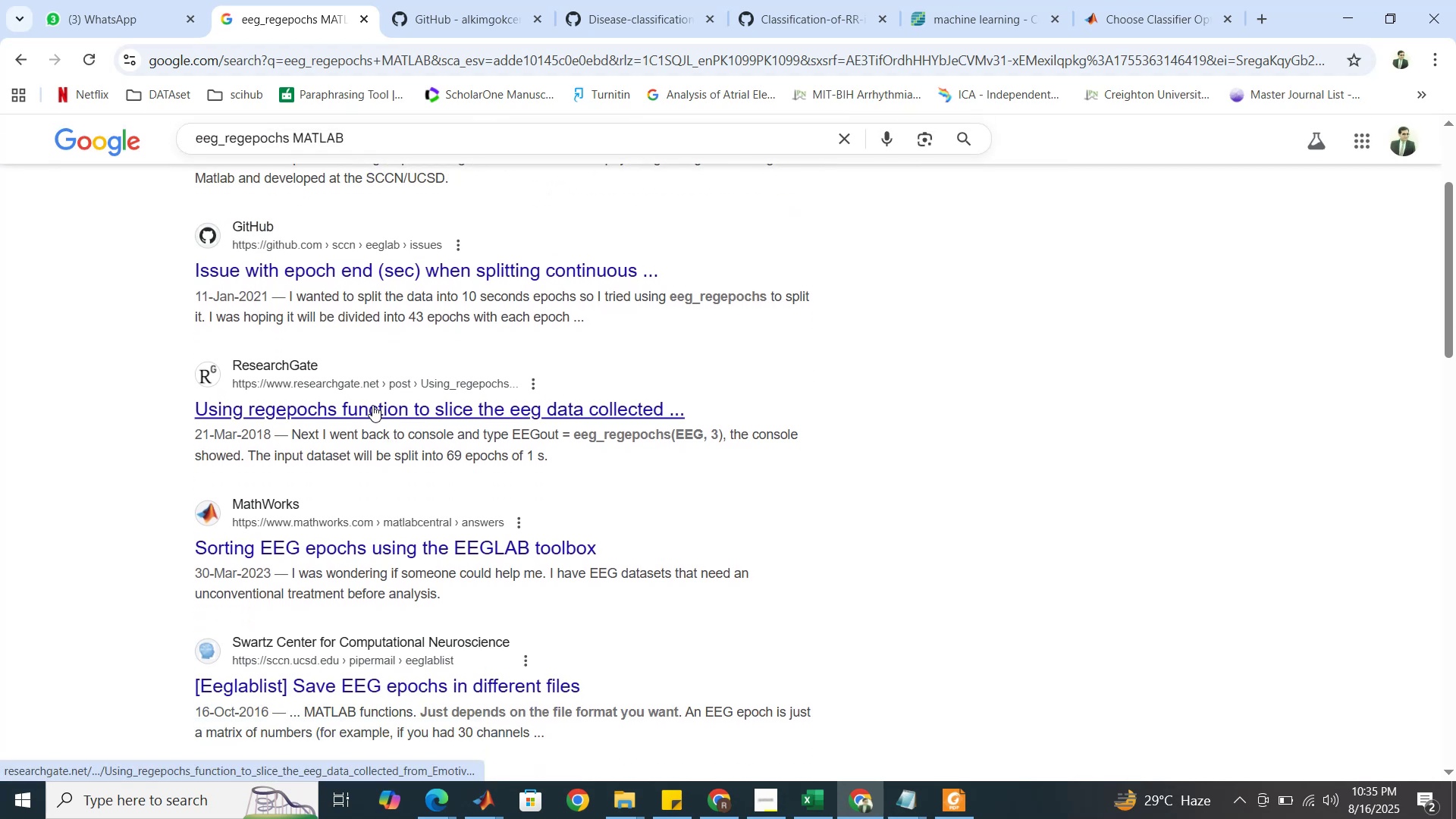 
scroll: coordinate [359, 217], scroll_direction: up, amount: 4.0
 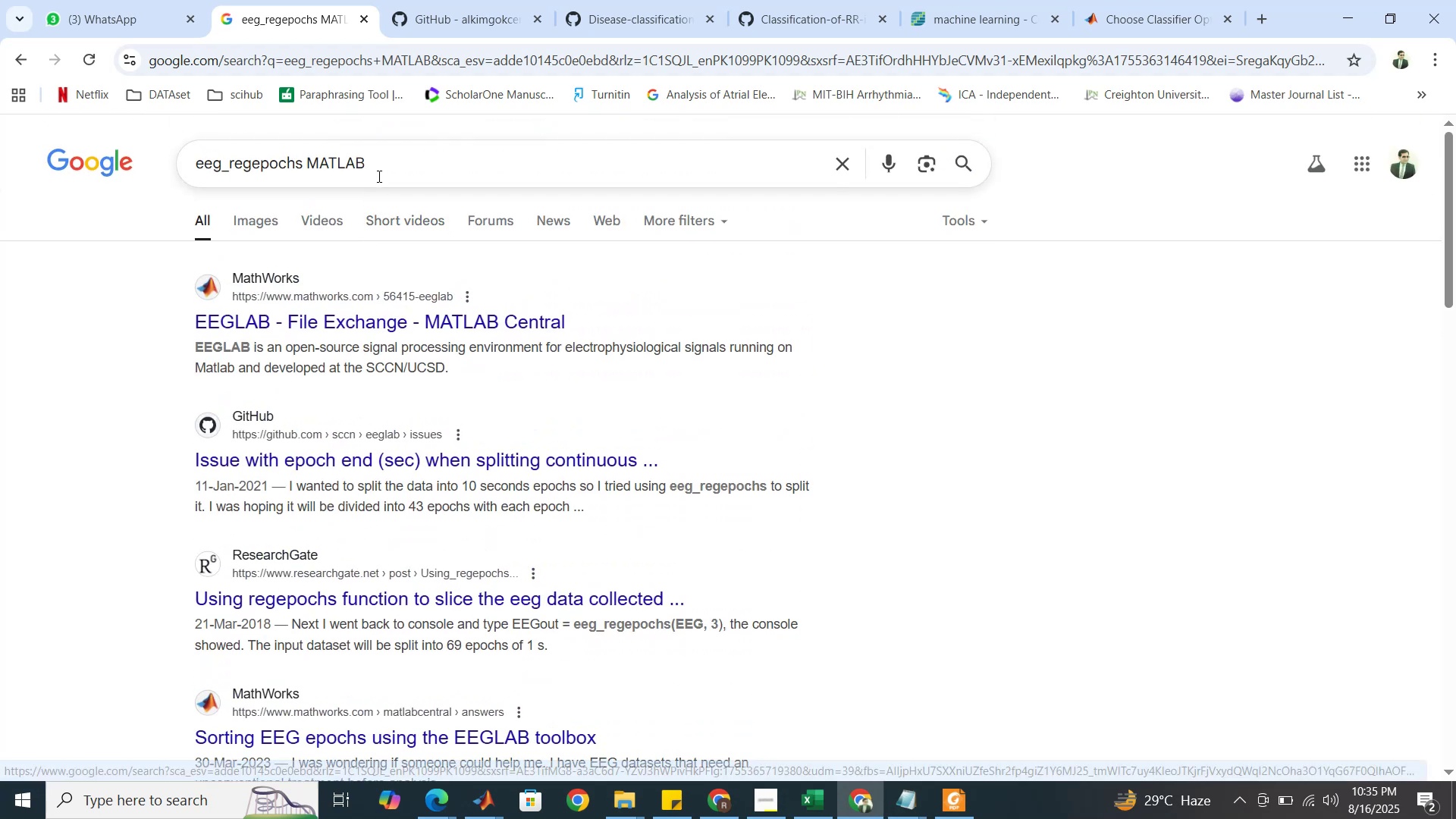 
left_click_drag(start_coordinate=[384, 158], to_coordinate=[308, 158])
 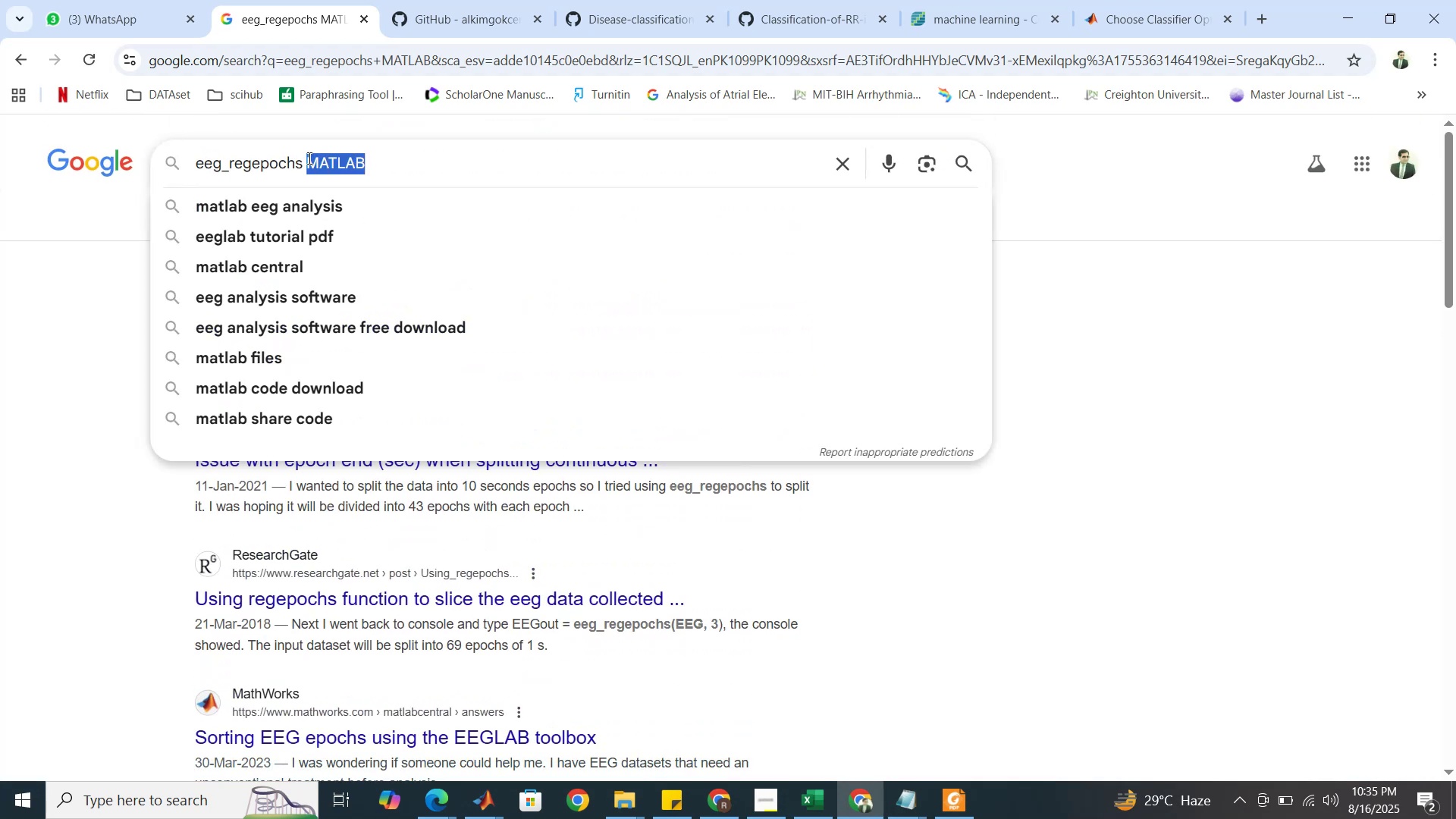 
key(Backspace)
 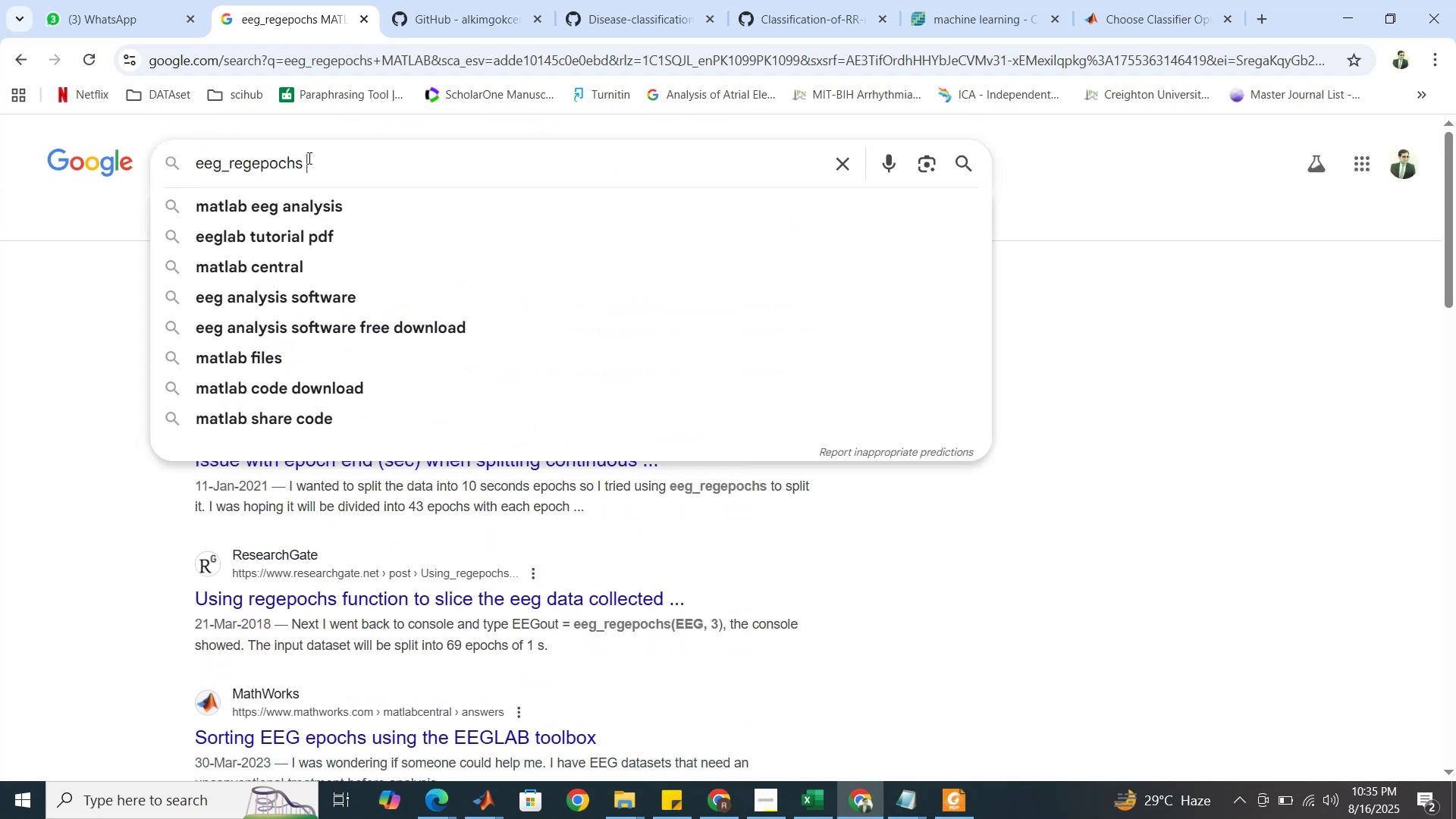 
key(Enter)
 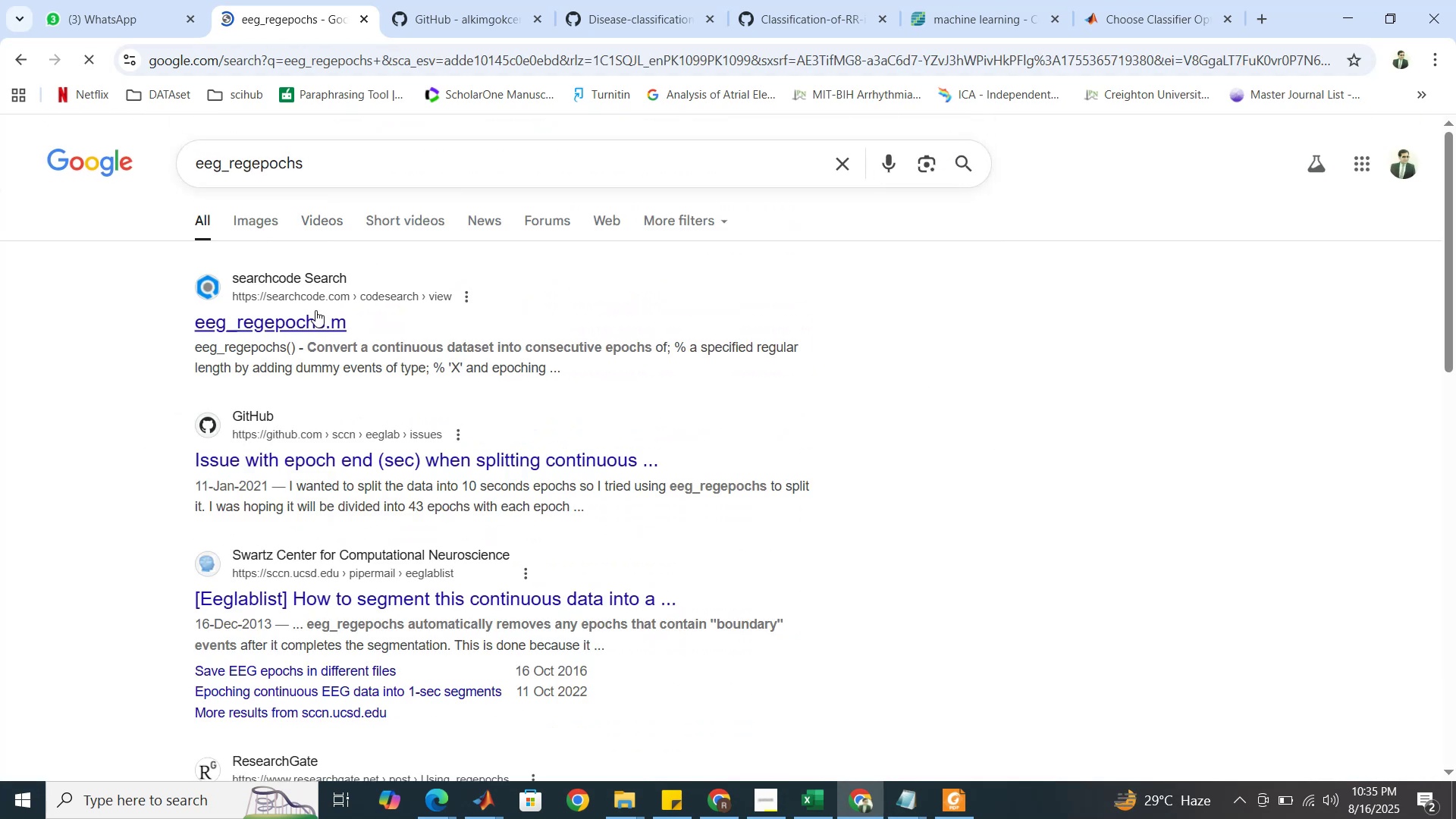 
right_click([306, 320])
 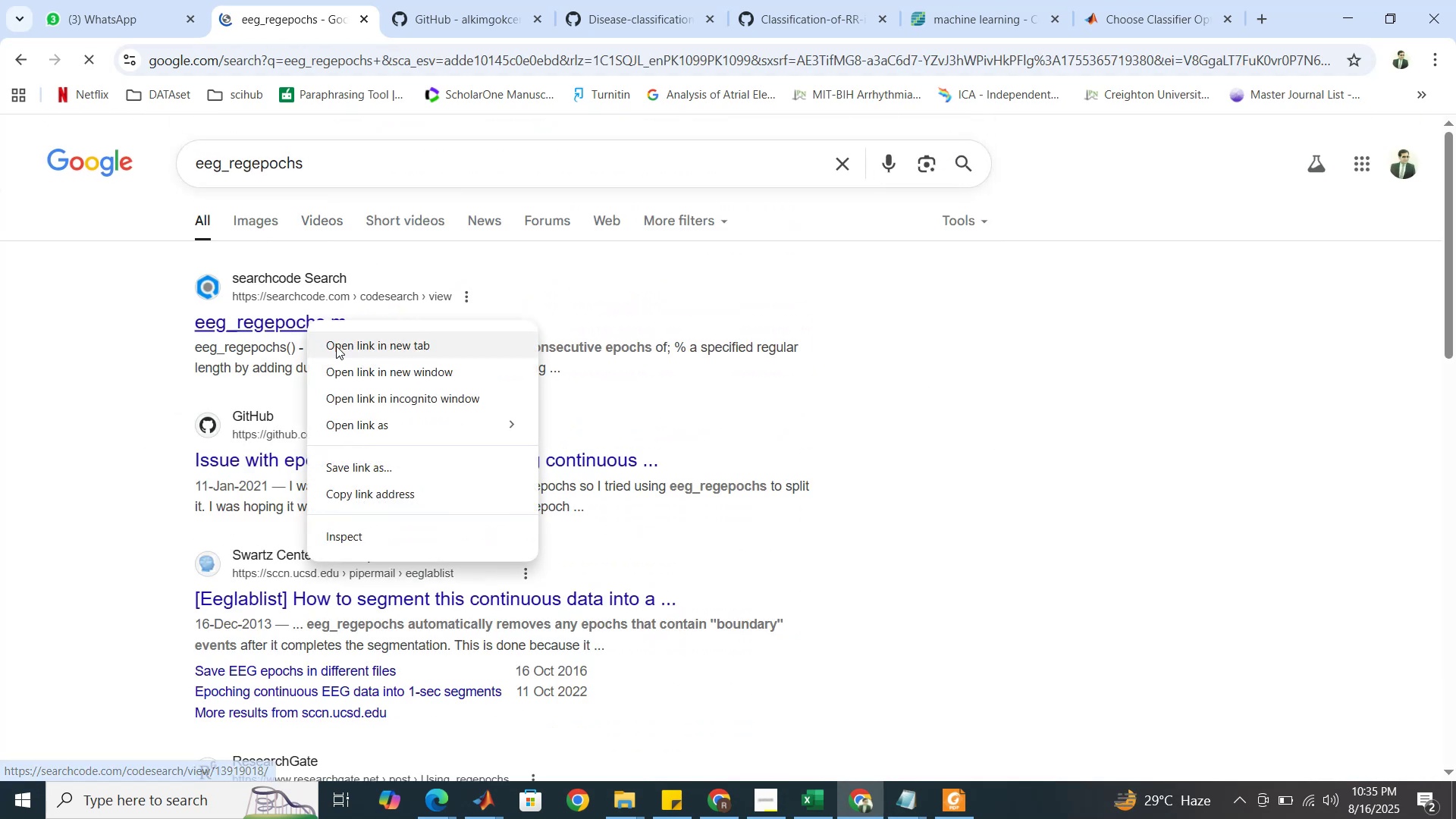 
left_click([337, 347])
 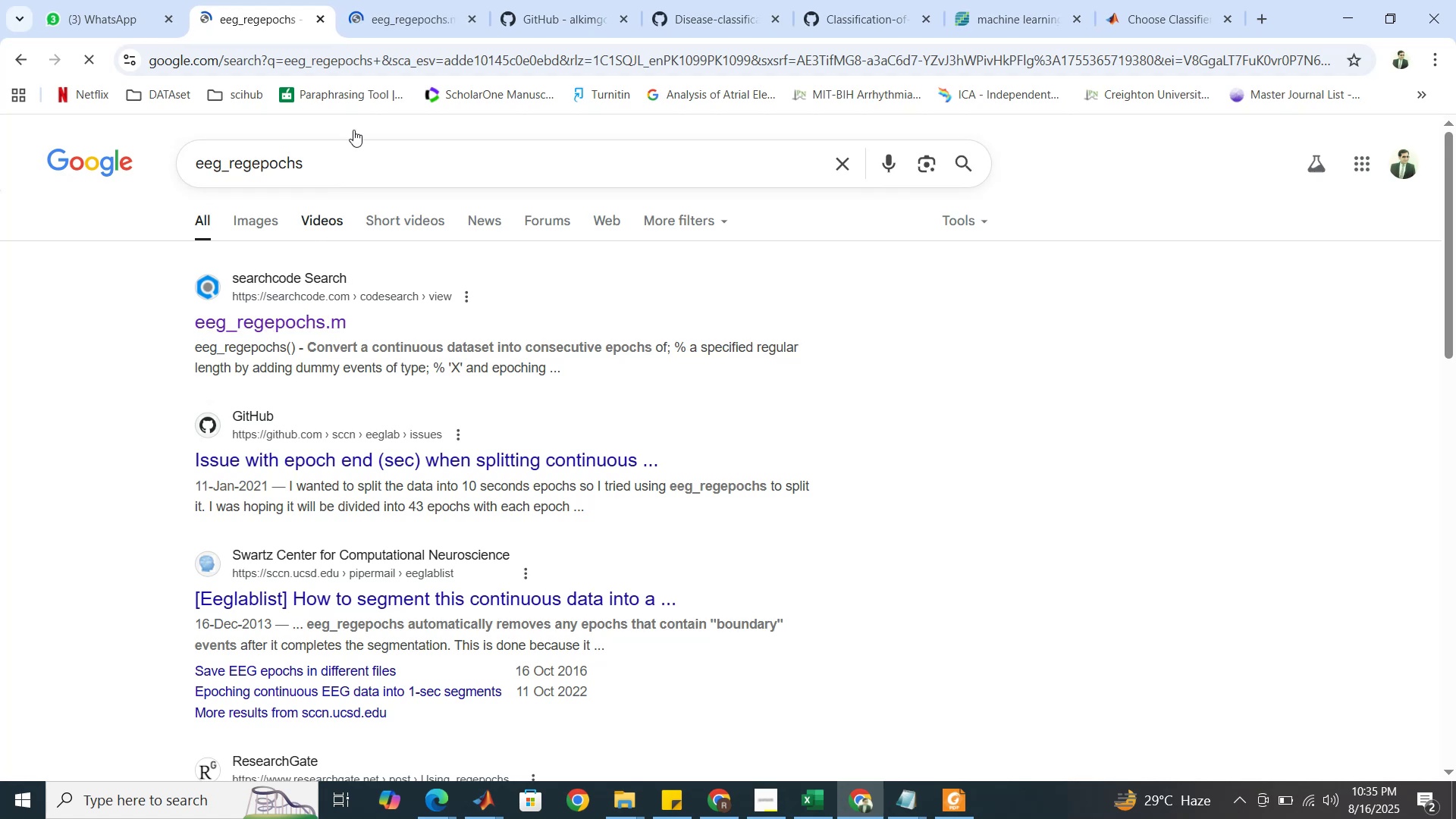 
left_click([394, 0])
 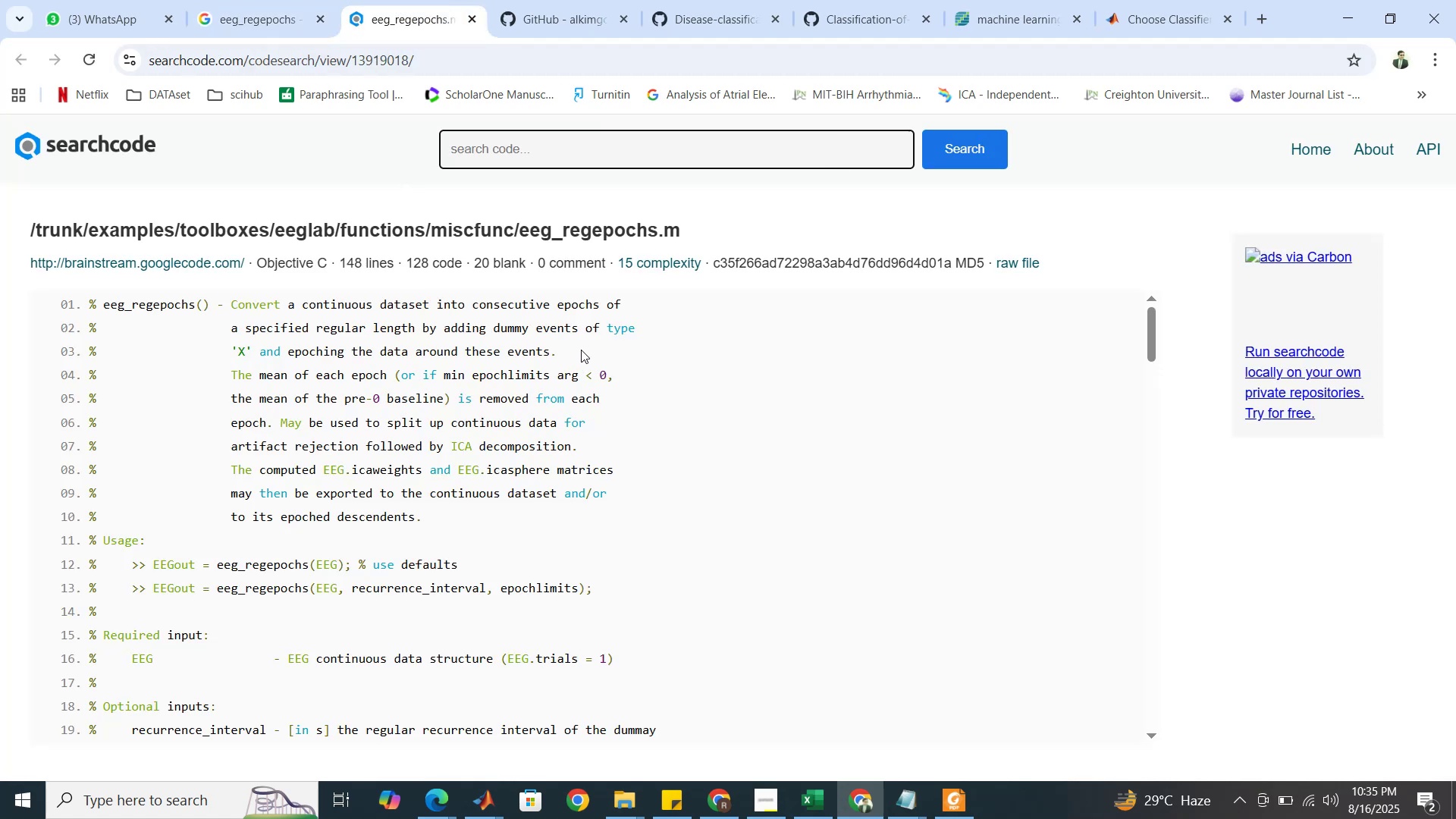 
wait(5.48)
 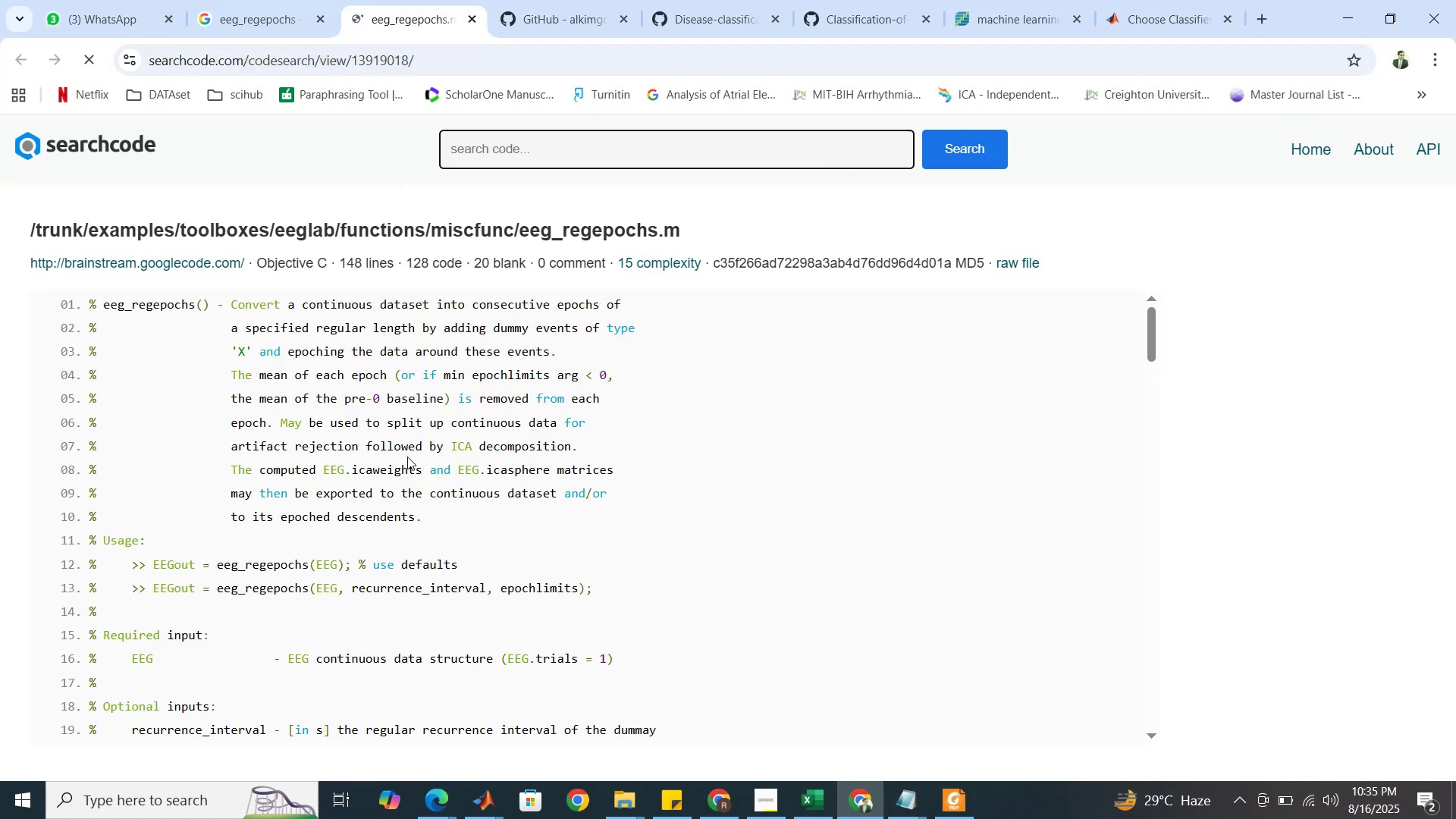 
scroll: coordinate [586, 350], scroll_direction: down, amount: 6.0
 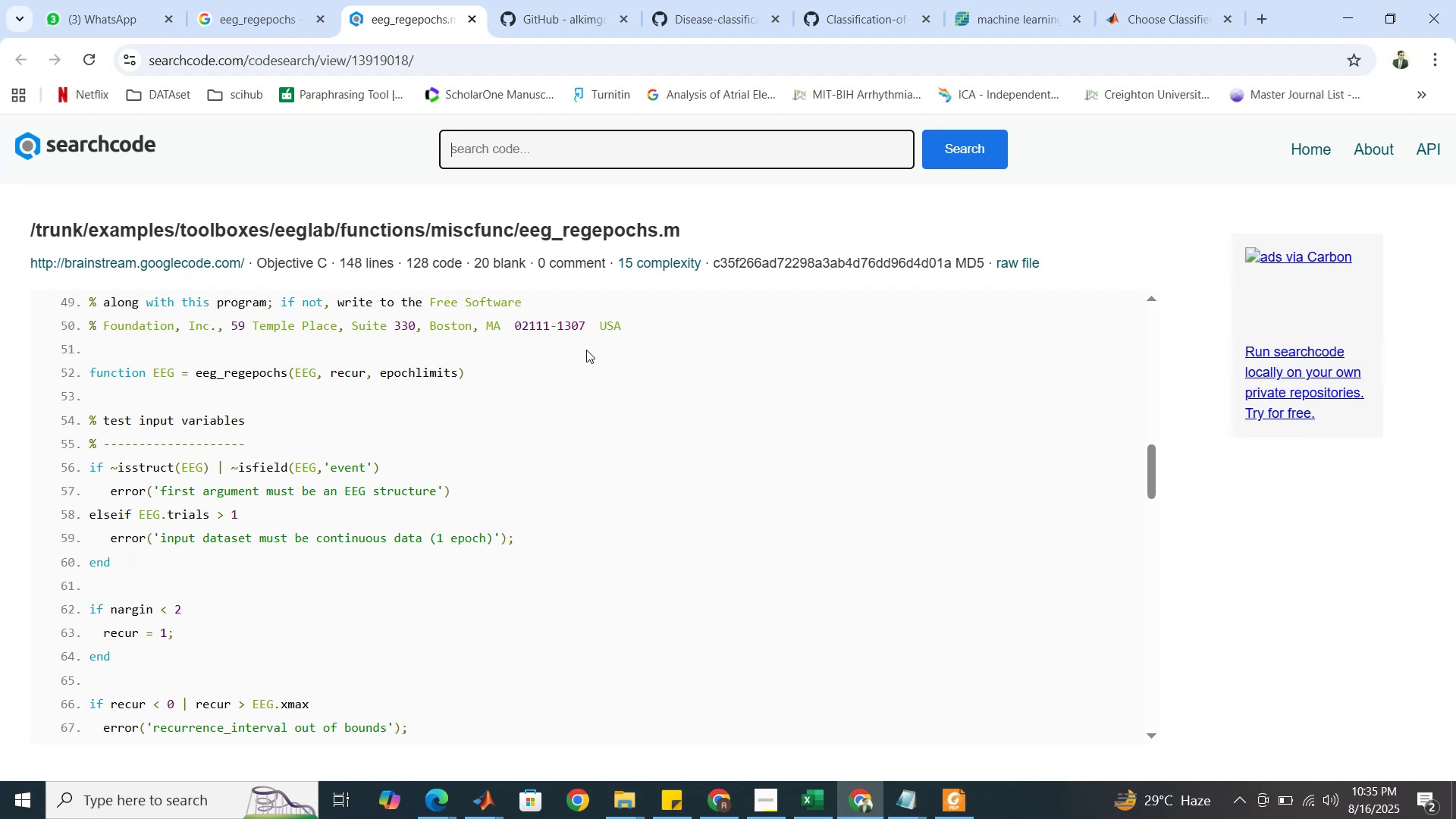 
wait(9.48)
 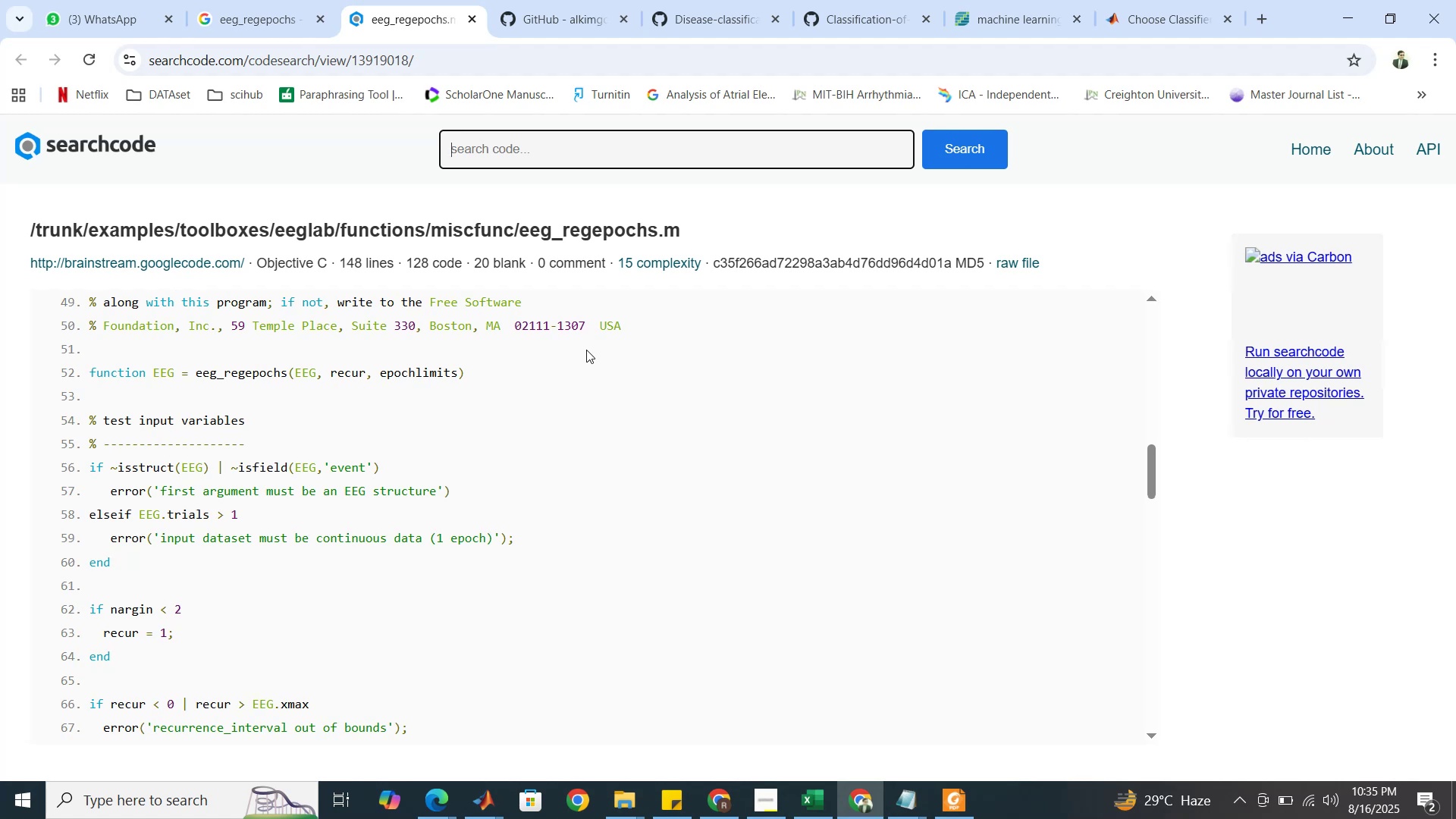 
scroll: coordinate [586, 350], scroll_direction: up, amount: 3.0
 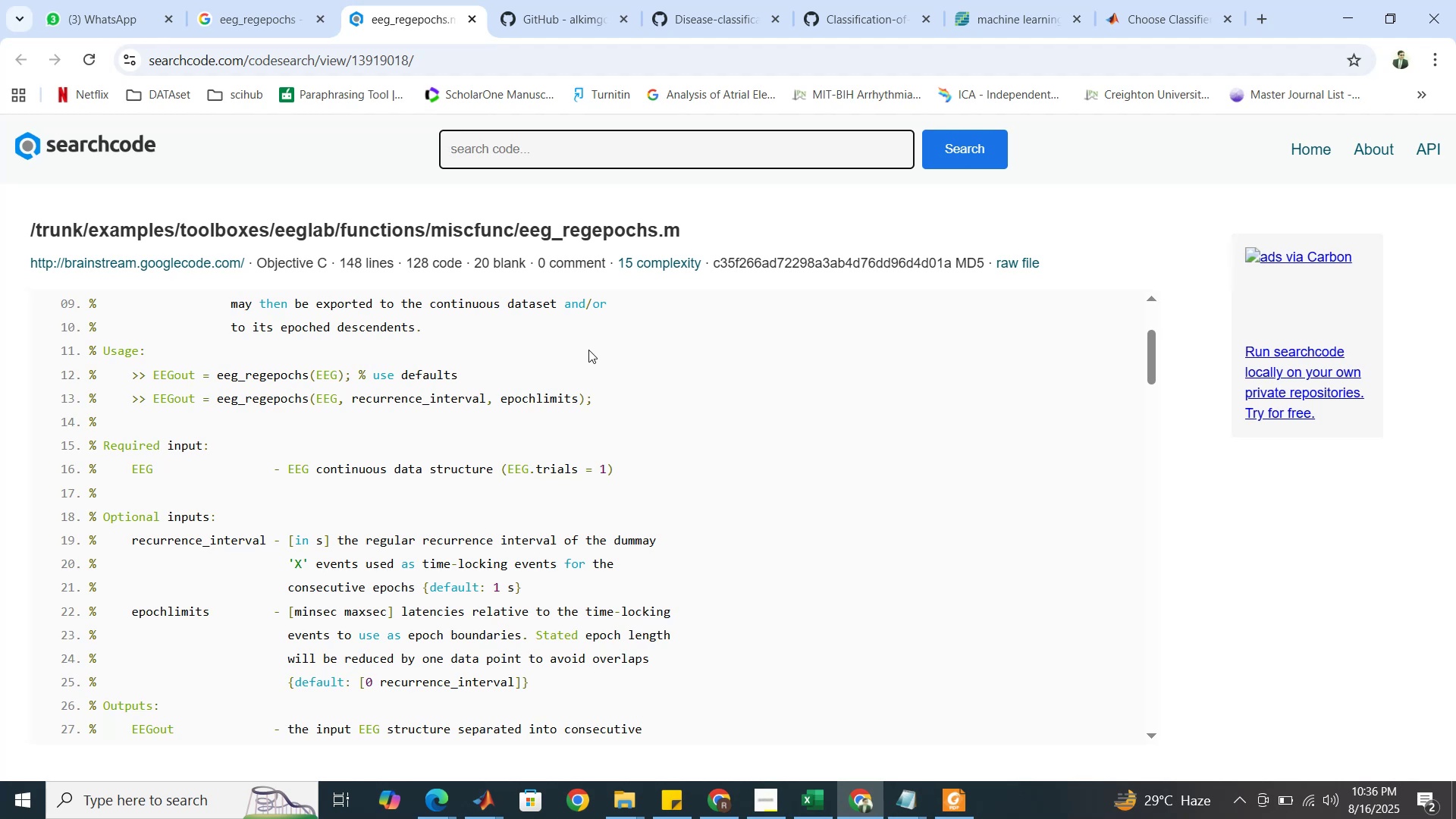 
wait(14.12)
 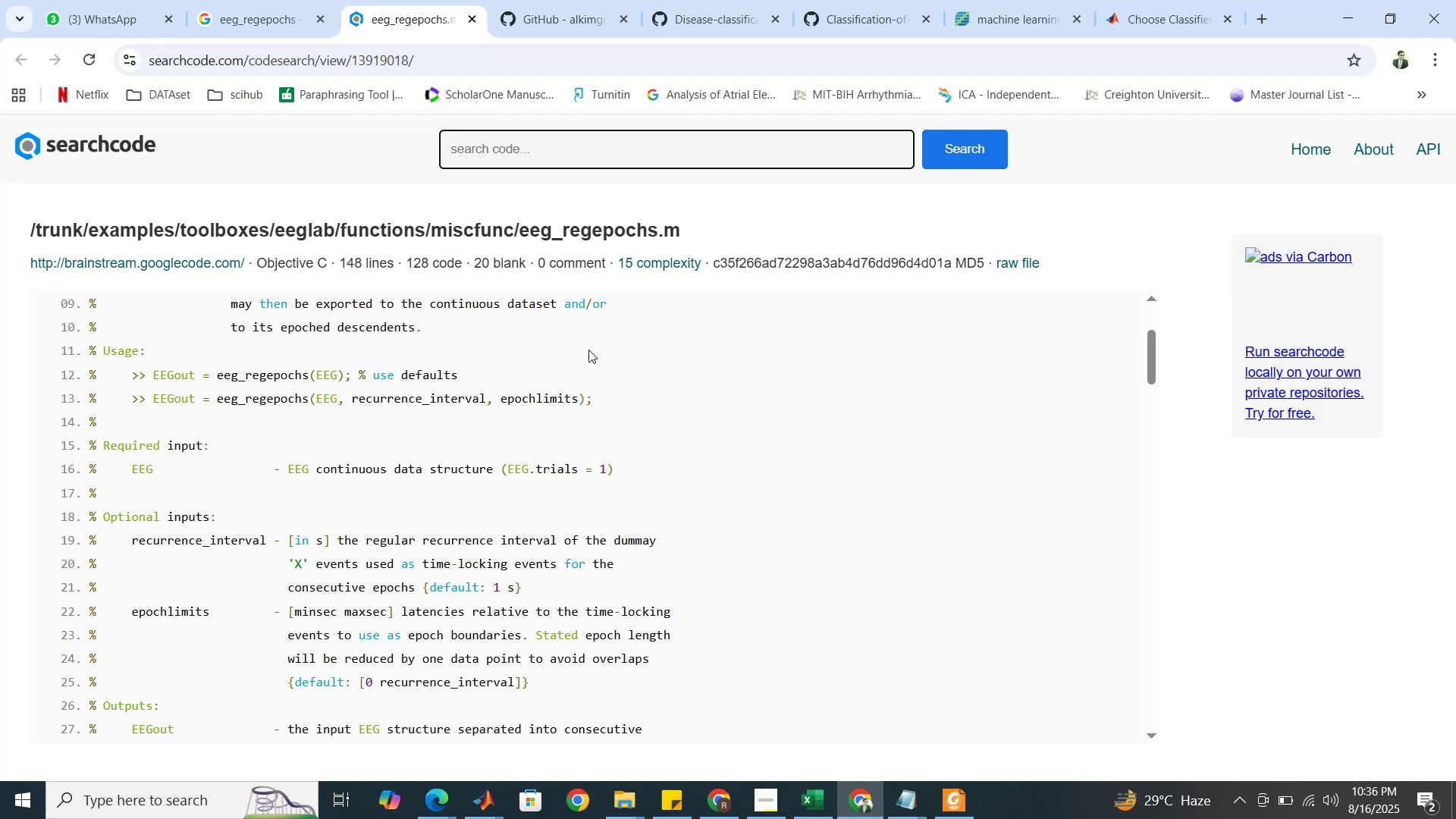 
scroll: coordinate [588, 350], scroll_direction: up, amount: 3.0
 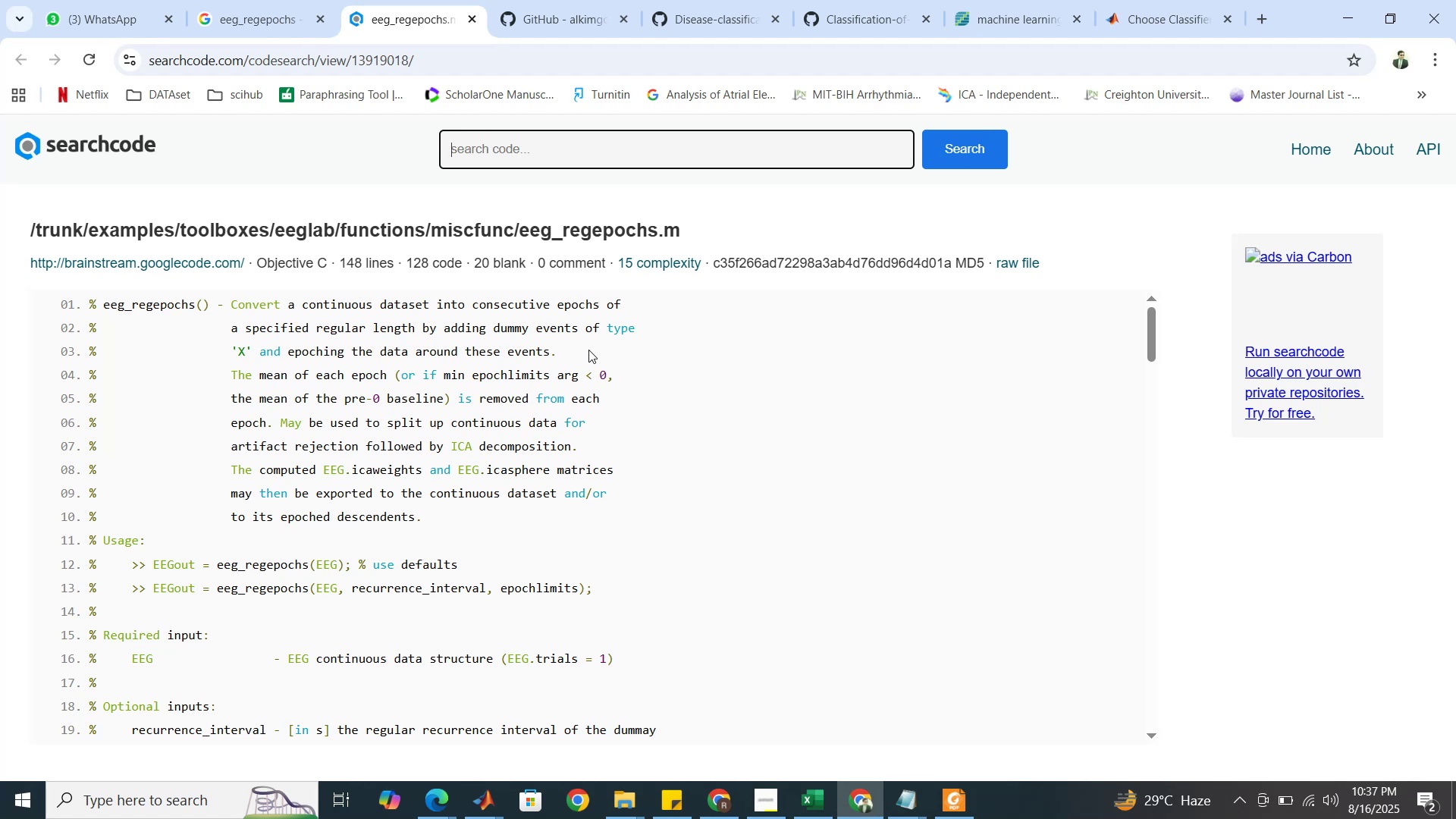 
wait(56.72)
 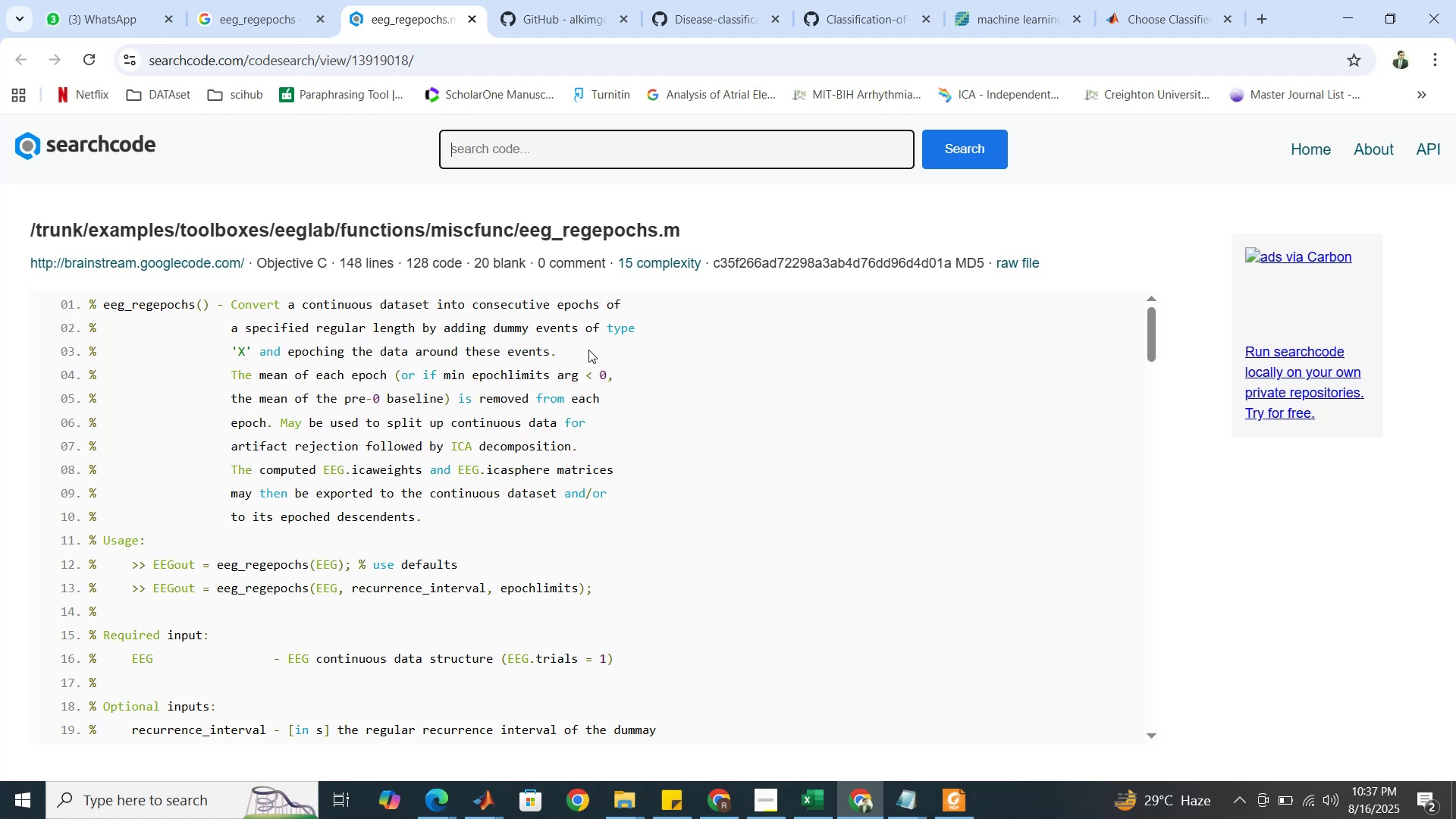 
left_click([416, 588])
 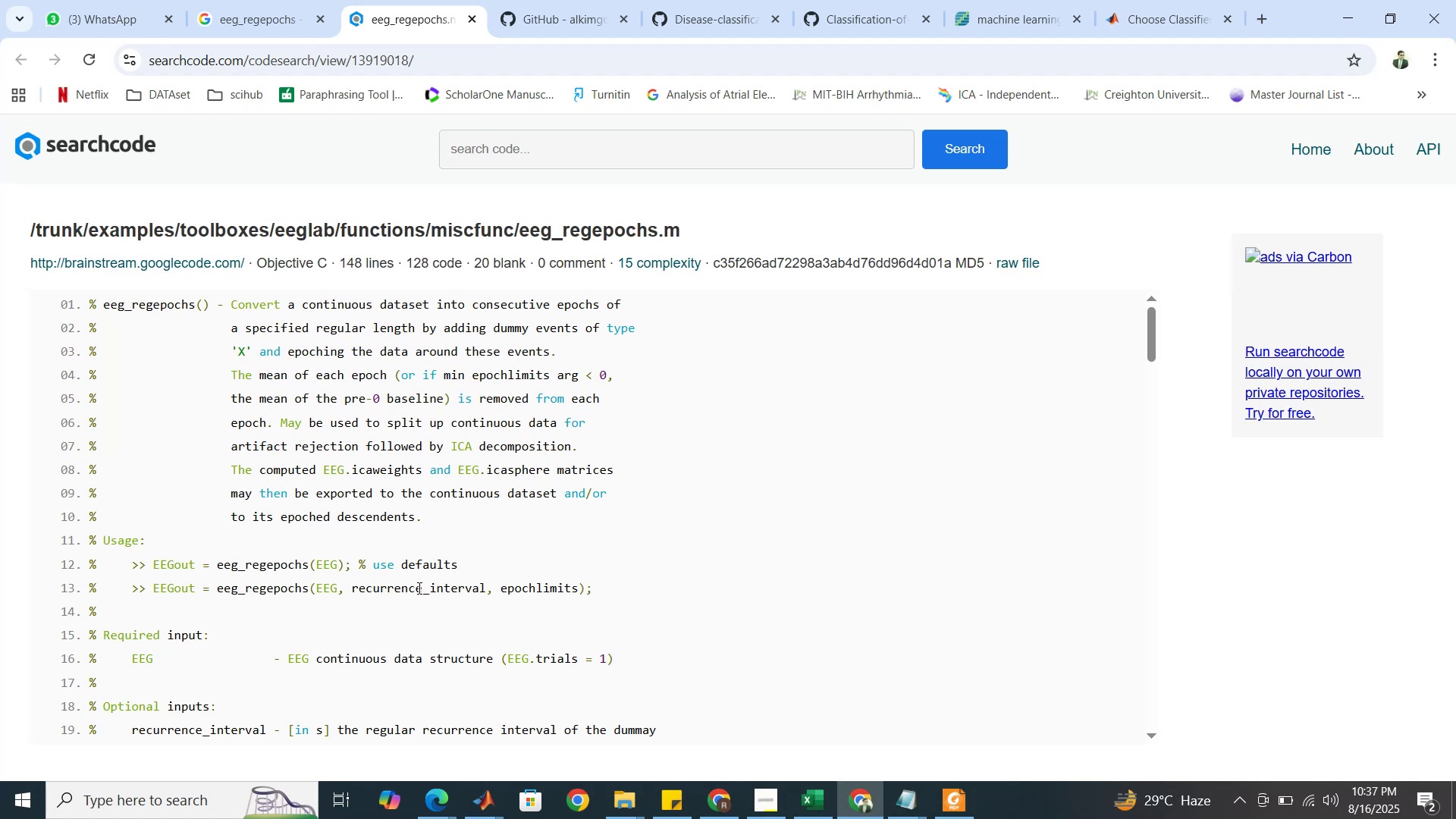 
scroll: coordinate [423, 590], scroll_direction: down, amount: 9.0
 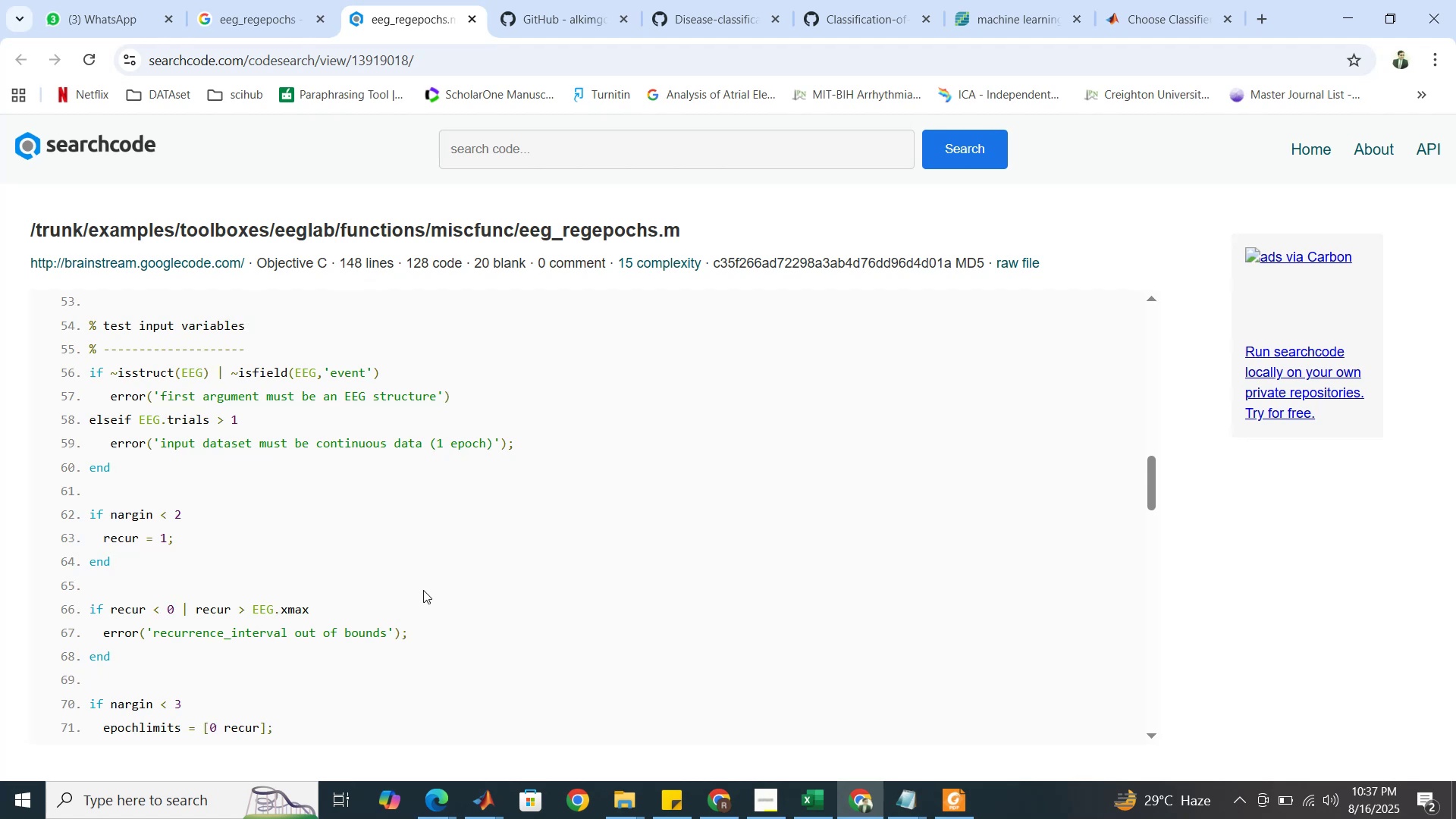 
wait(7.01)
 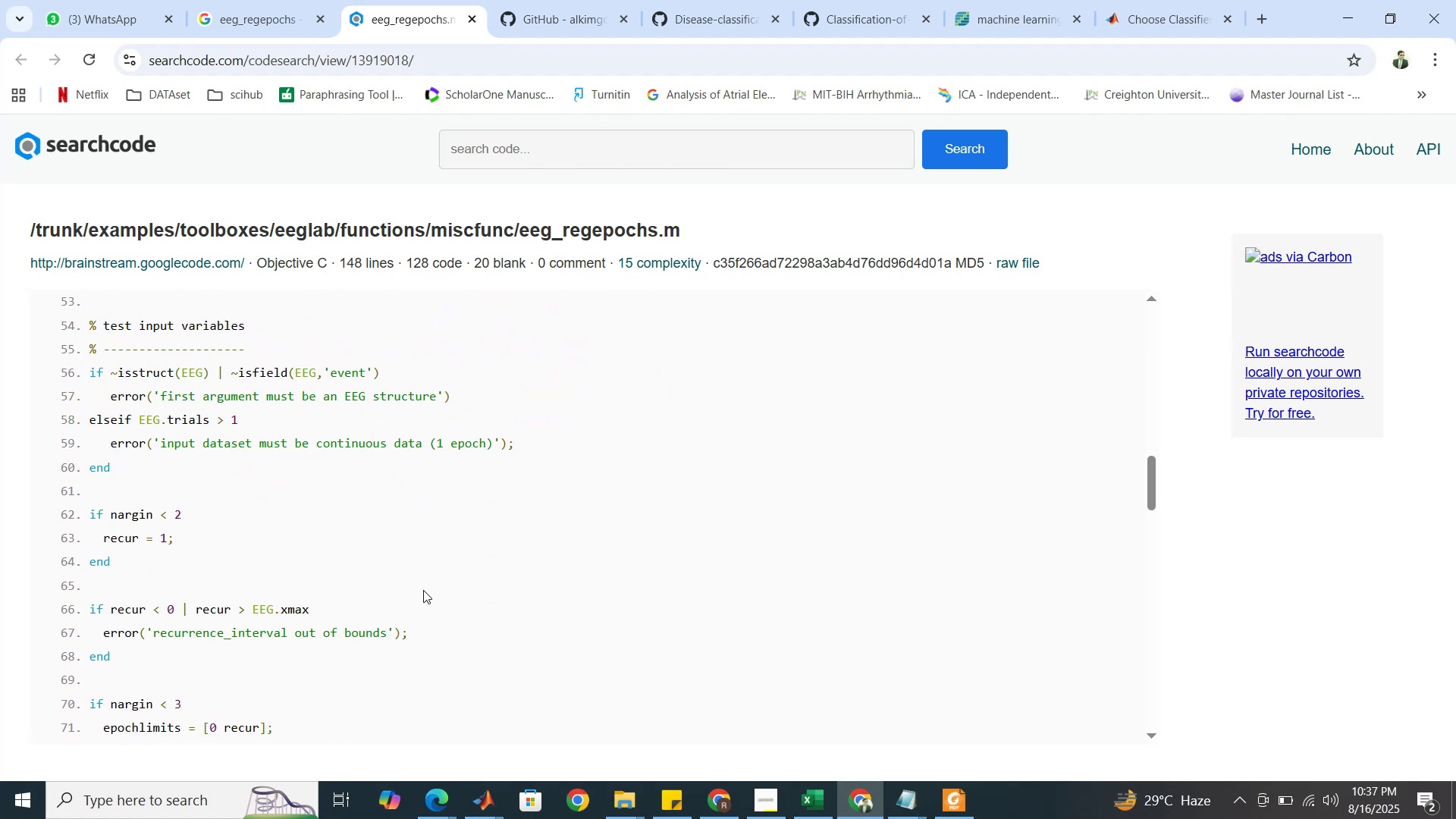 
scroll: coordinate [423, 590], scroll_direction: down, amount: 1.0
 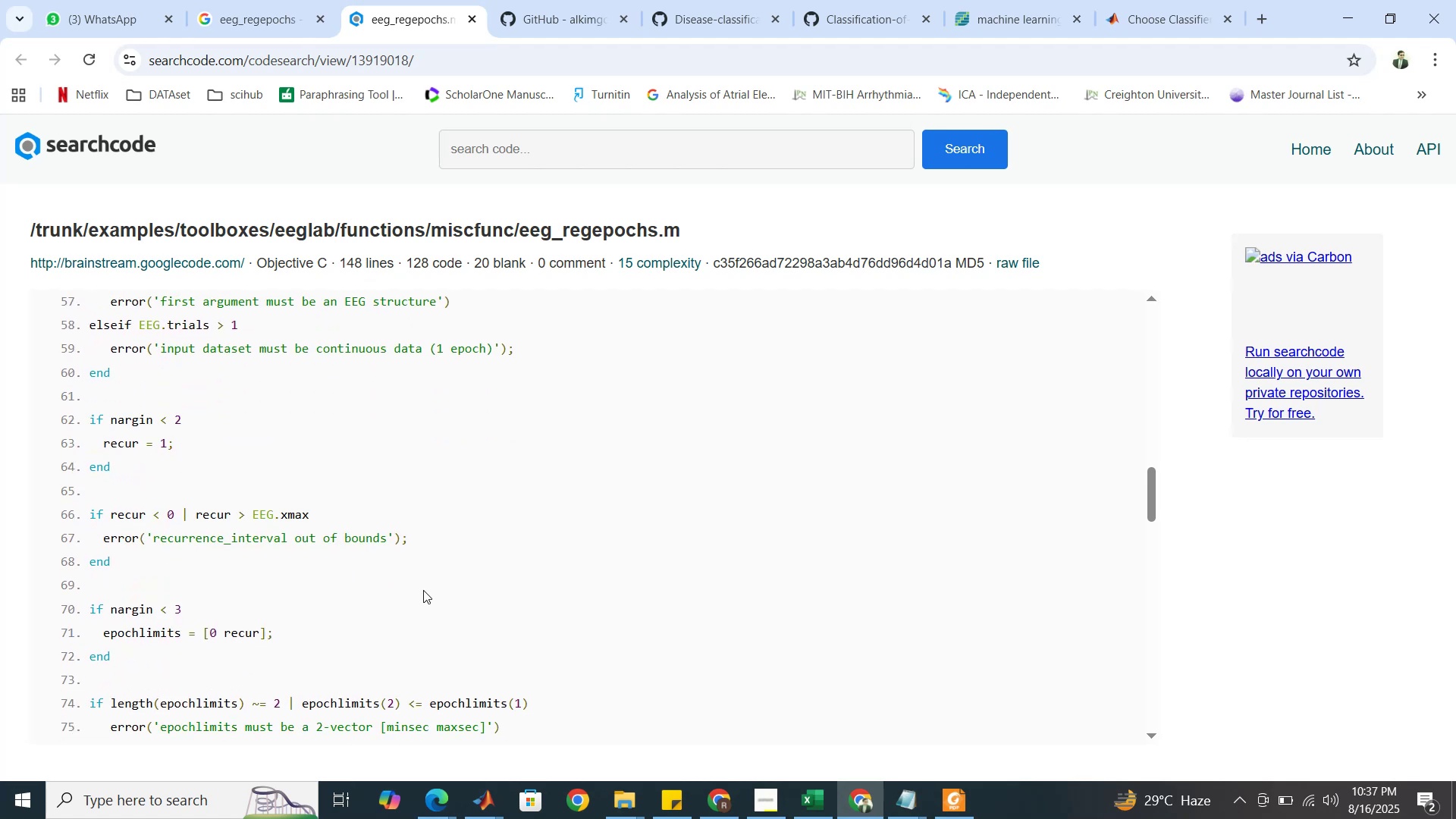 
wait(5.66)
 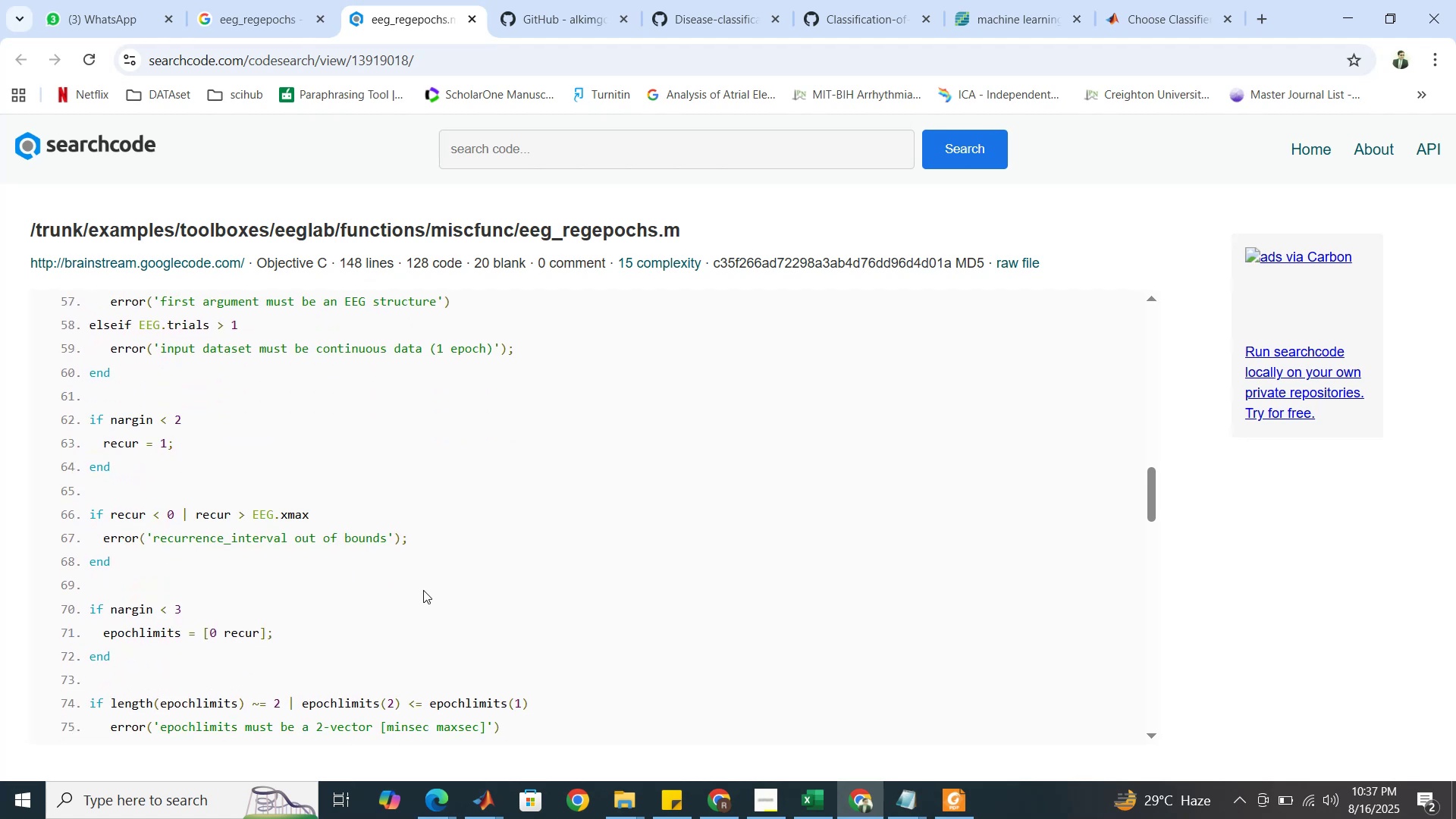 
scroll: coordinate [423, 590], scroll_direction: down, amount: 5.0
 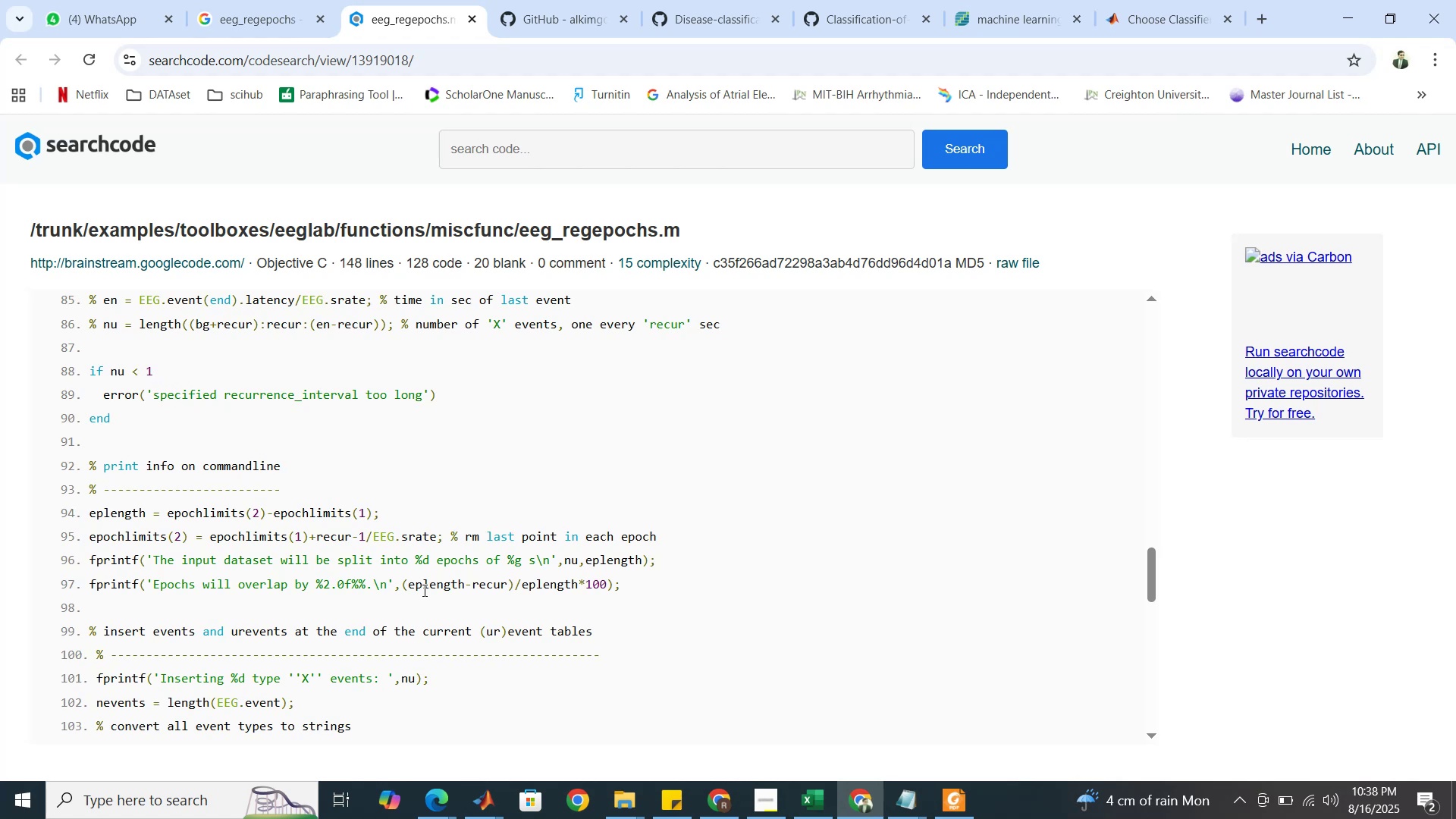 
wait(28.83)
 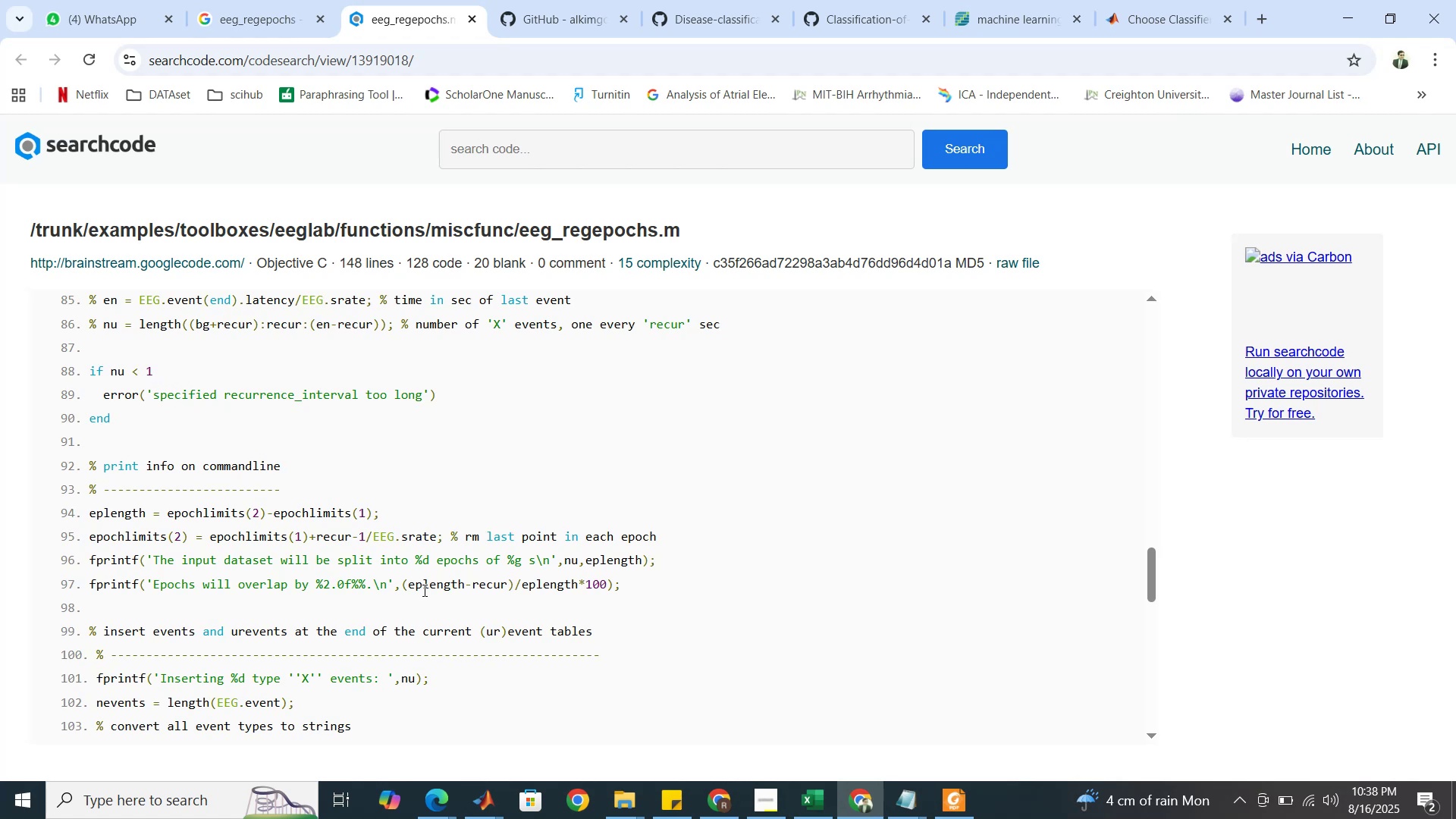 
scroll: coordinate [427, 537], scroll_direction: down, amount: 2.0
 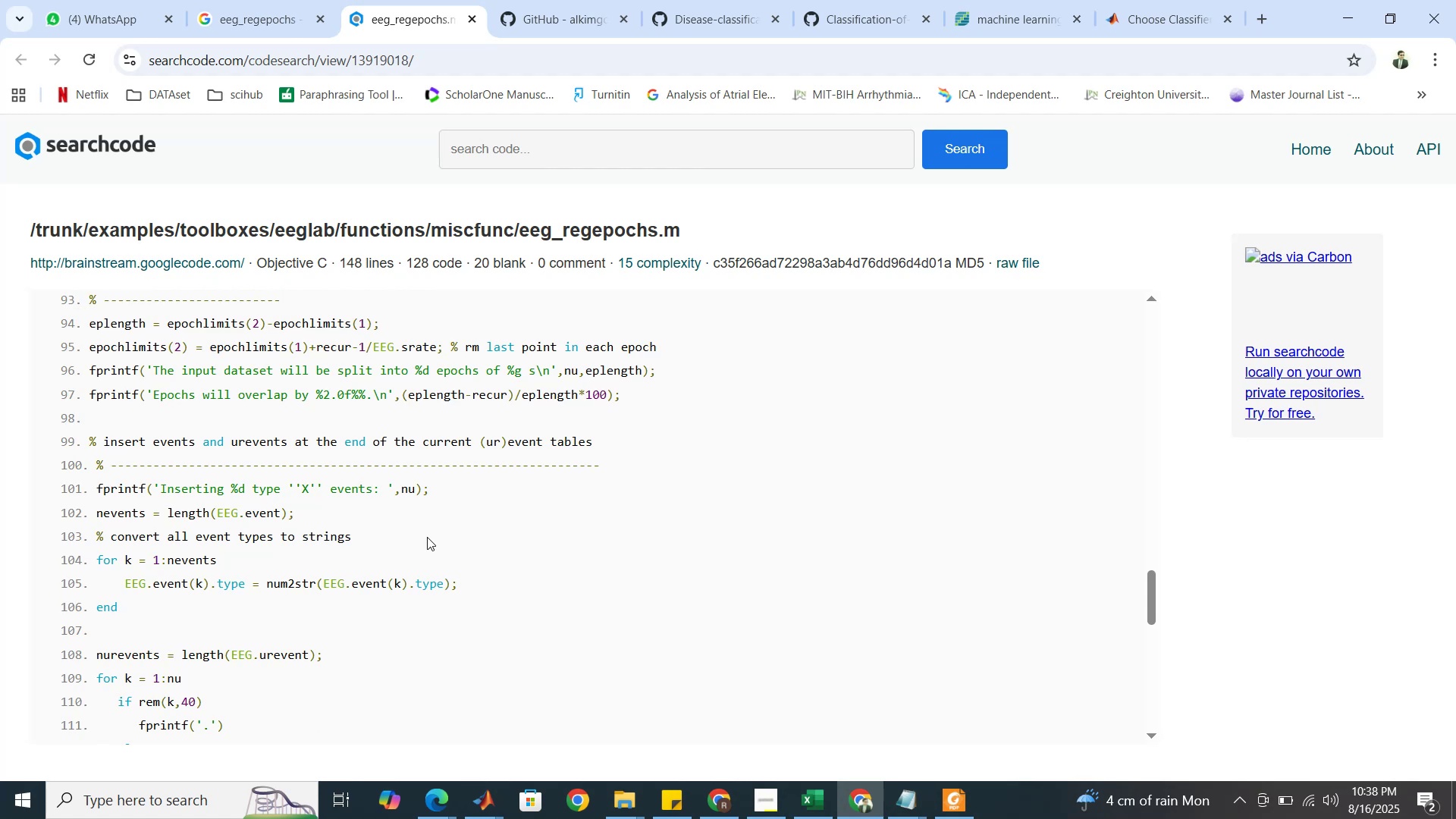 
wait(7.82)
 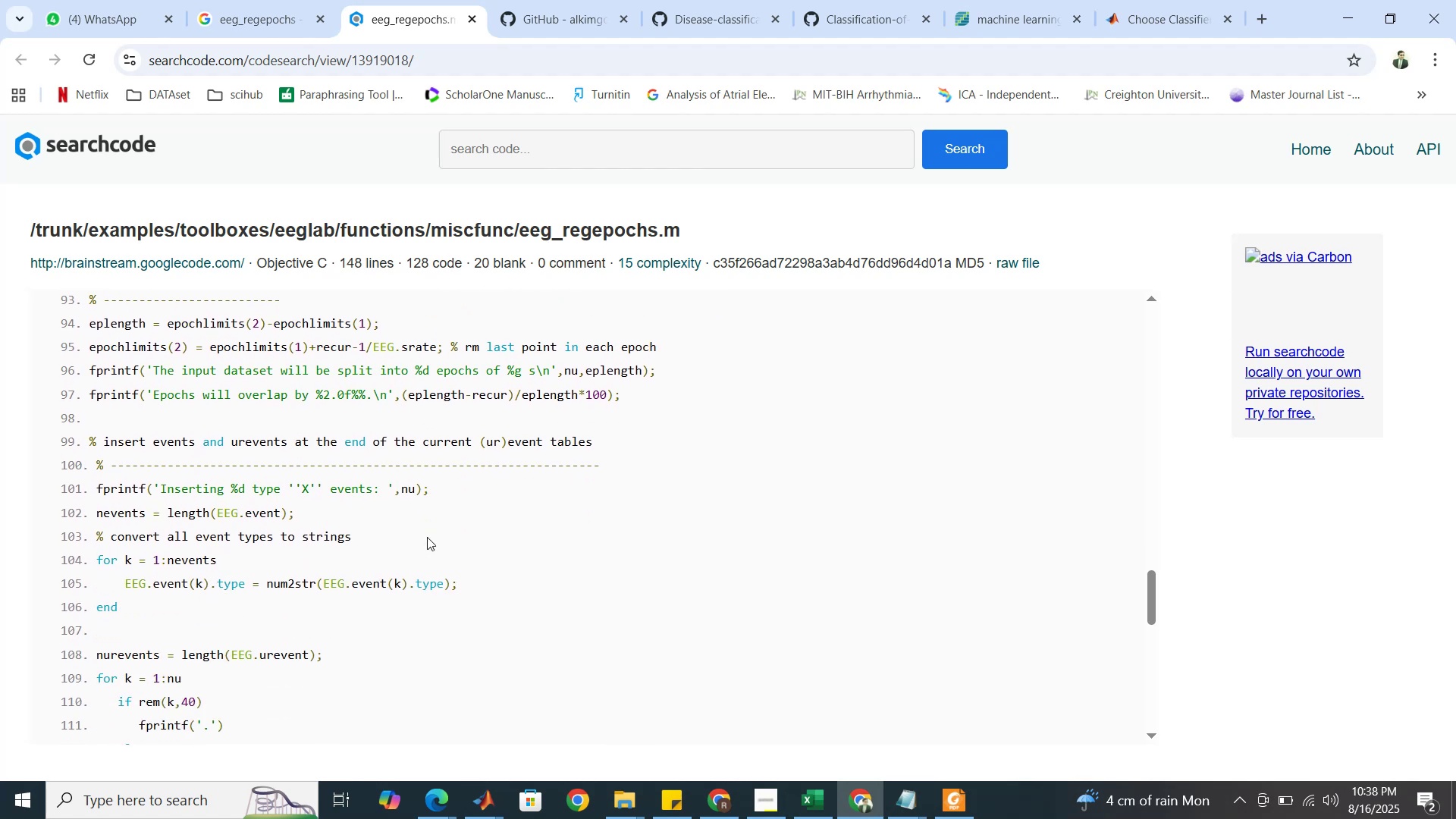 
scroll: coordinate [424, 554], scroll_direction: down, amount: 4.0
 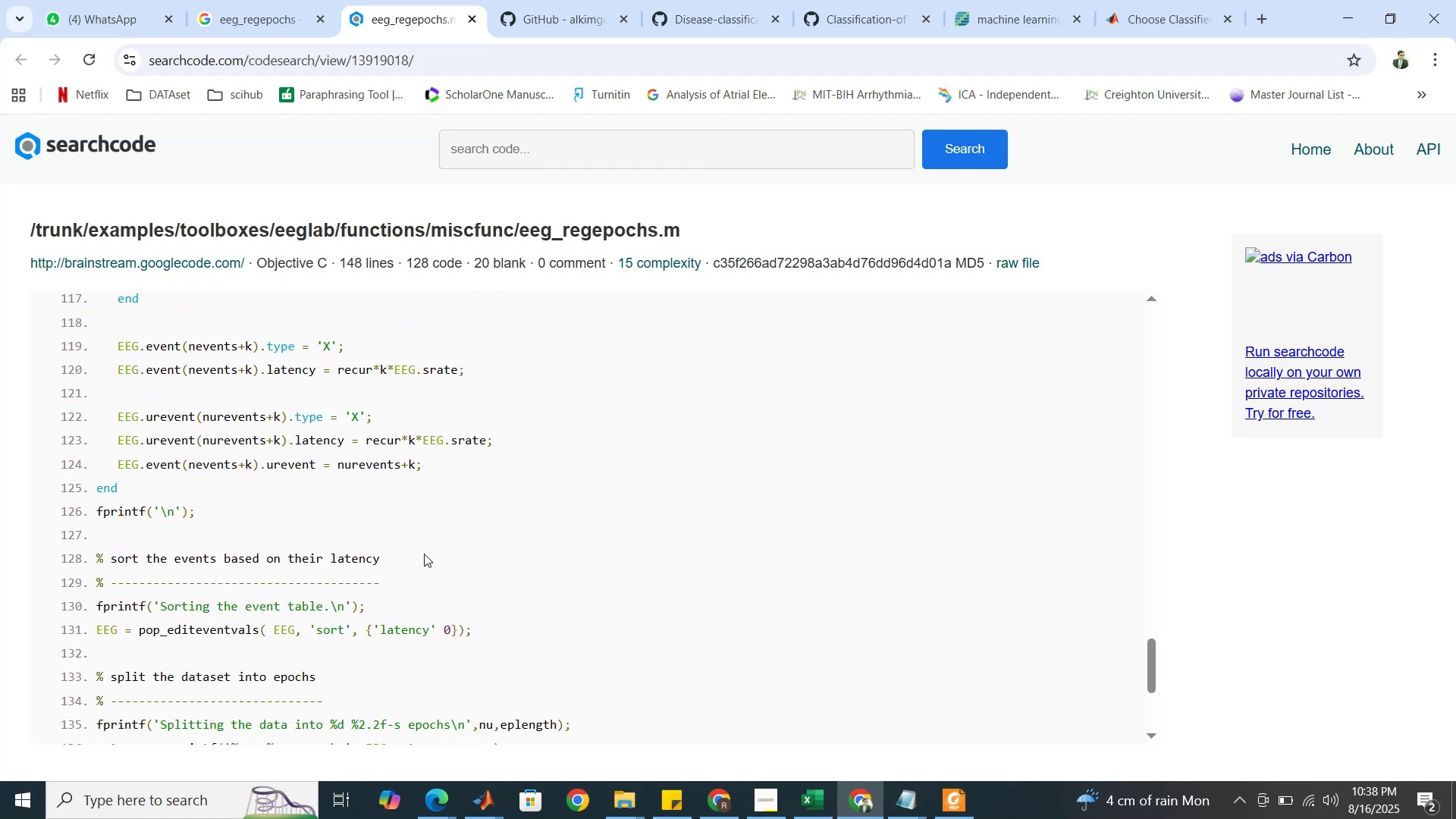 
scroll: coordinate [424, 554], scroll_direction: up, amount: 14.0
 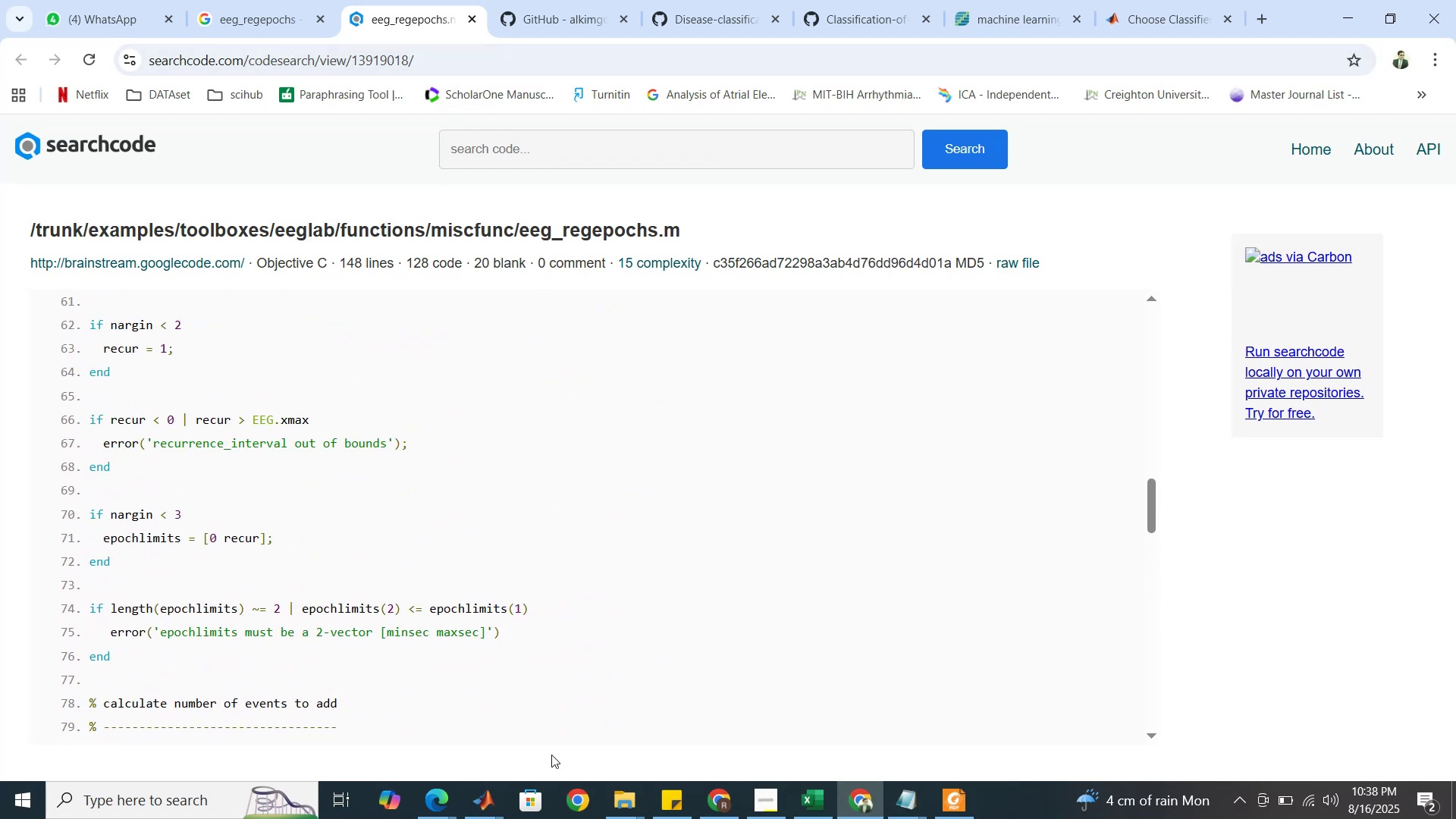 
left_click([952, 796])
 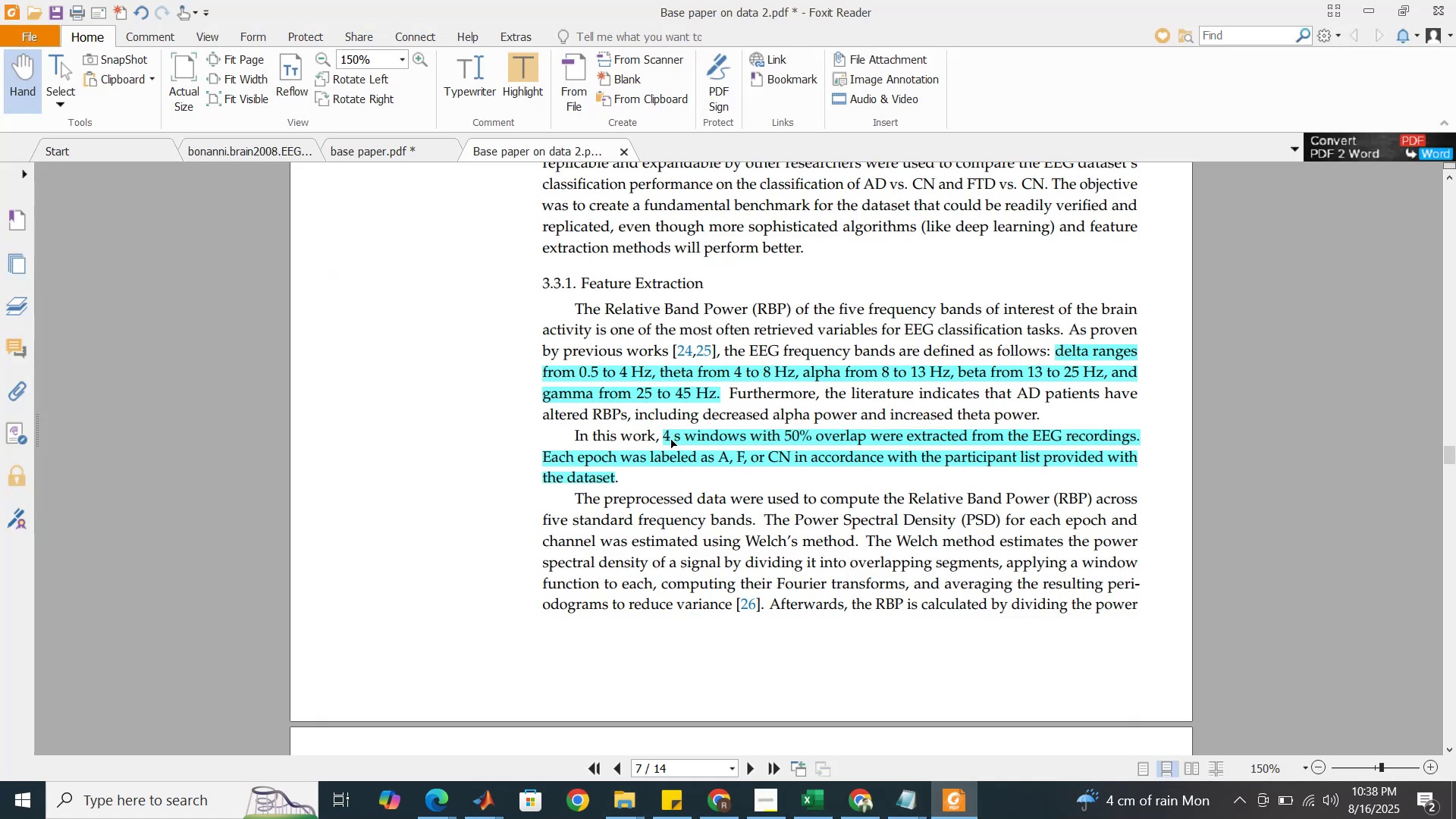 
left_click_drag(start_coordinate=[661, 437], to_coordinate=[867, 435])
 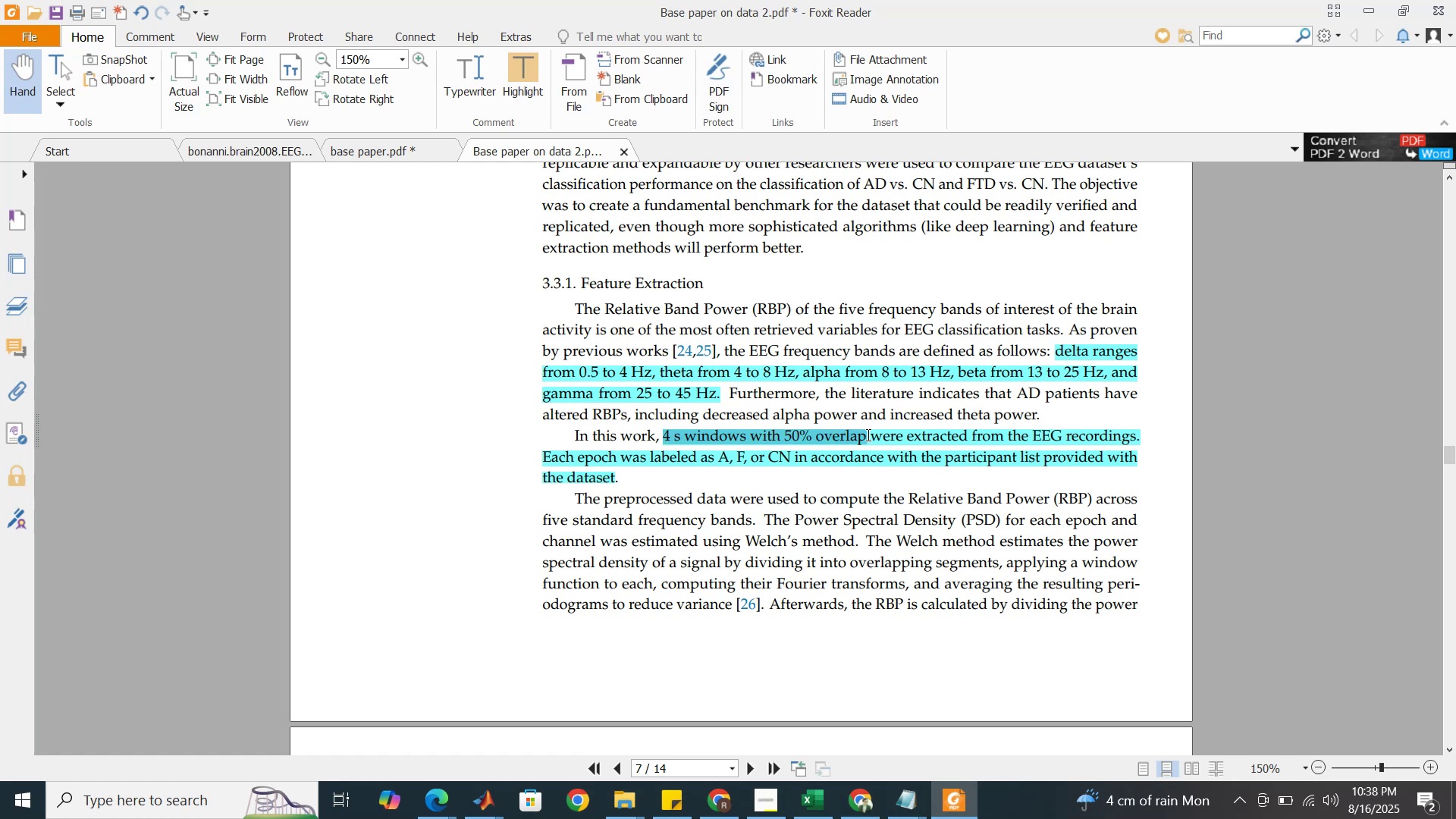 
hold_key(key=ControlLeft, duration=0.8)
 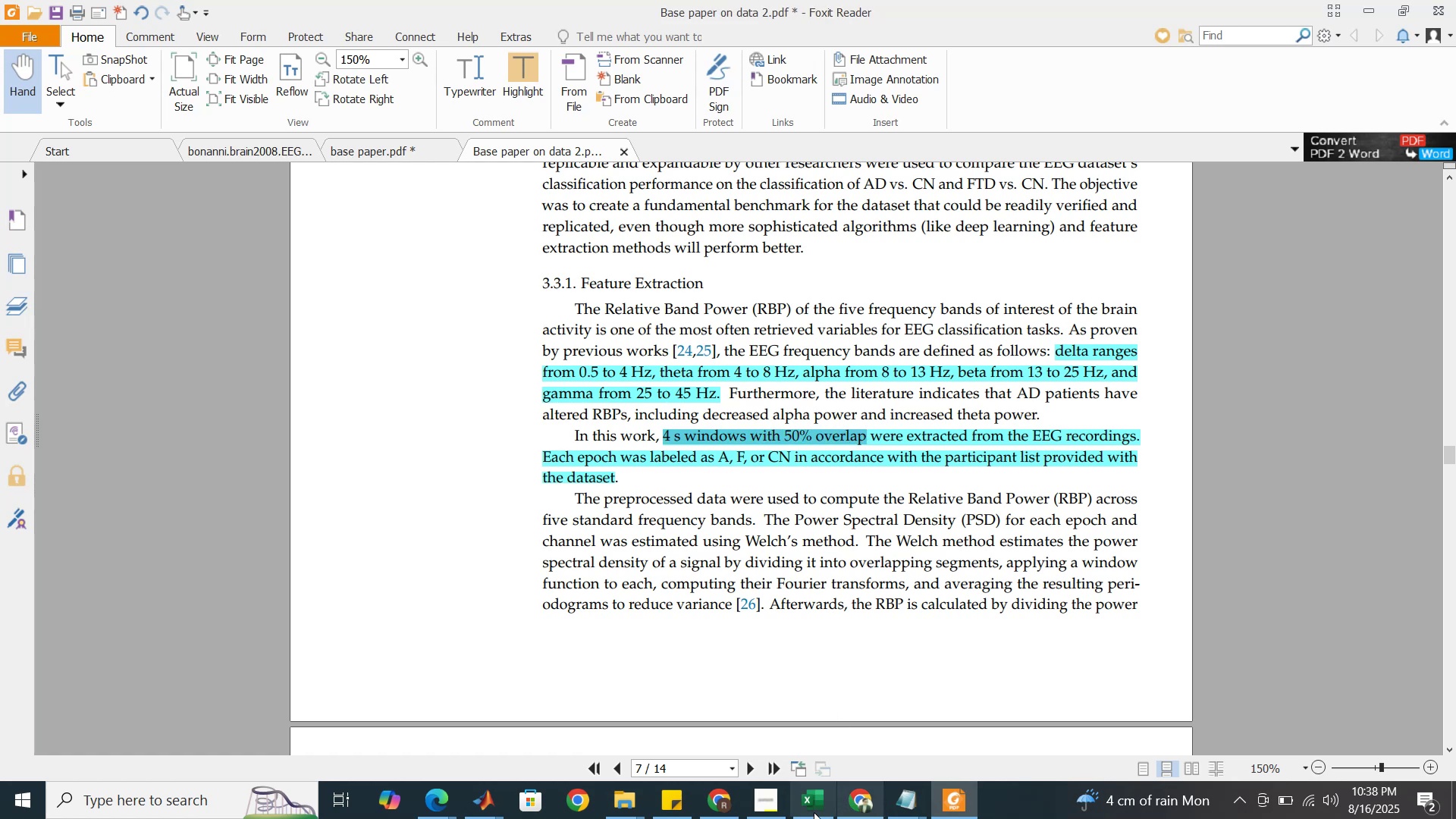 
hold_key(key=C, duration=0.32)
 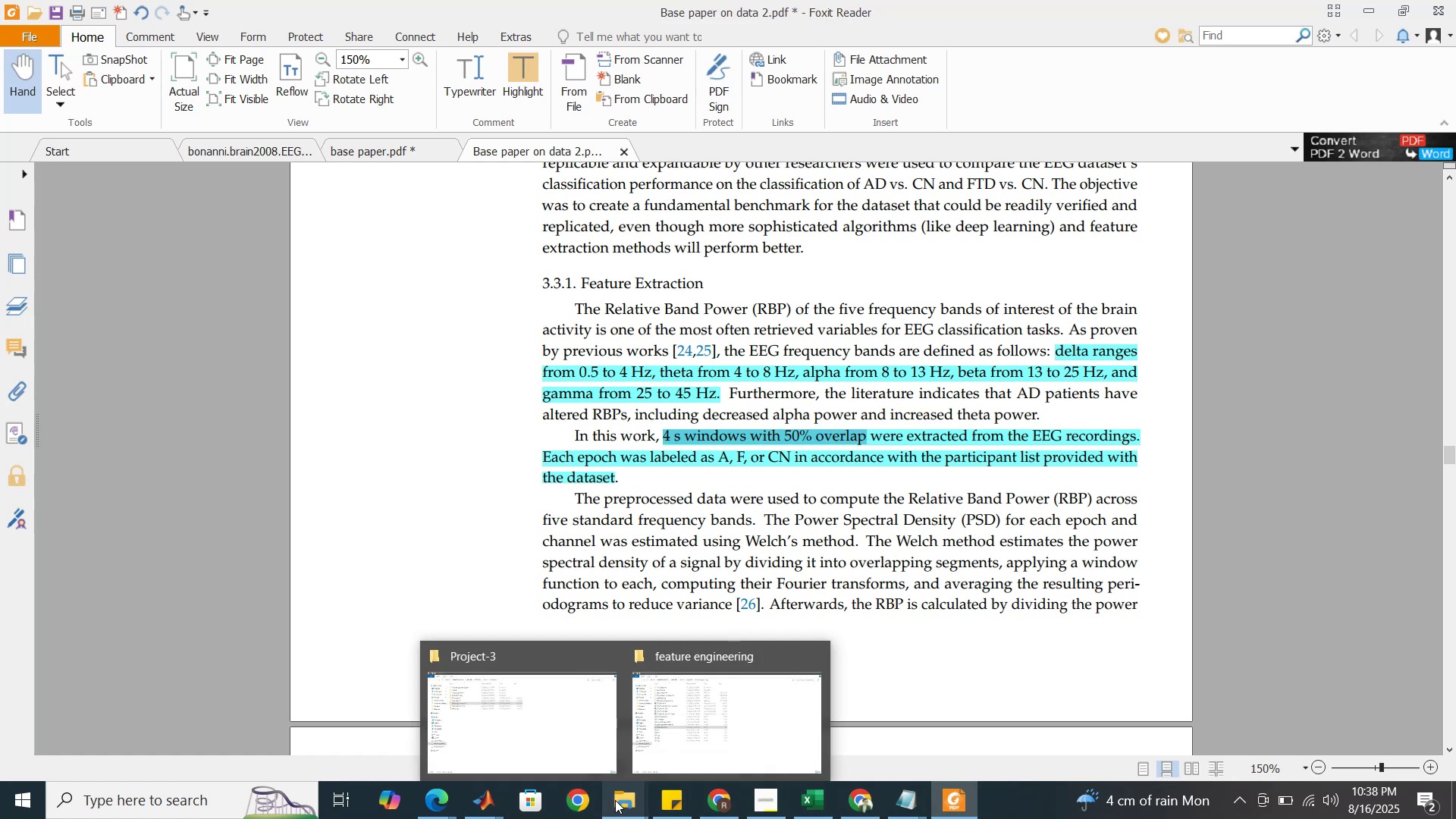 
left_click([866, 792])
 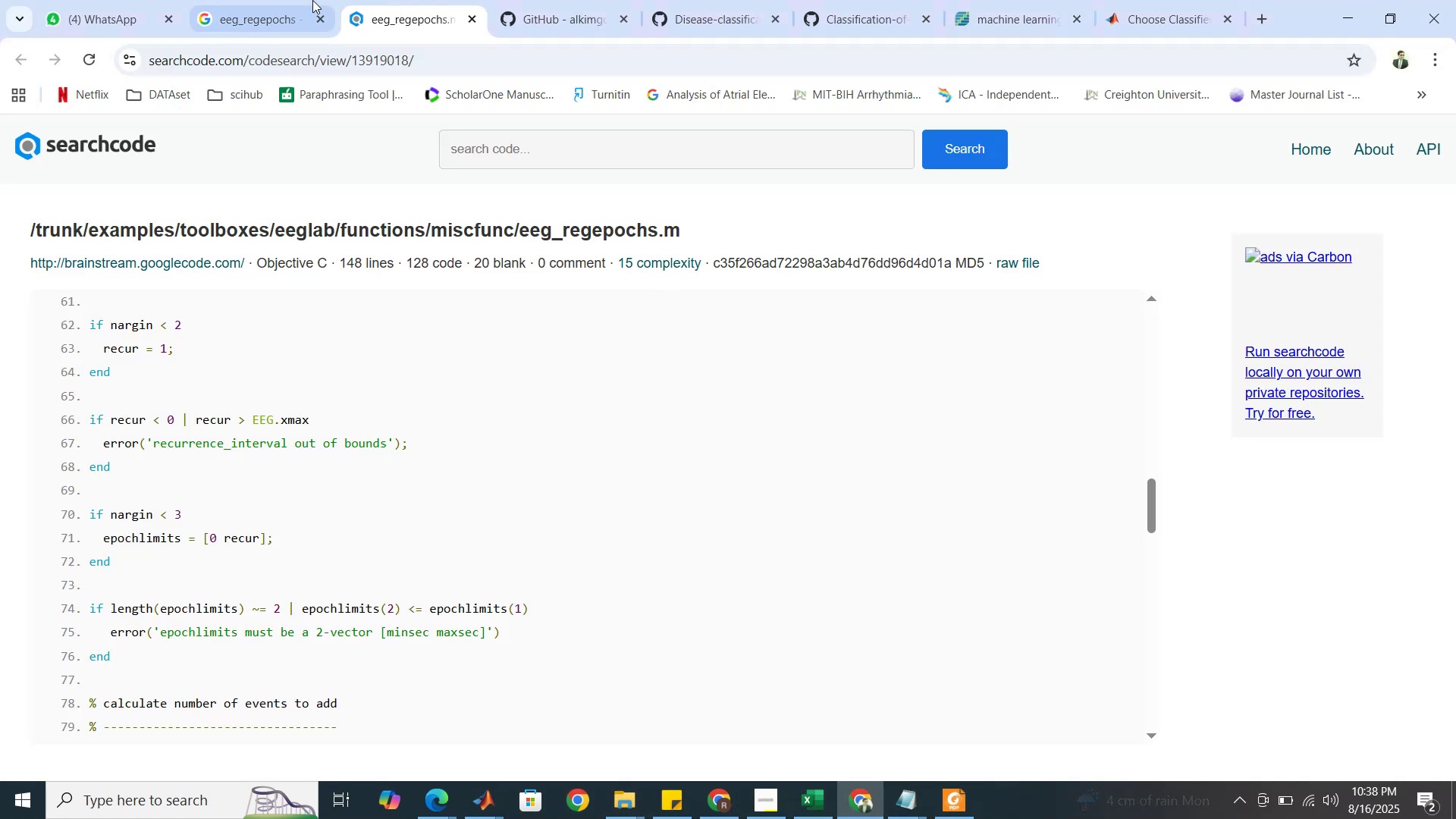 
left_click([294, 0])
 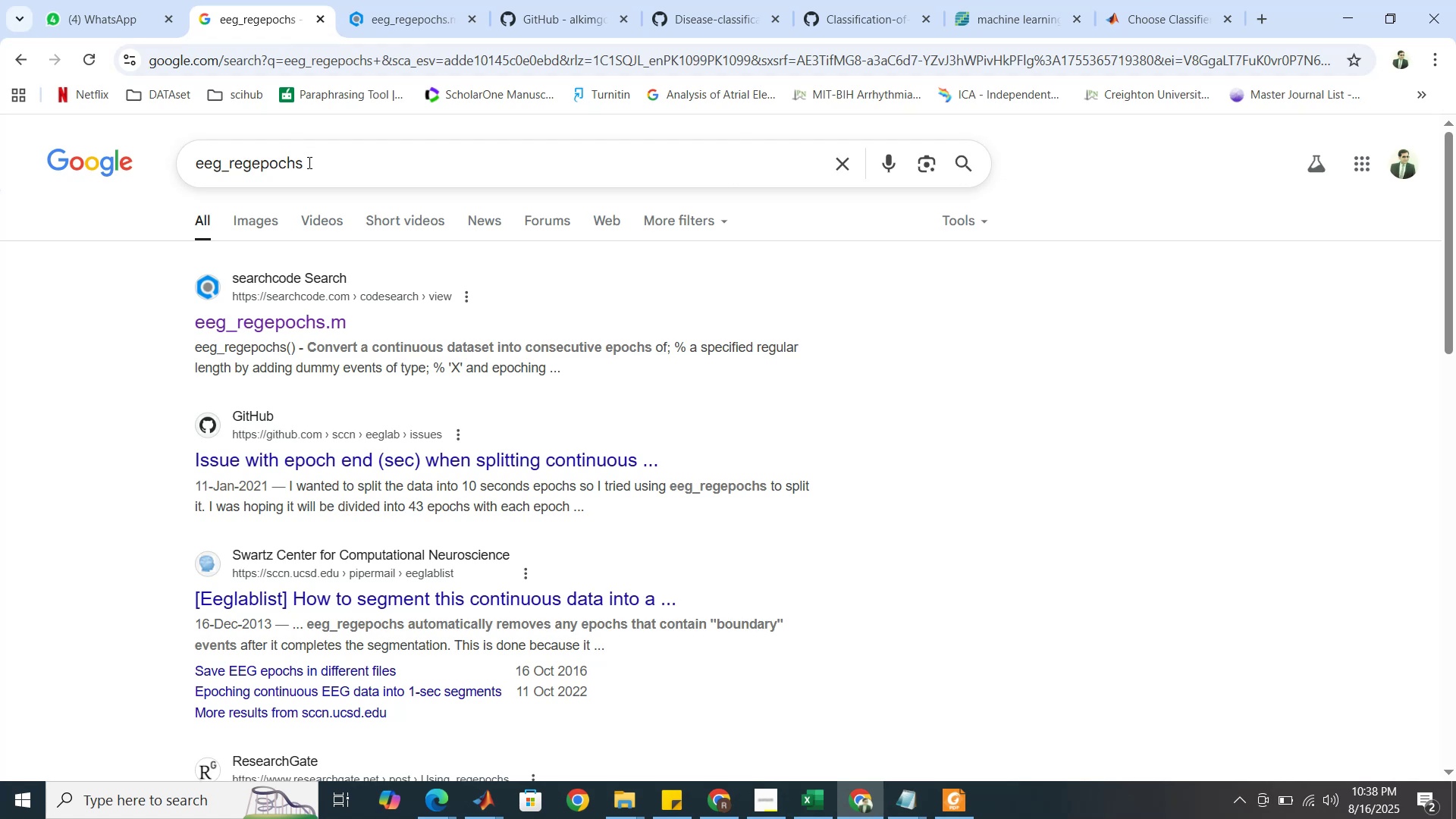 
double_click([308, 162])
 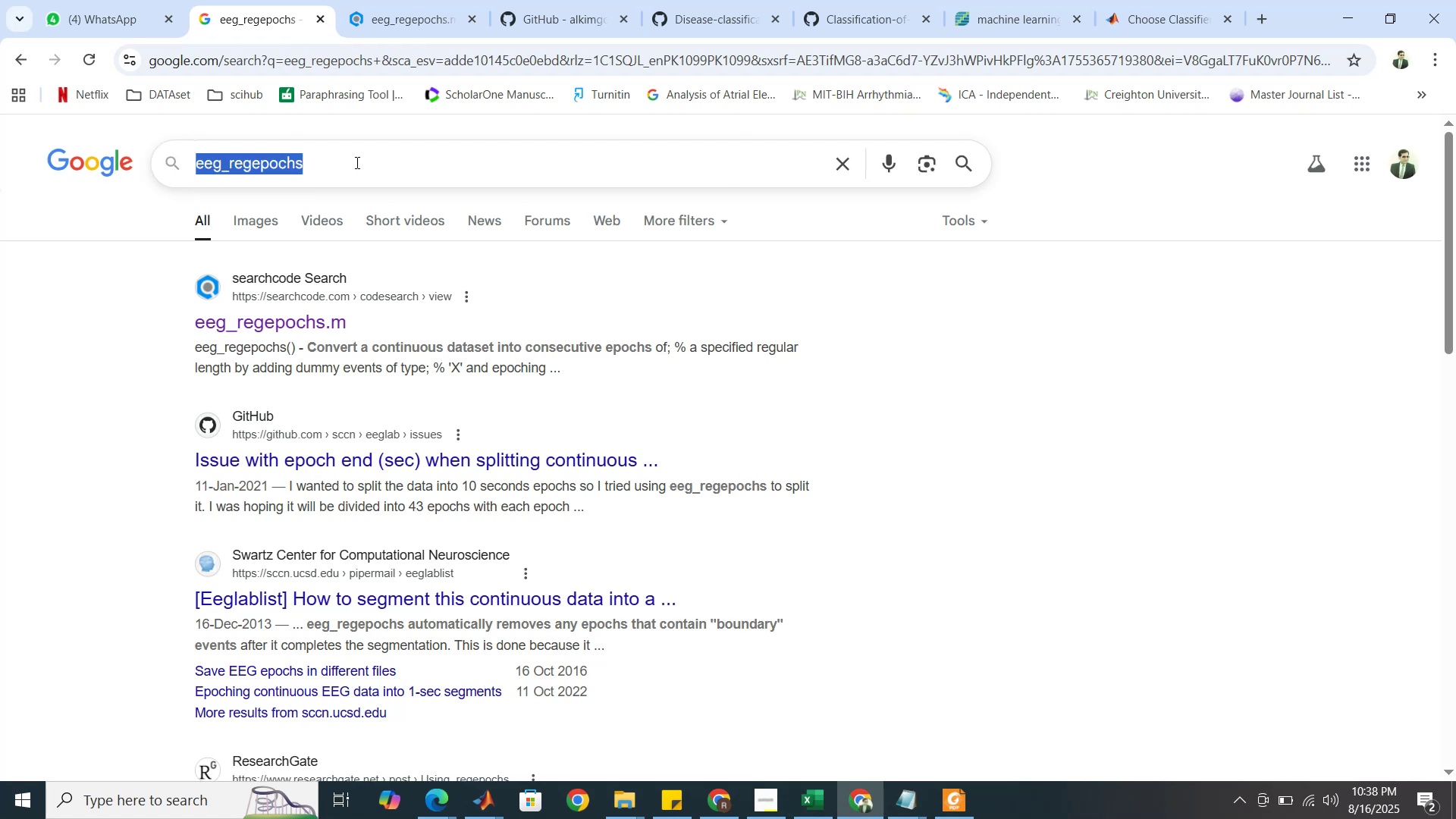 
left_click([356, 162])
 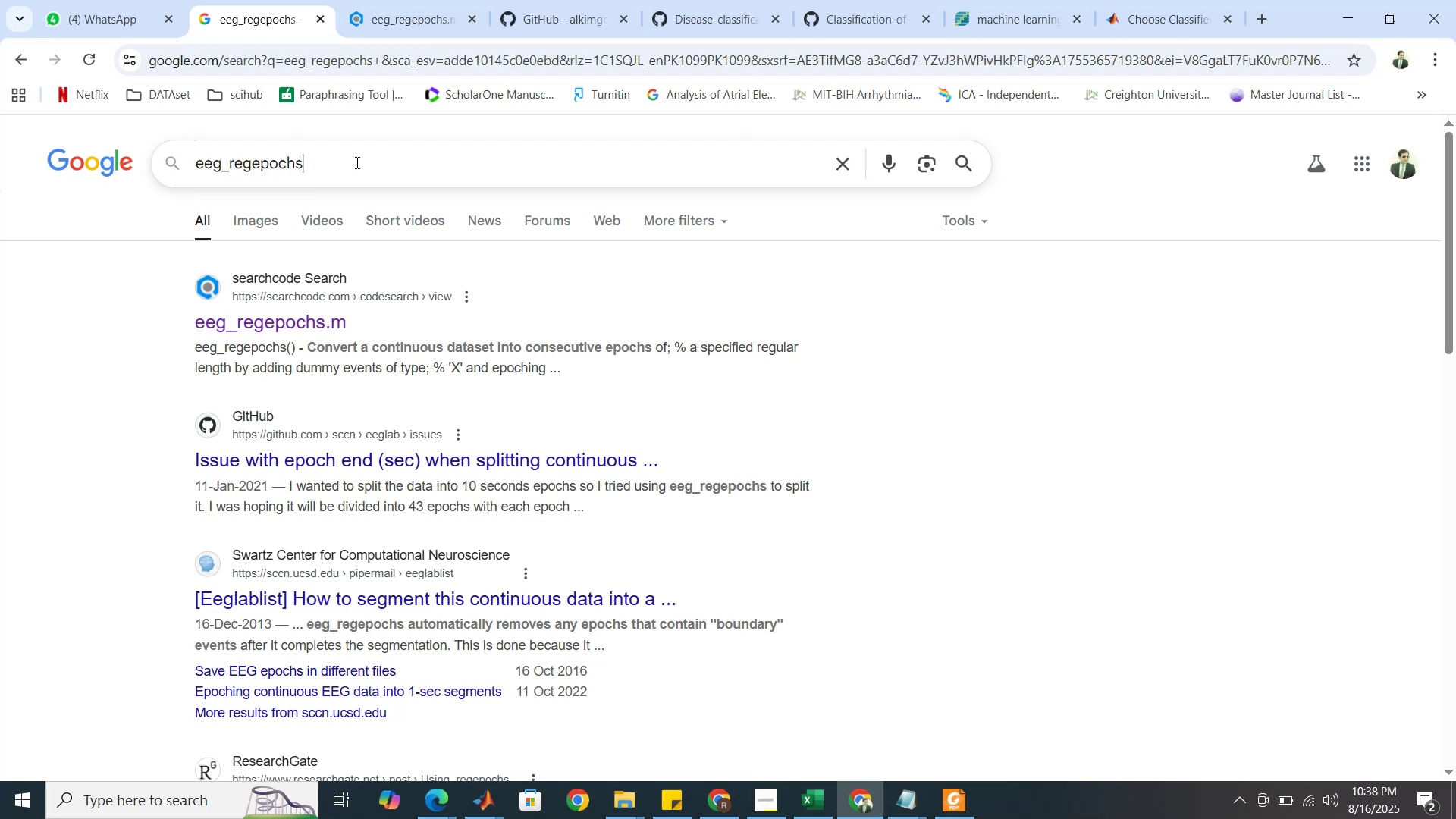 
key(Space)
 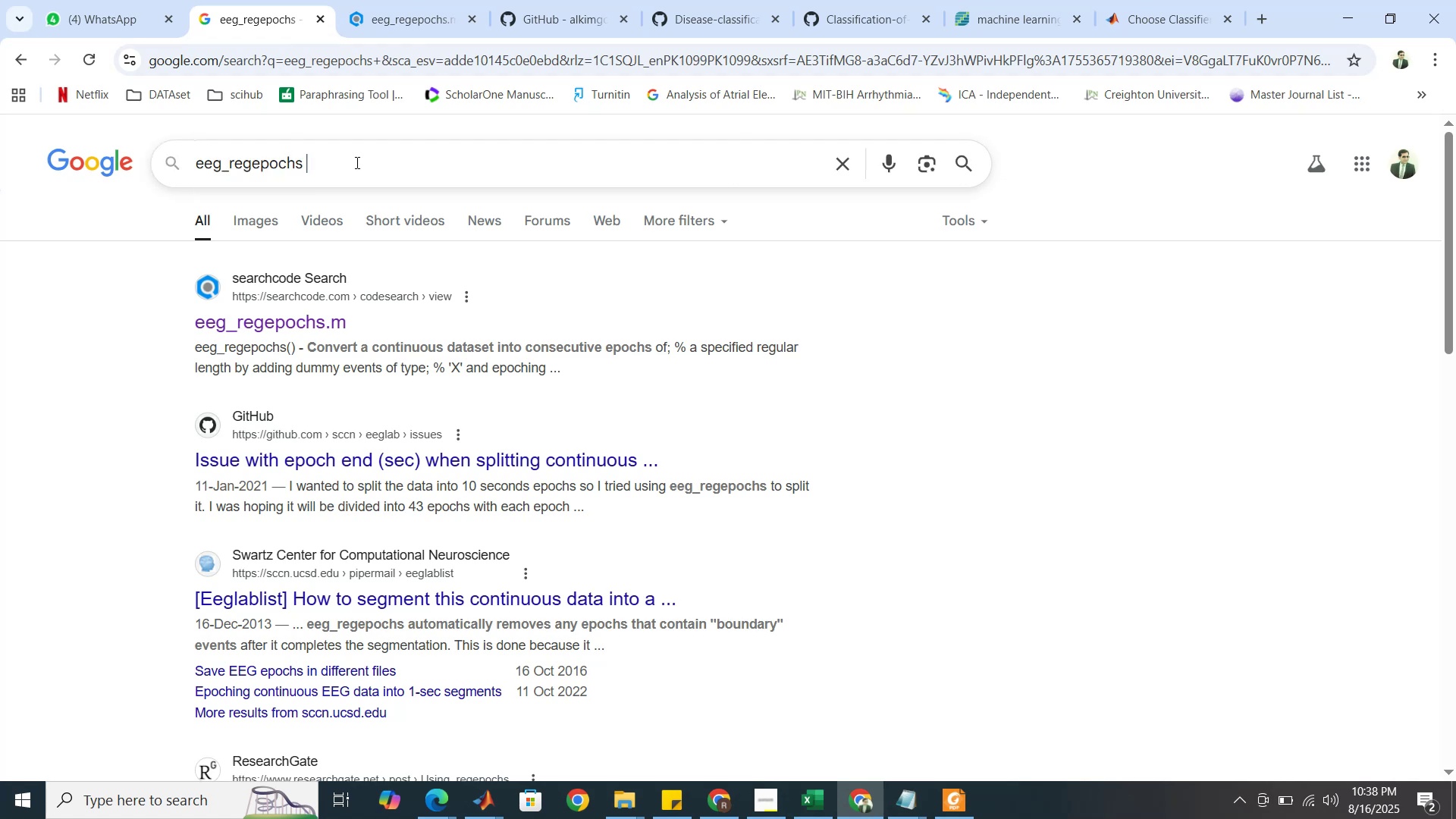 
key(Control+V)
 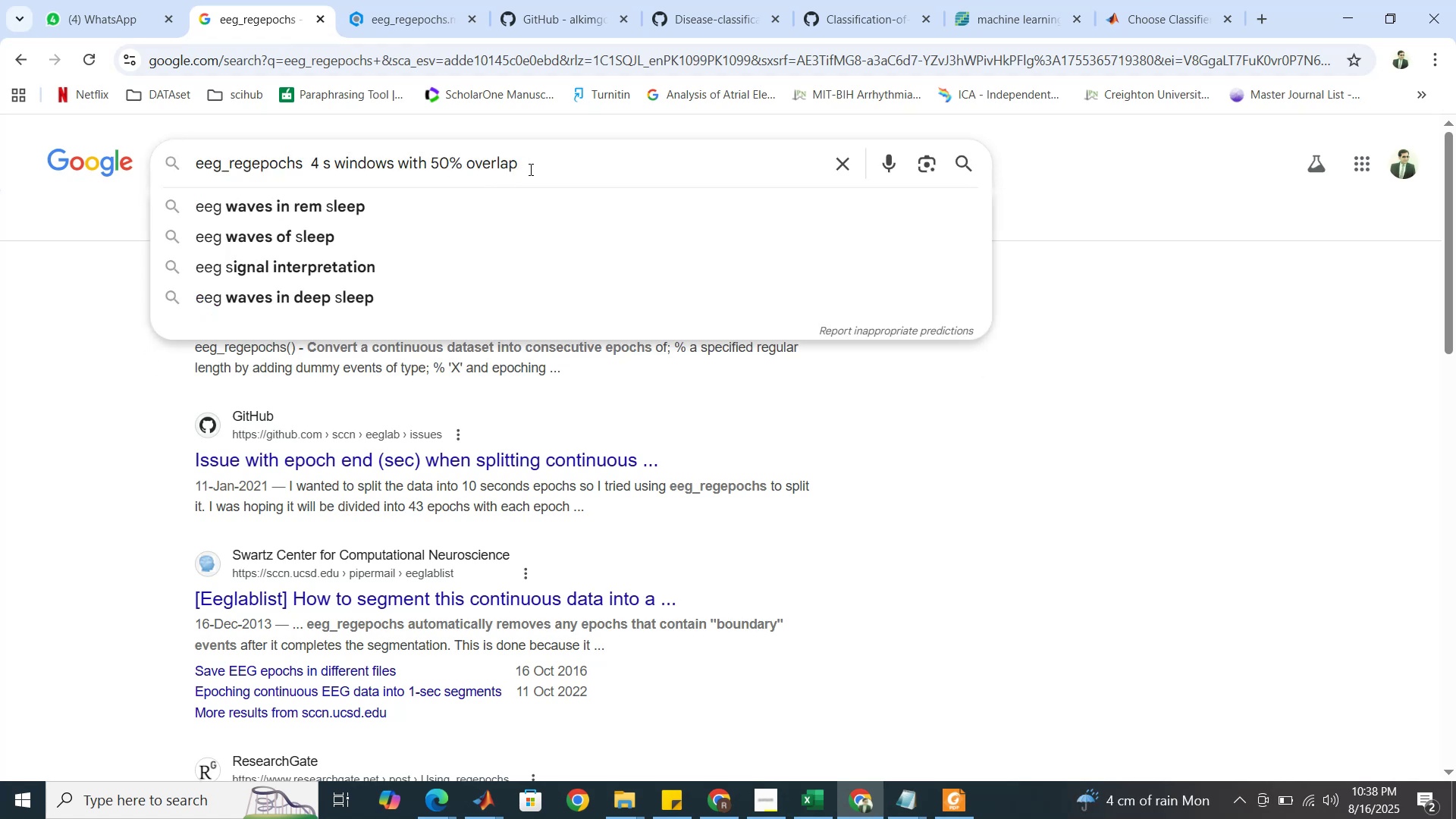 
type( EEGLAB)
 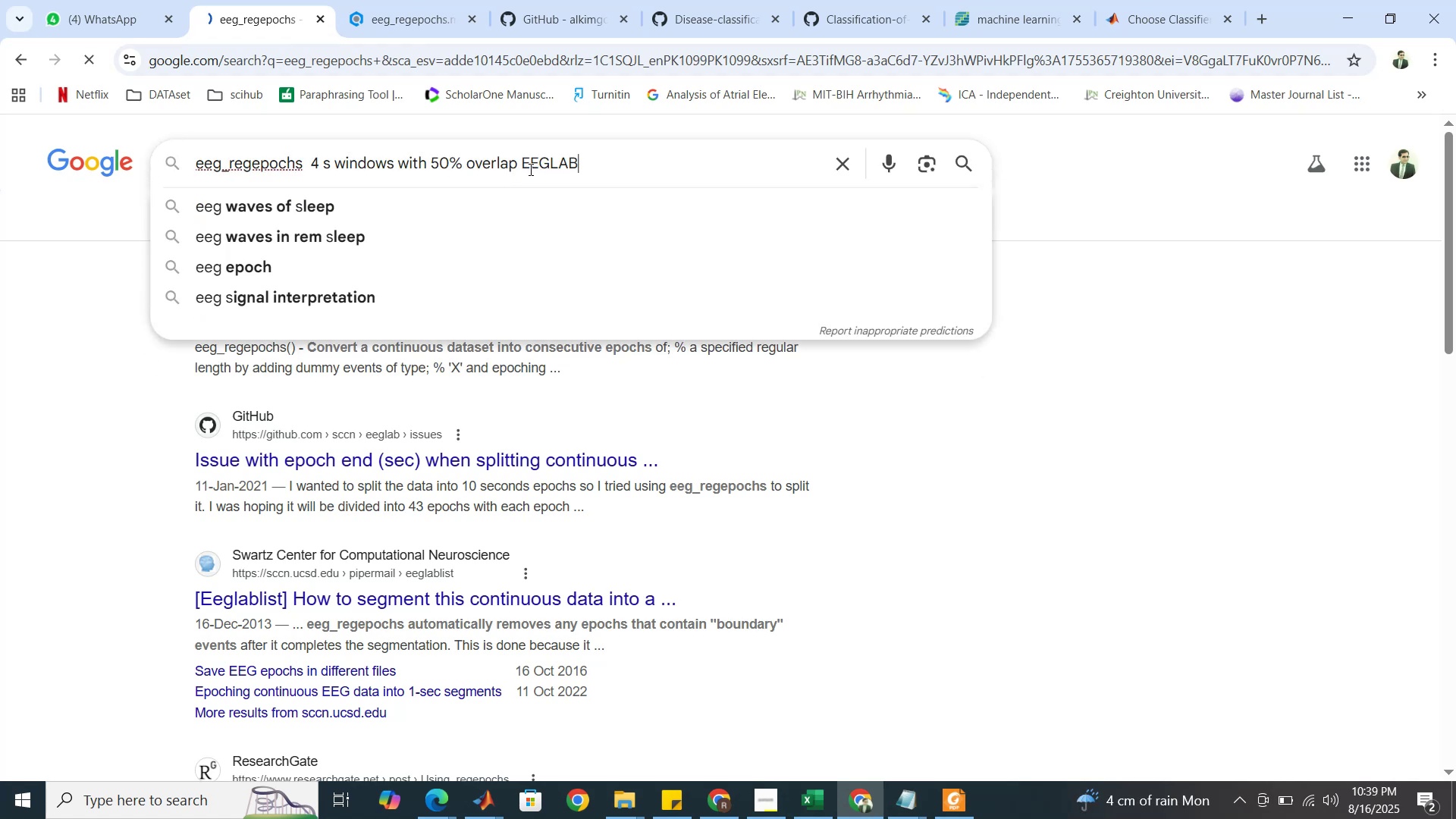 
 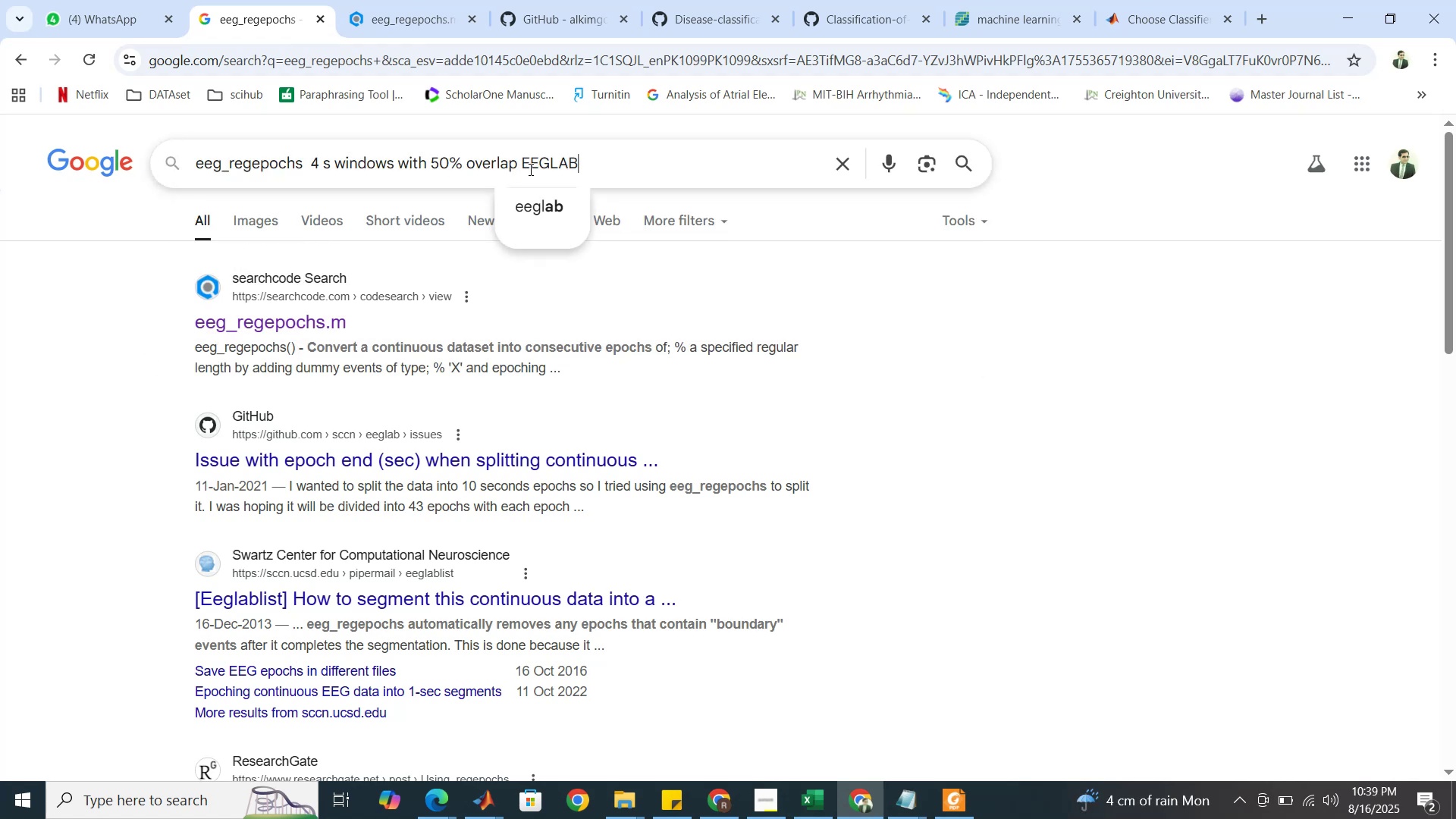 
key(Enter)
 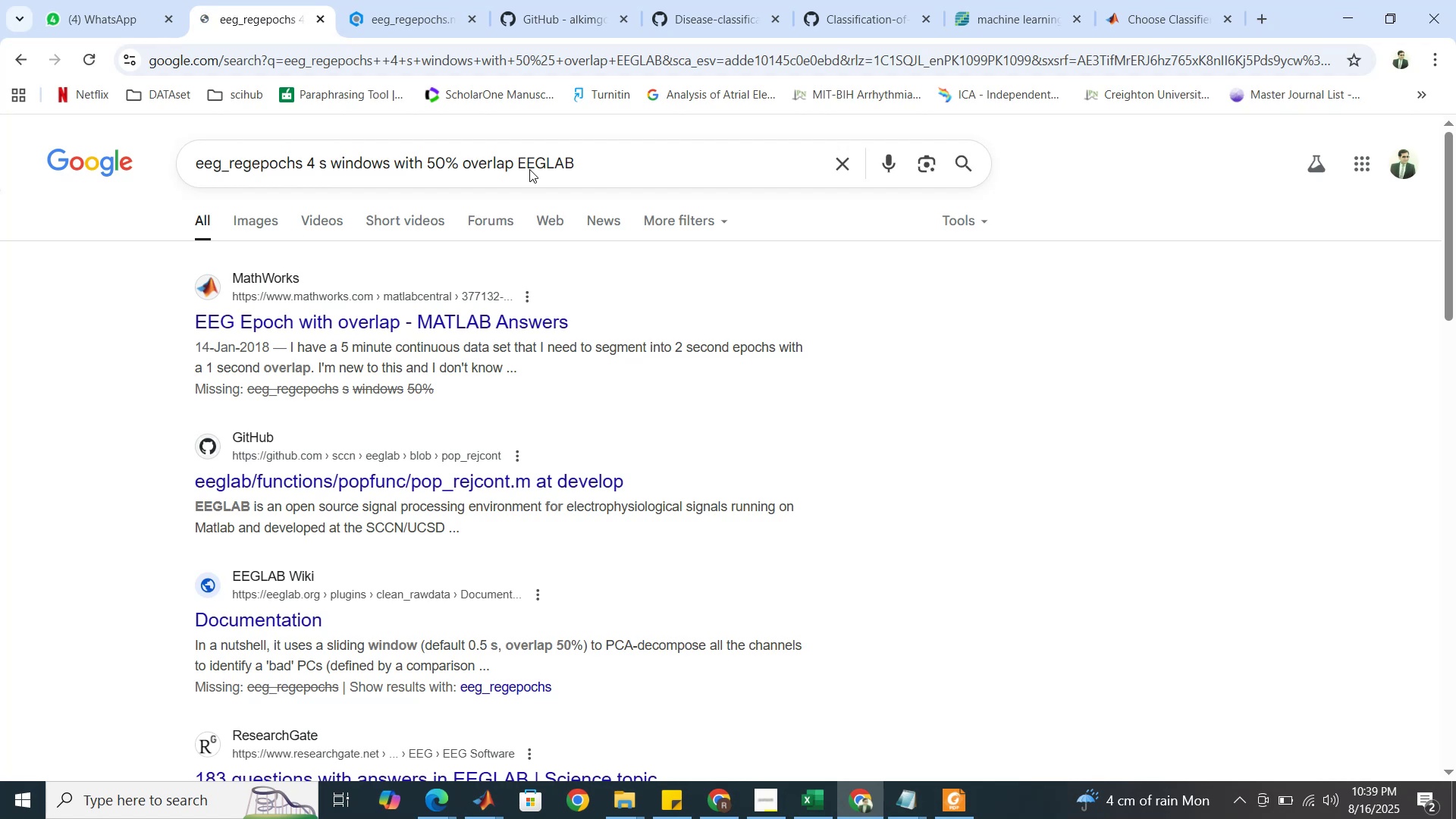 
right_click([472, 318])
 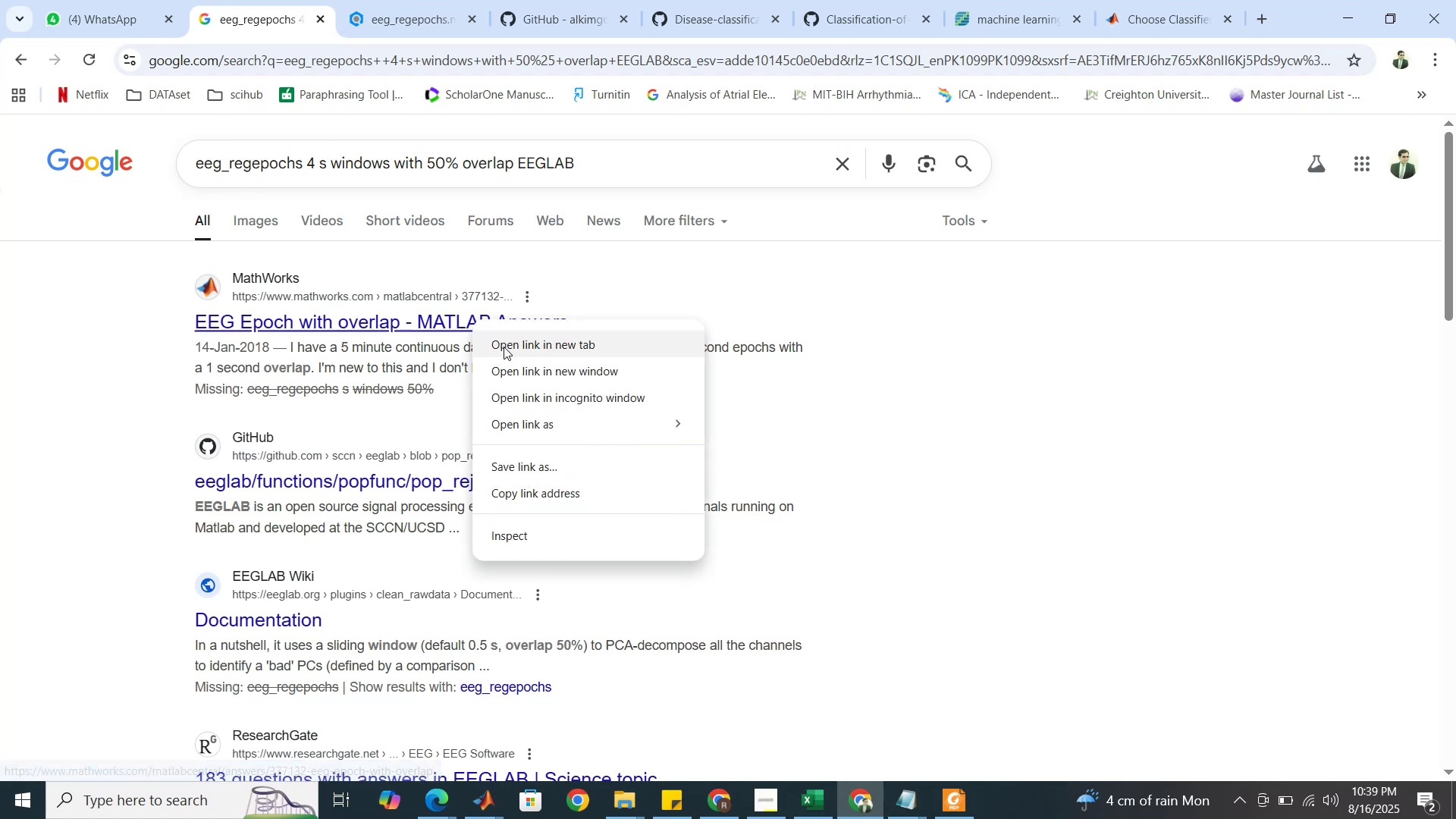 
left_click([504, 347])
 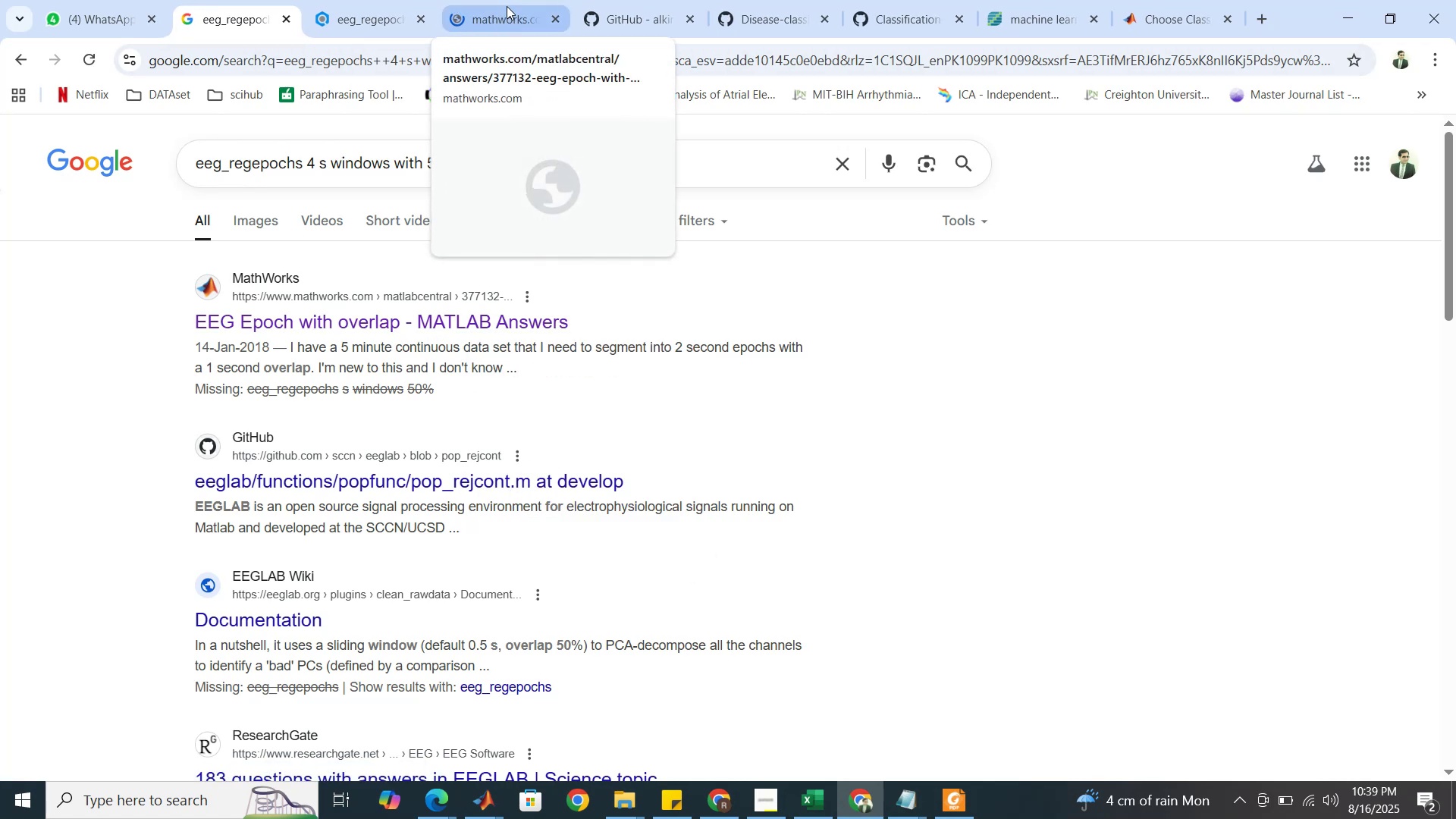 
left_click([507, 6])
 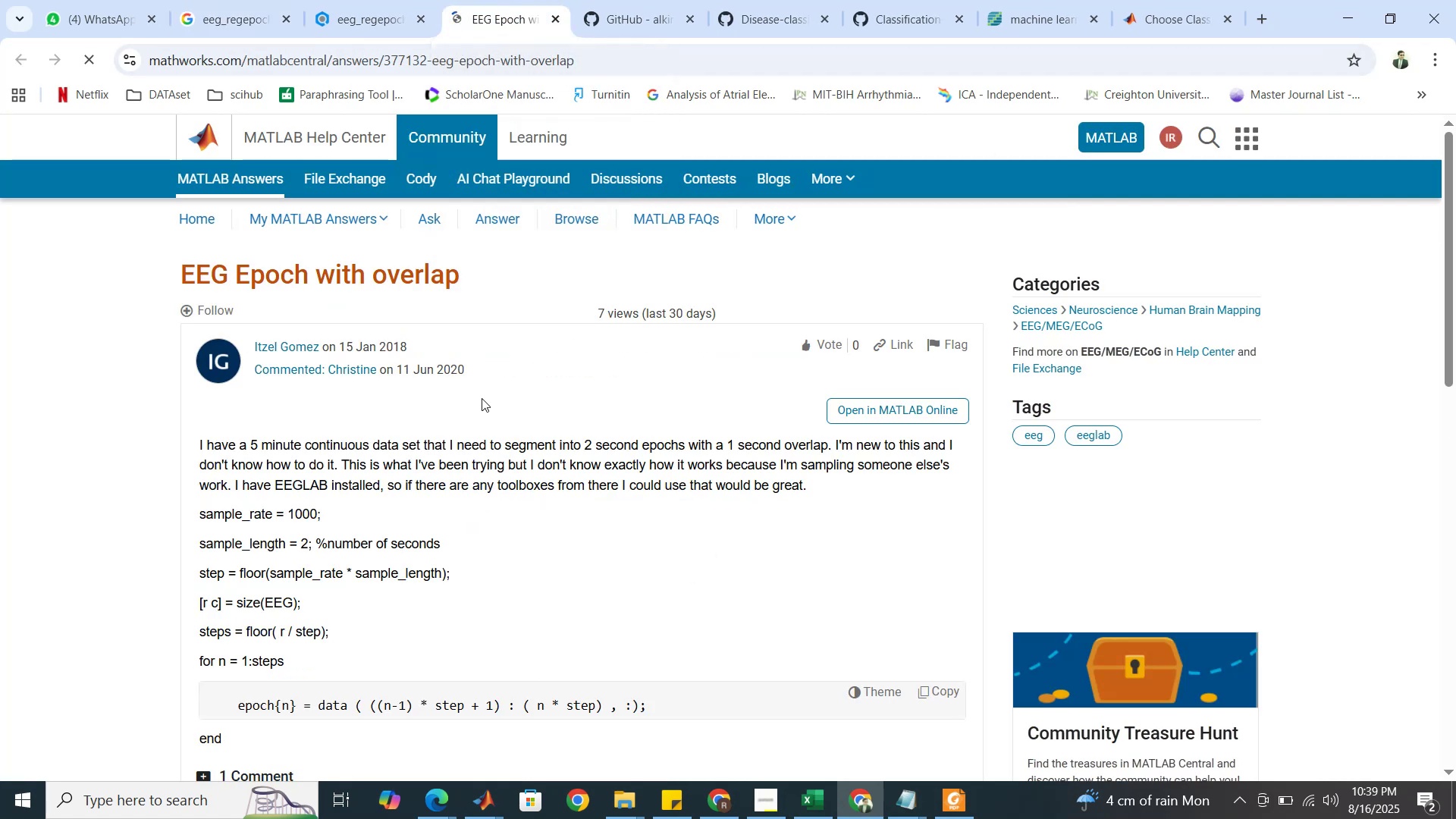 
scroll: coordinate [482, 398], scroll_direction: down, amount: 7.0
 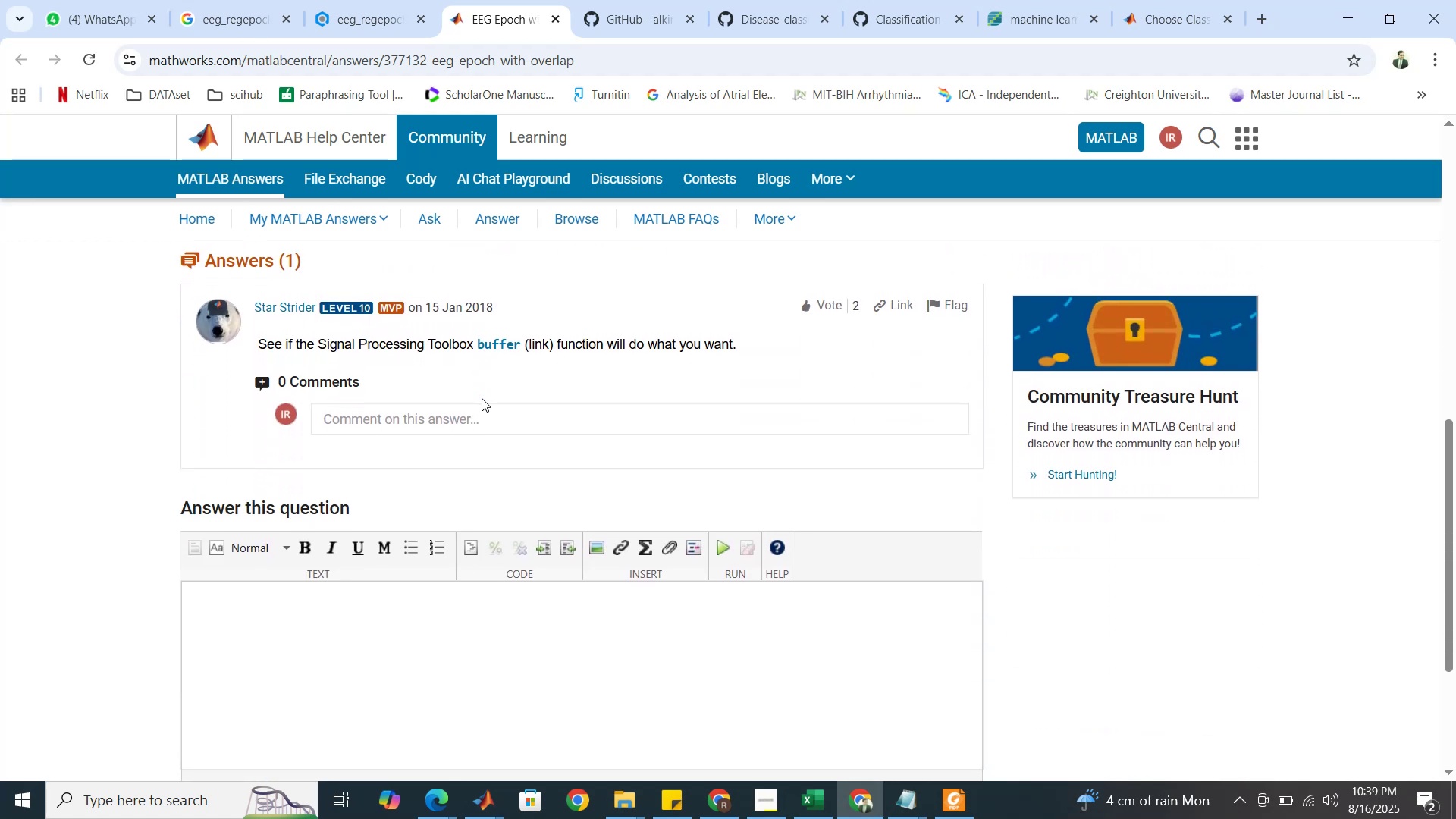 
scroll: coordinate [482, 396], scroll_direction: up, amount: 9.0
 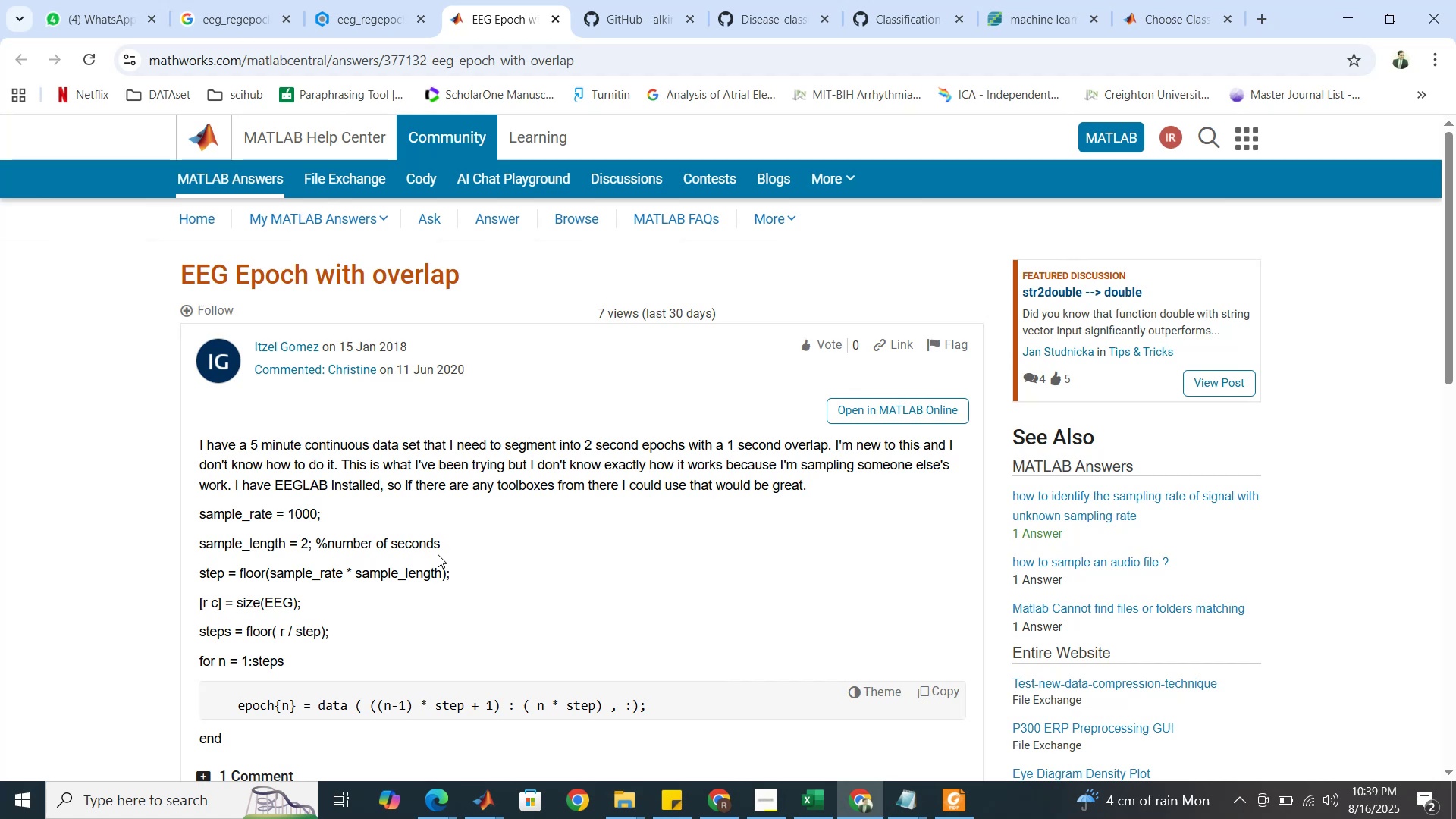 
wait(26.23)
 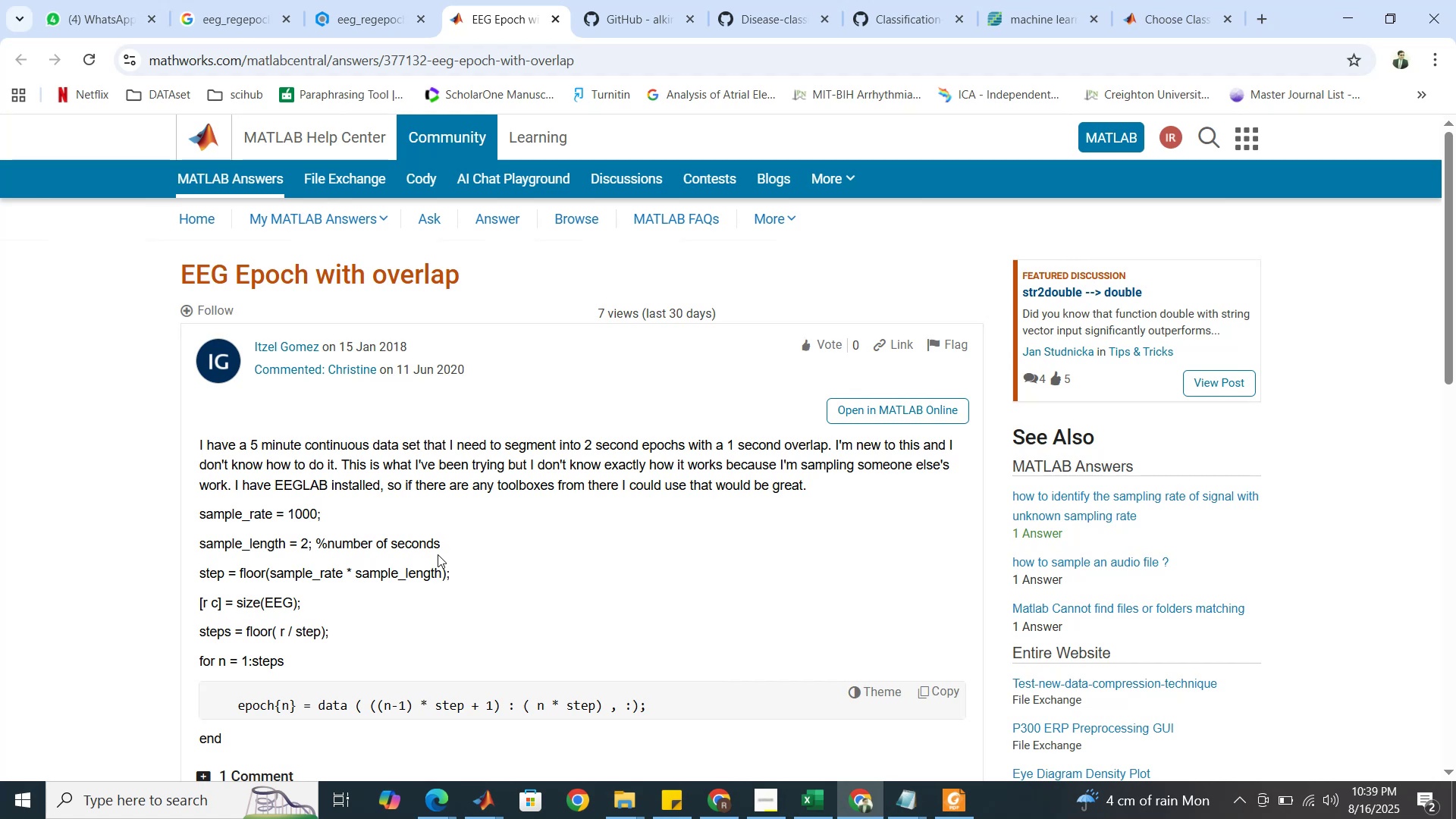 
scroll: coordinate [438, 554], scroll_direction: down, amount: 3.0
 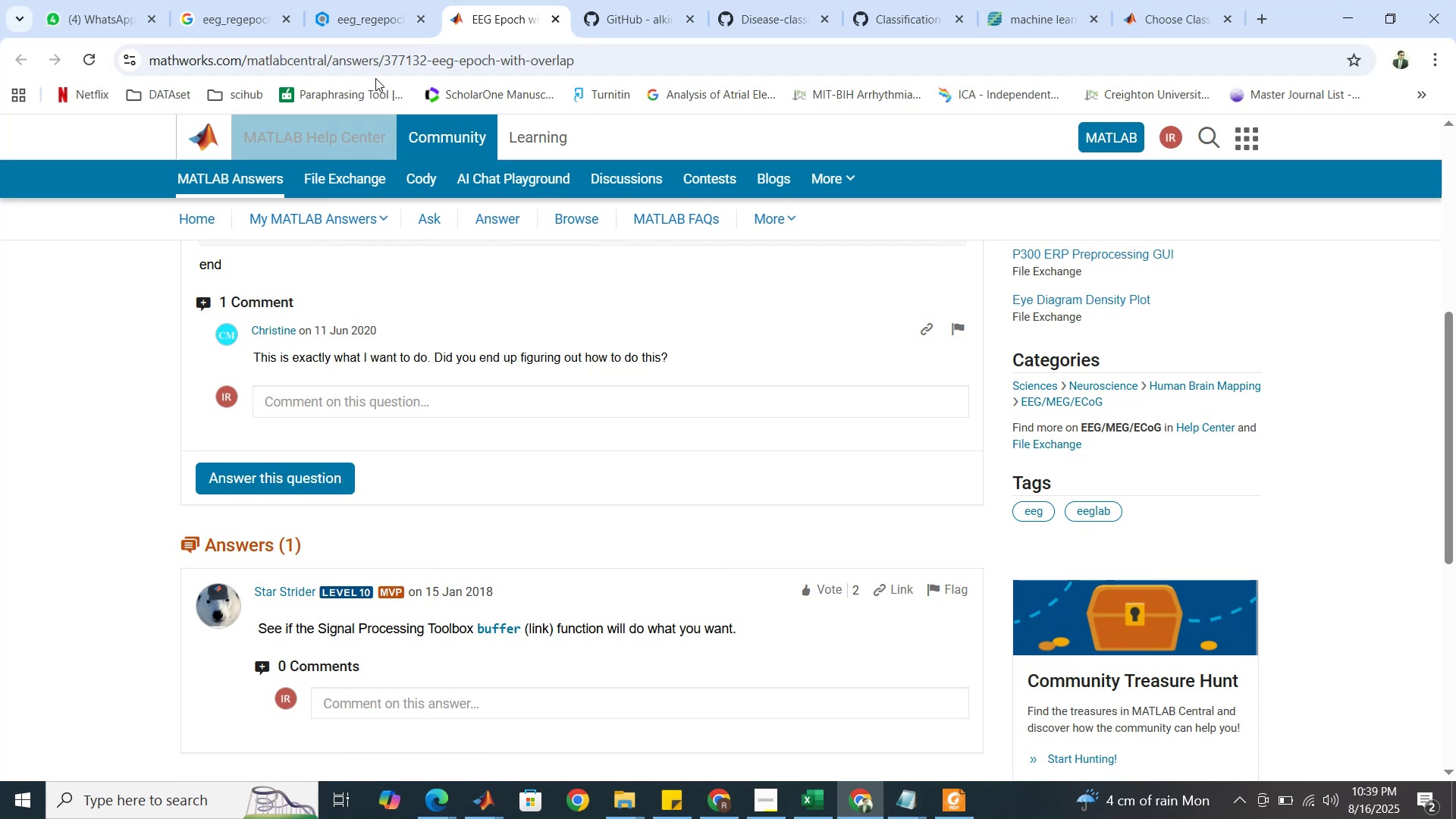 
left_click([376, 5])
 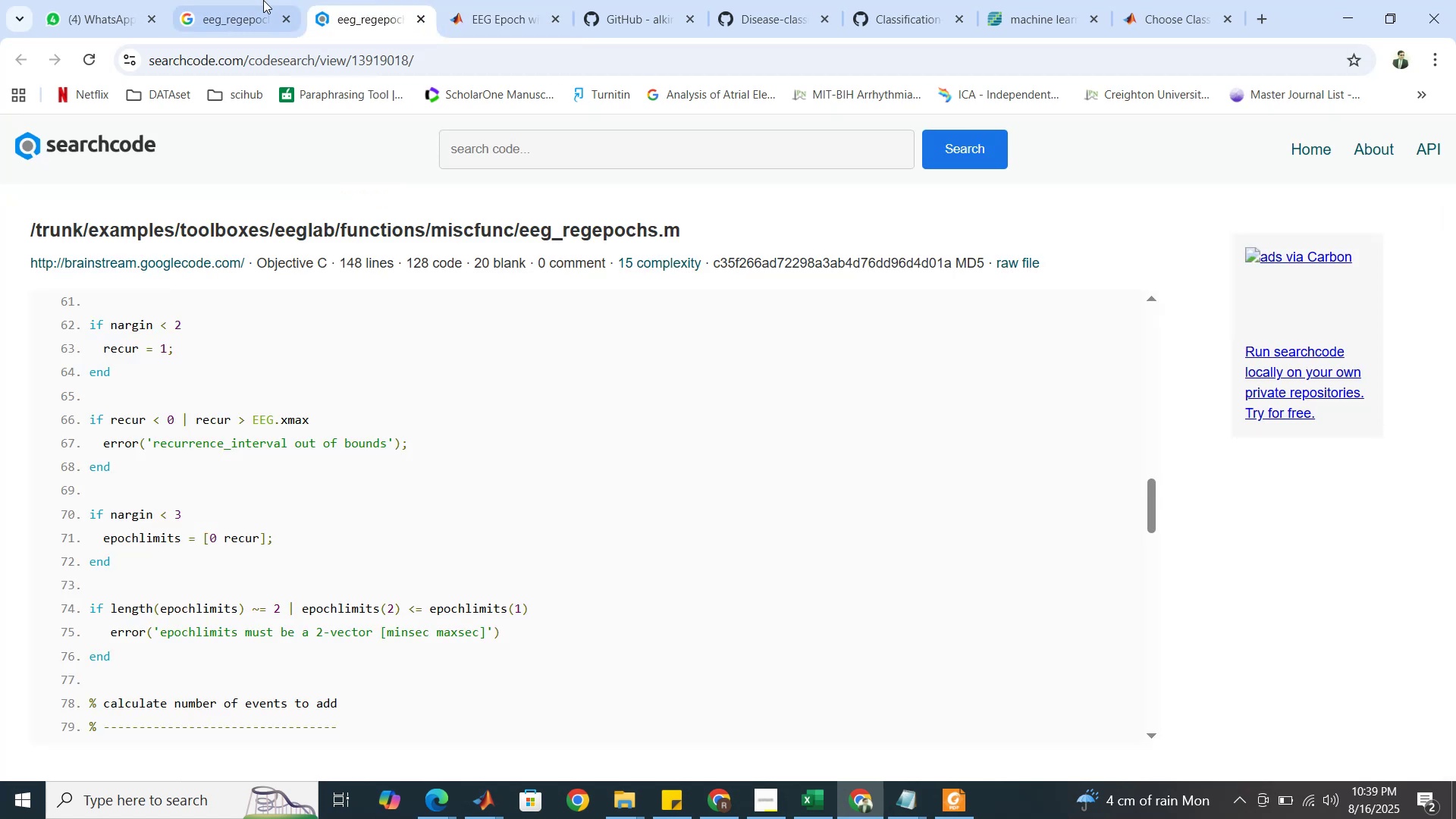 
left_click([262, 0])
 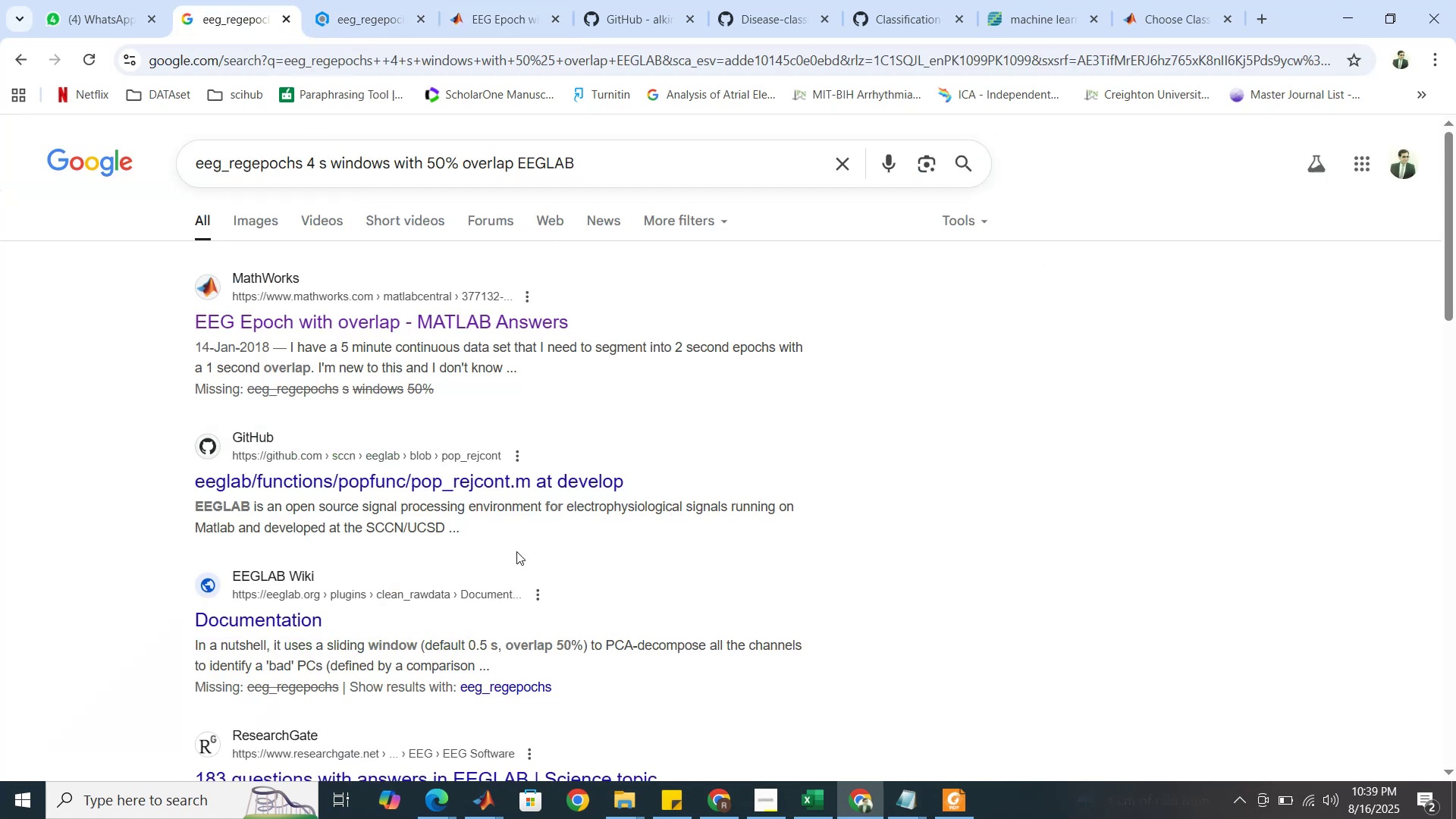 
scroll: coordinate [516, 551], scroll_direction: down, amount: 4.0
 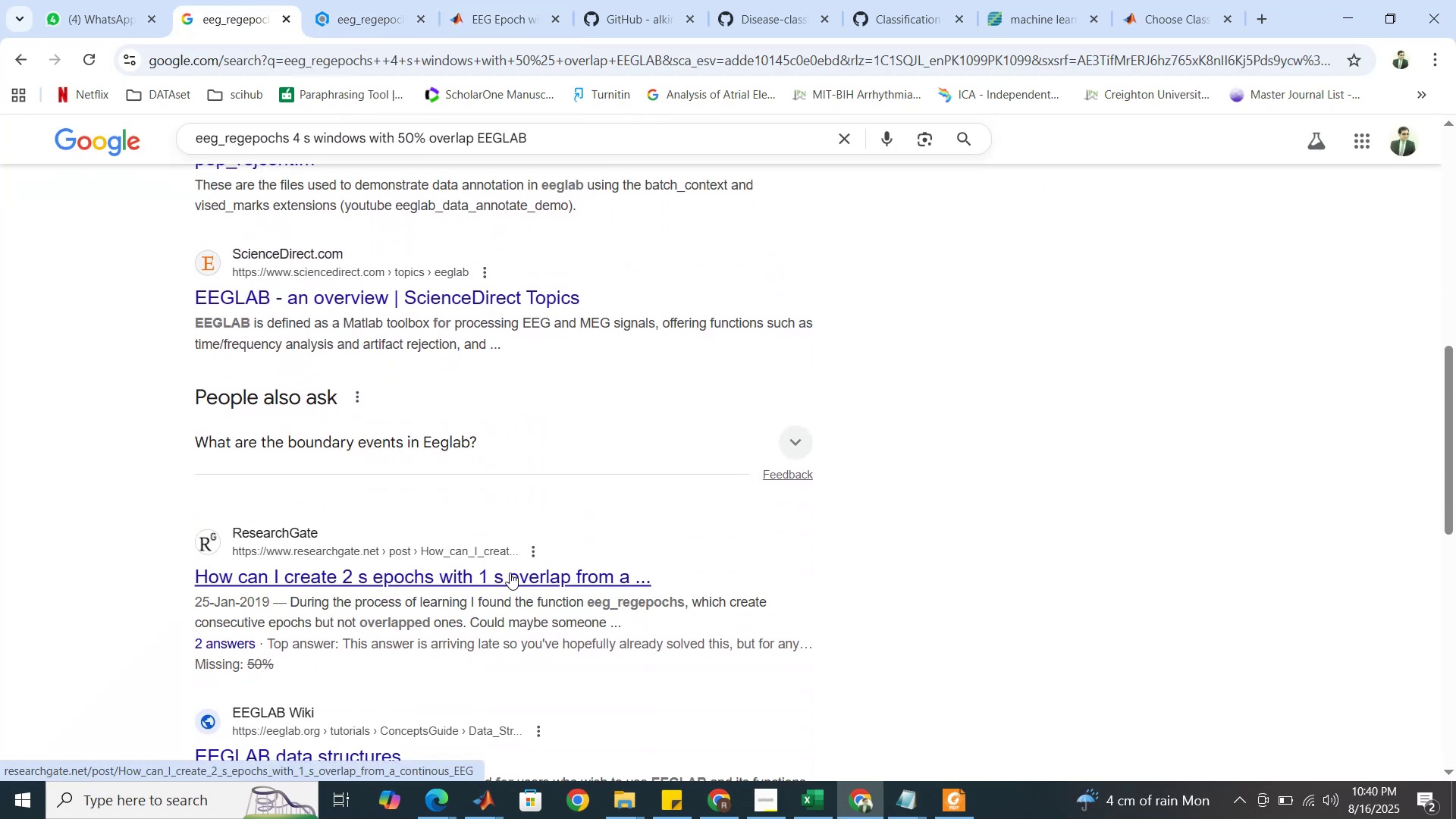 
right_click([509, 575])
 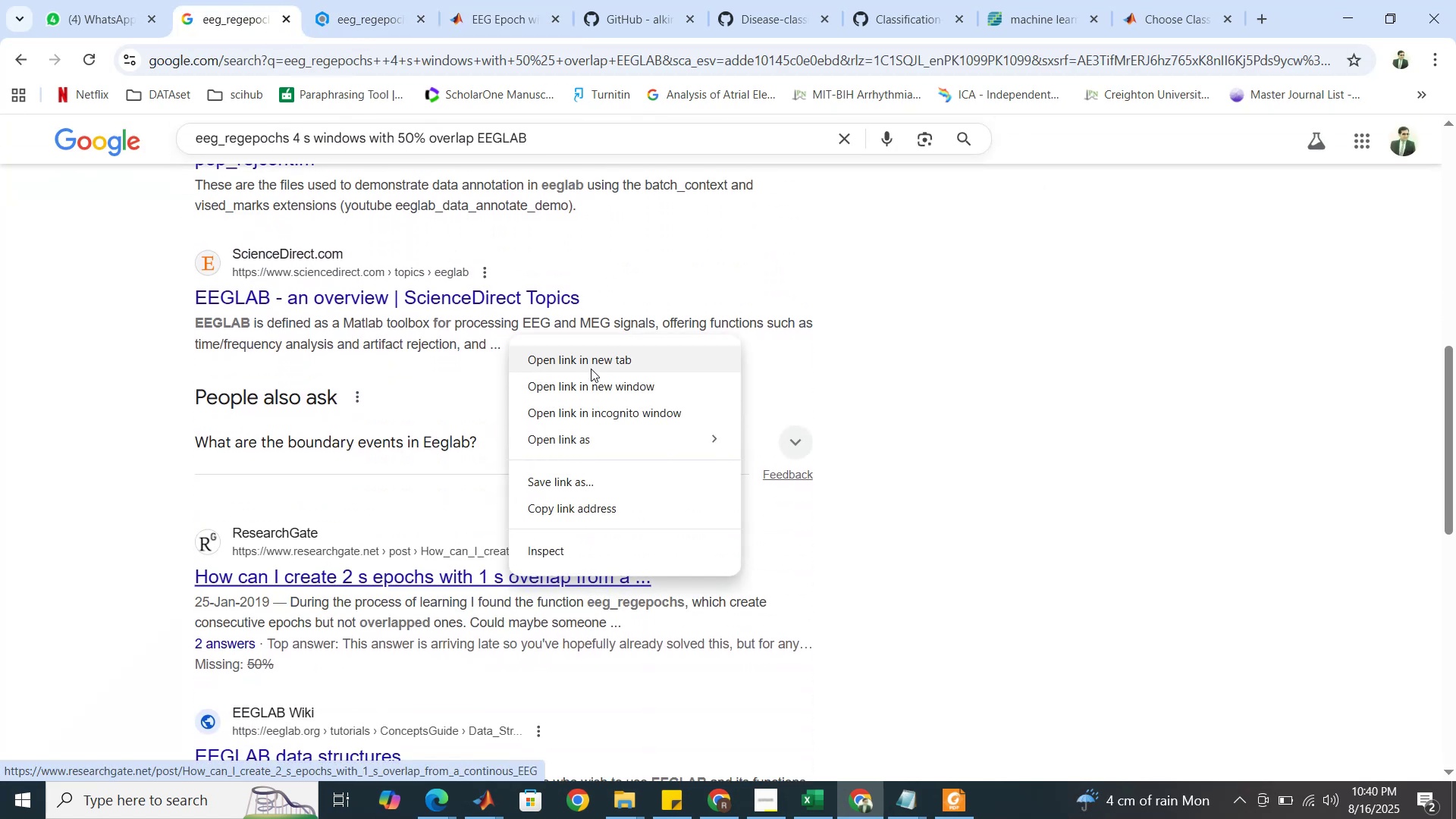 
left_click([591, 368])
 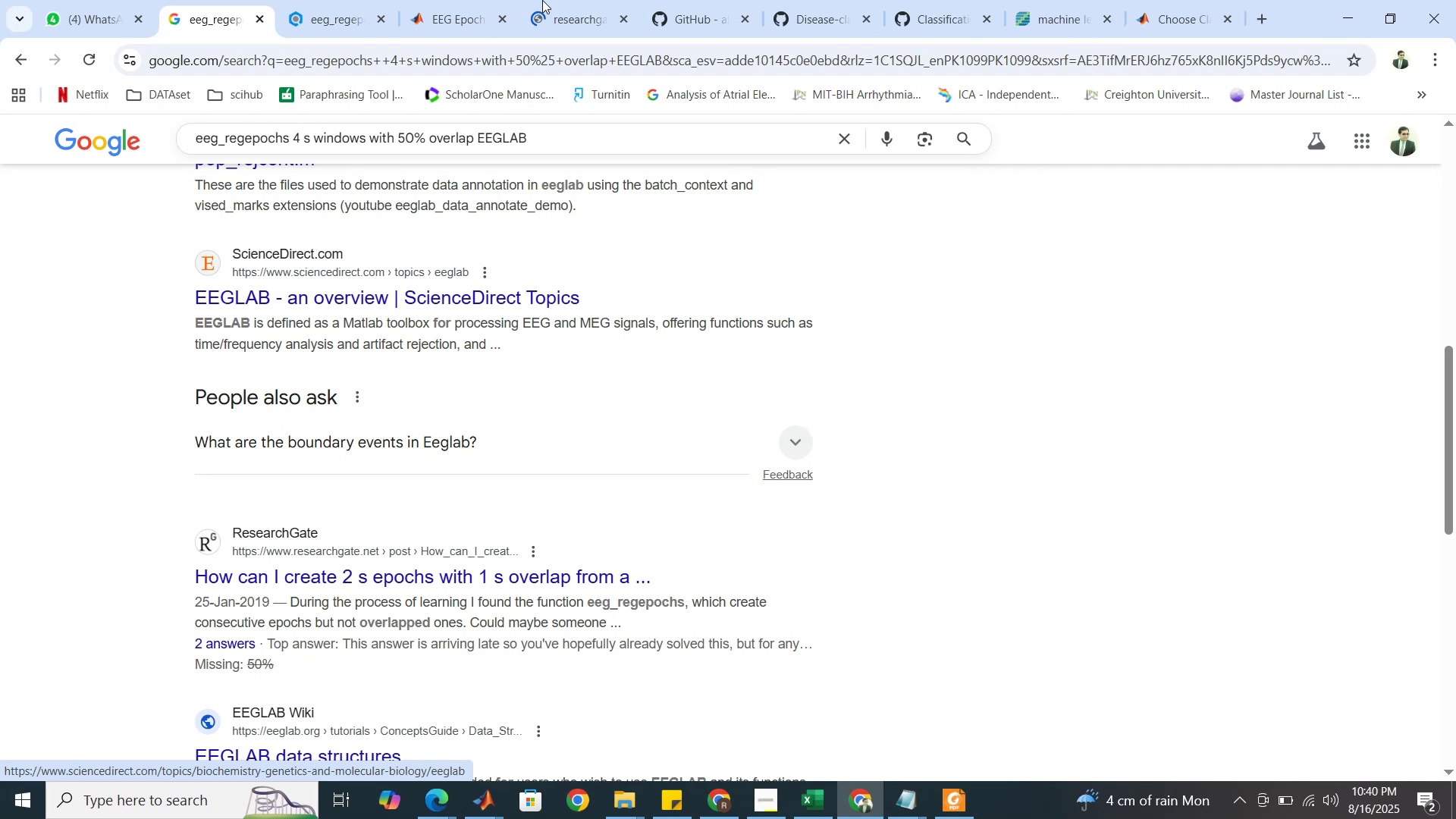 
left_click([544, 0])
 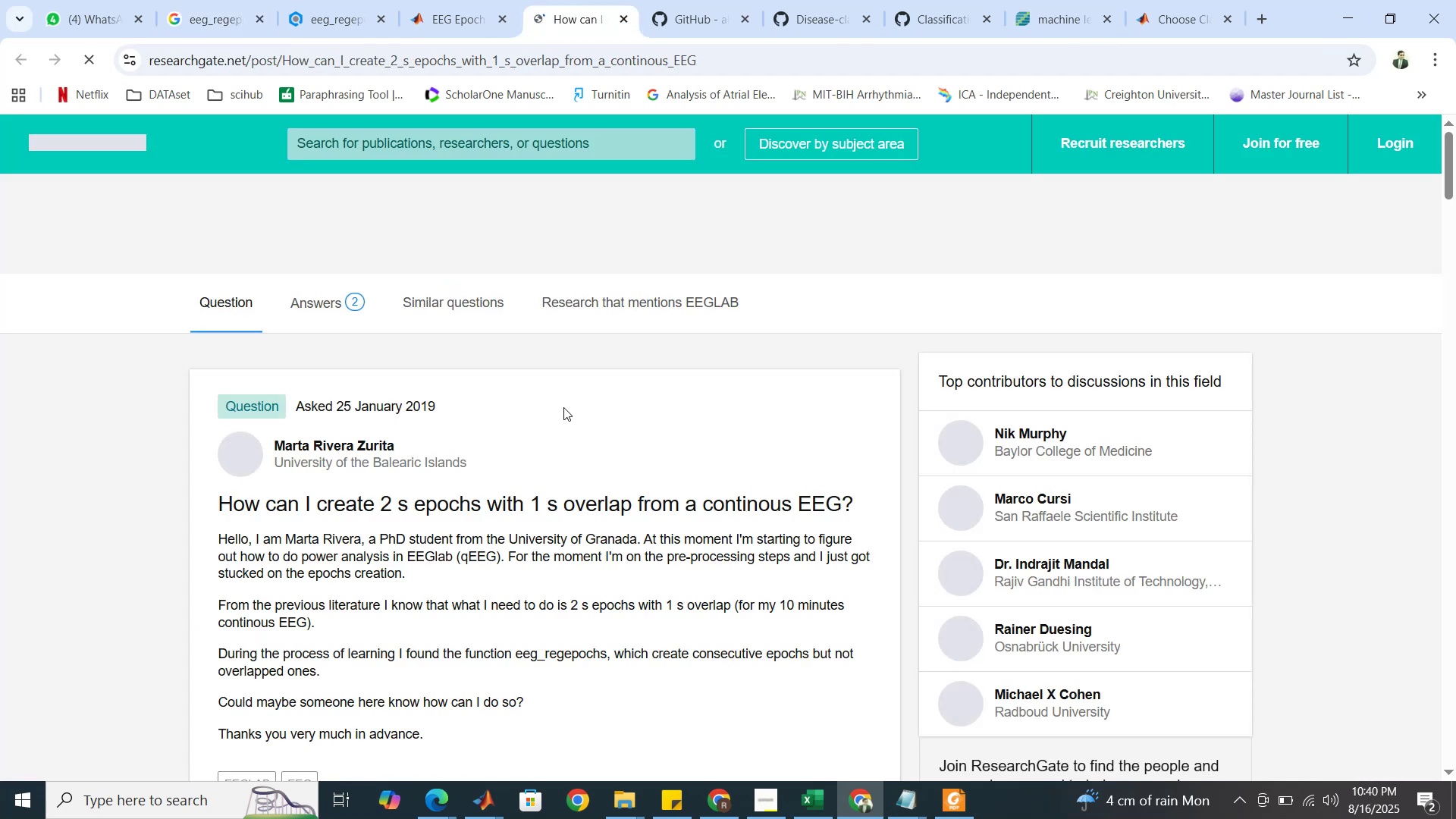 
scroll: coordinate [527, 562], scroll_direction: down, amount: 8.0
 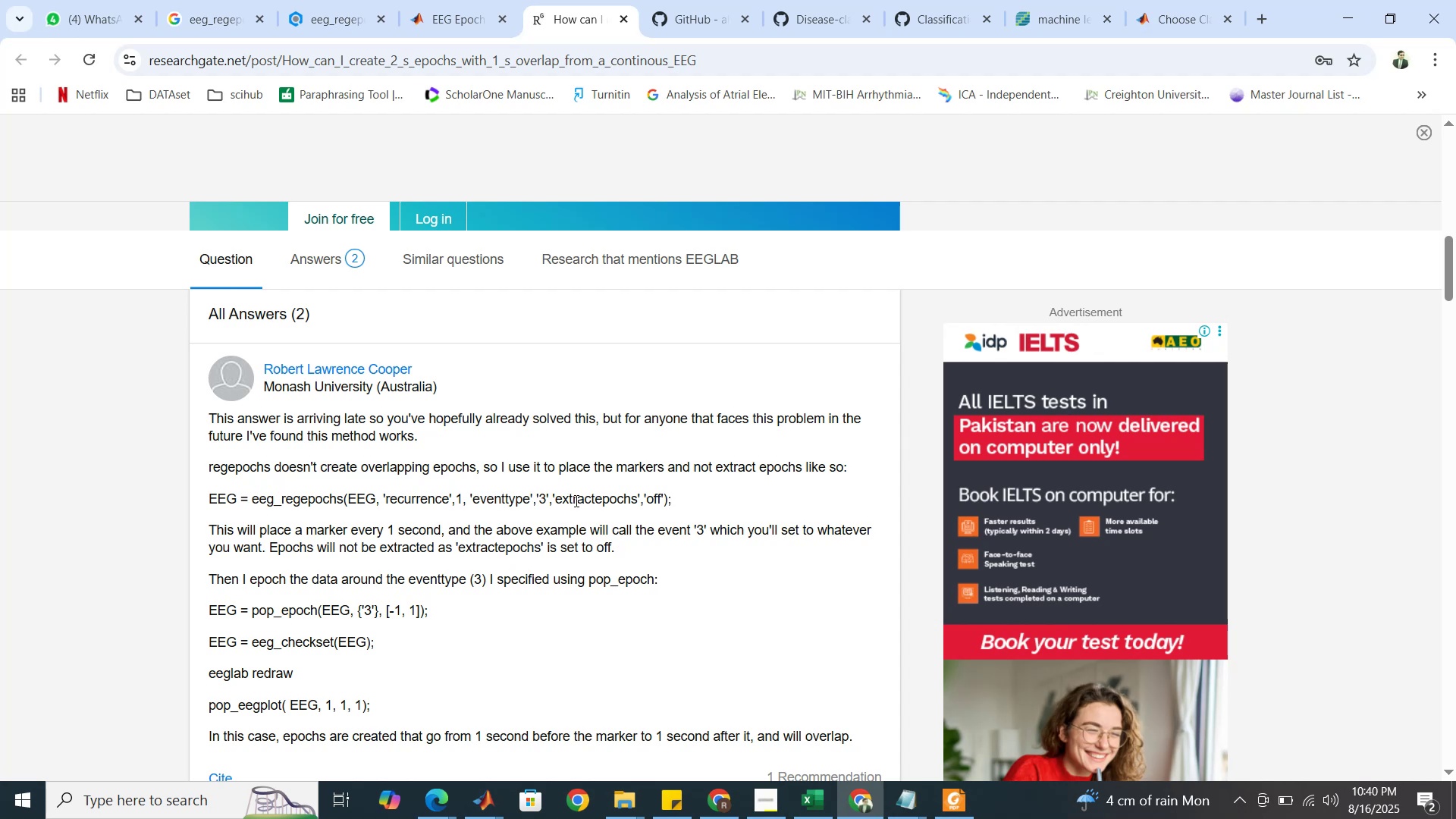 
wait(19.02)
 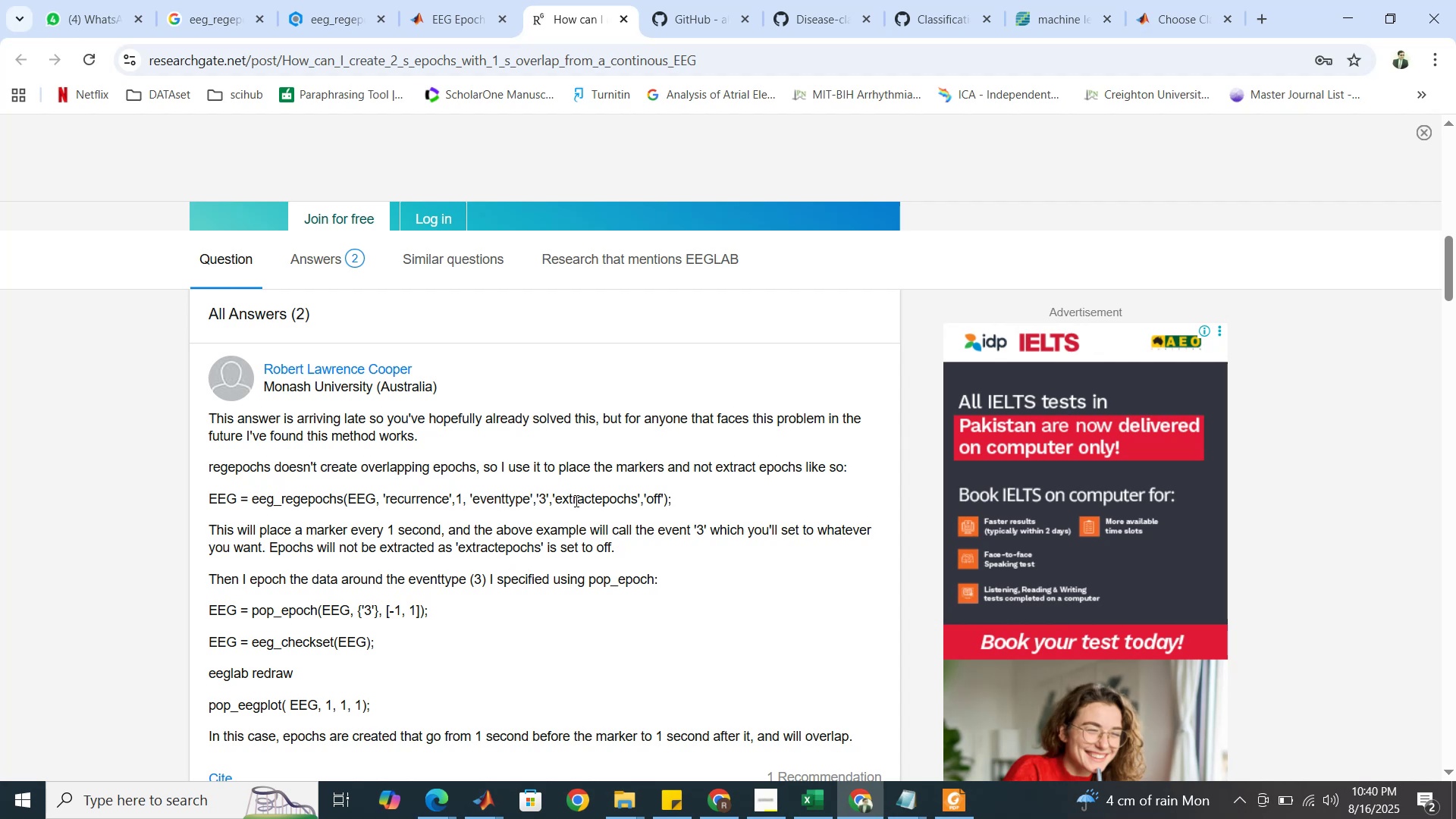 
scroll: coordinate [427, 532], scroll_direction: down, amount: 1.0
 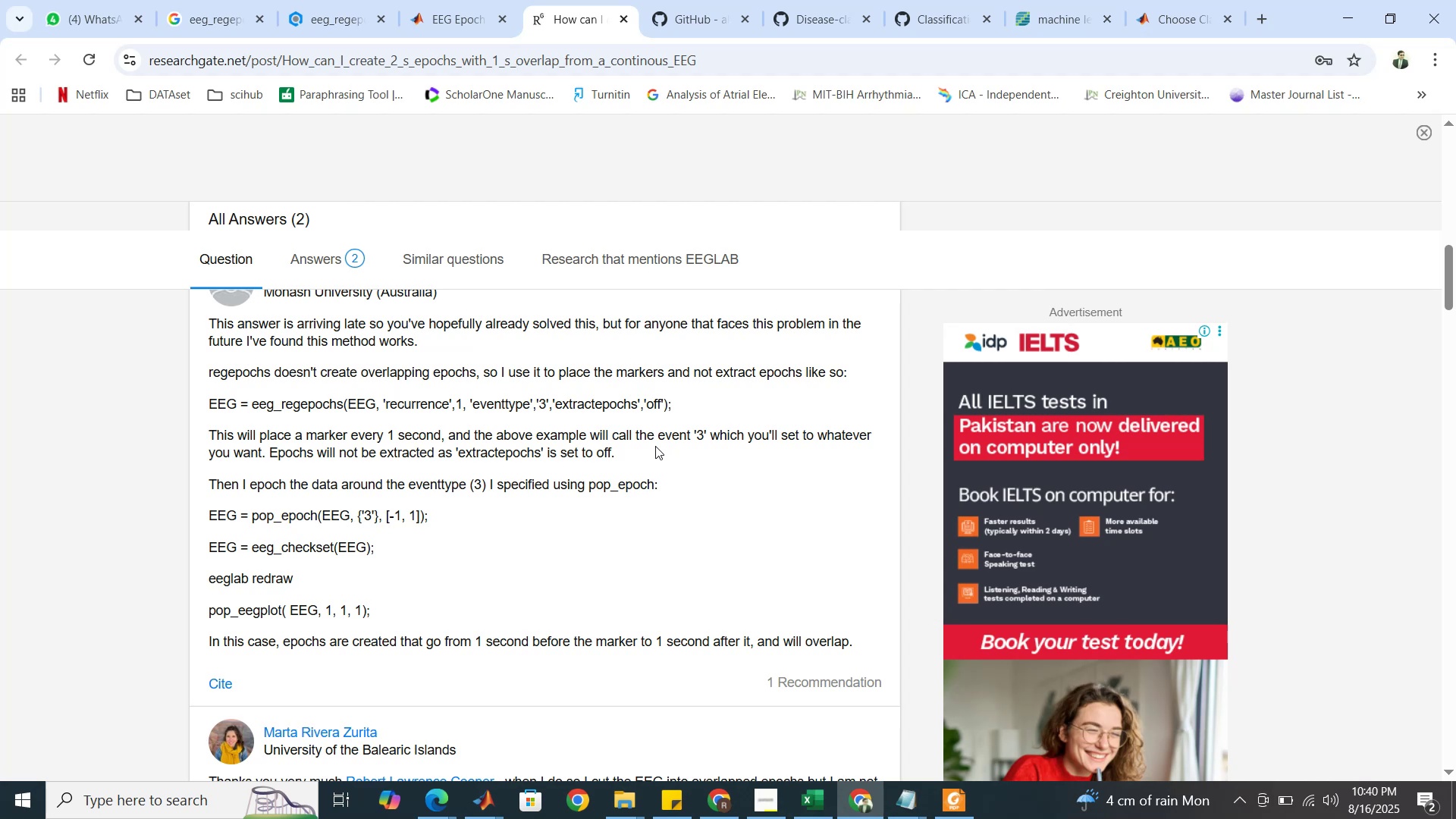 
wait(7.95)
 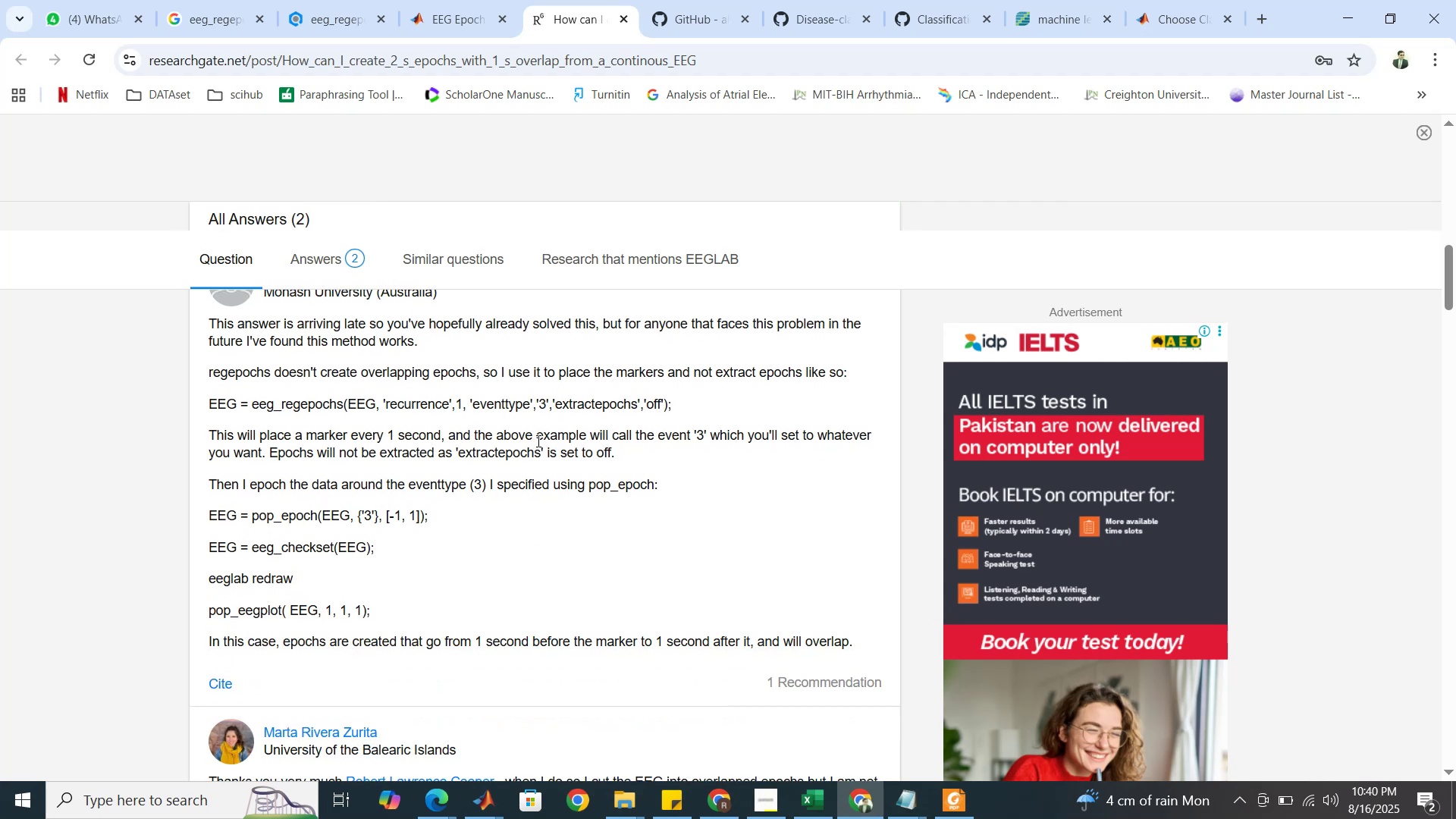 
scroll: coordinate [642, 445], scroll_direction: down, amount: 1.0
 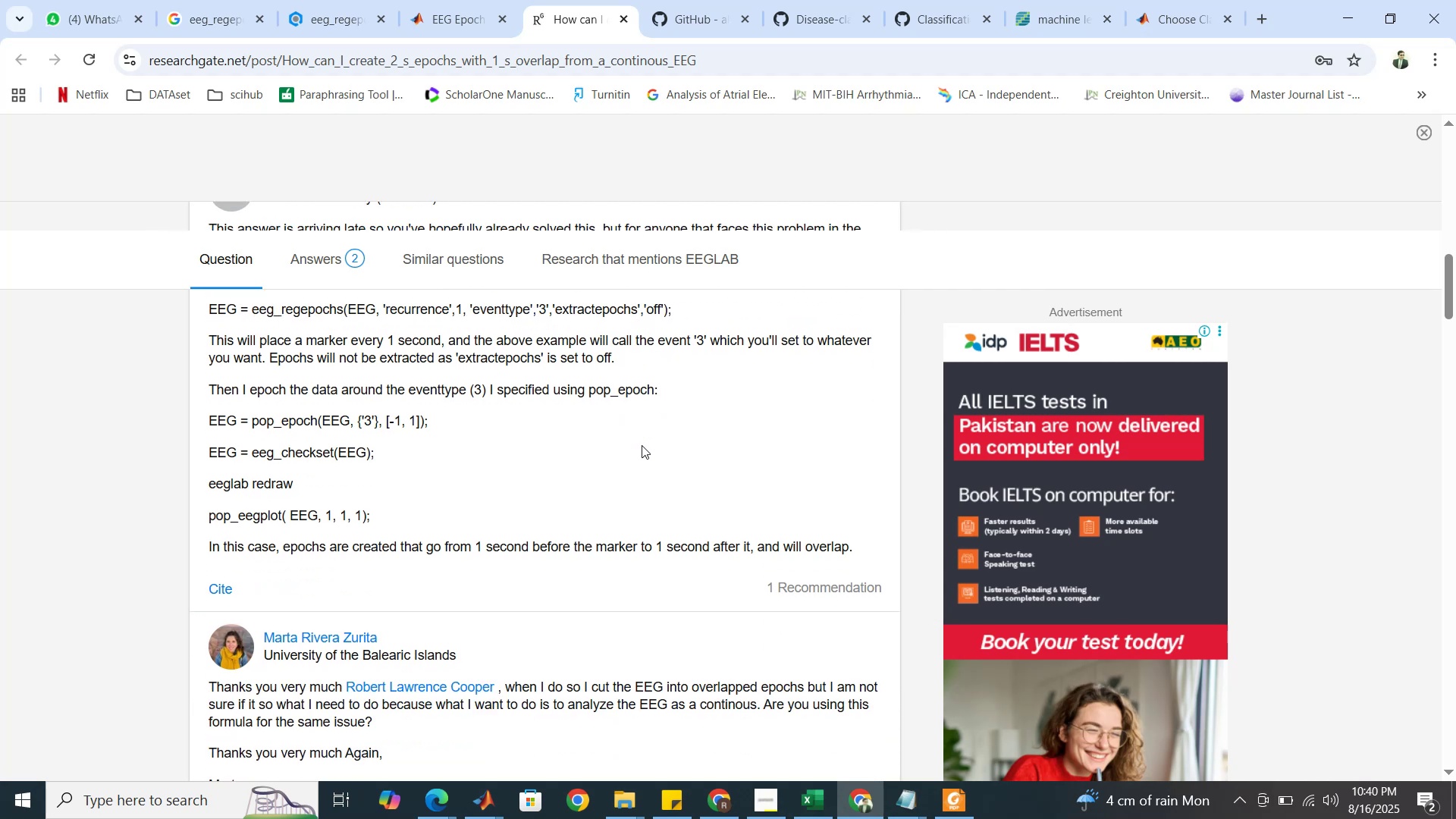 
wait(10.4)
 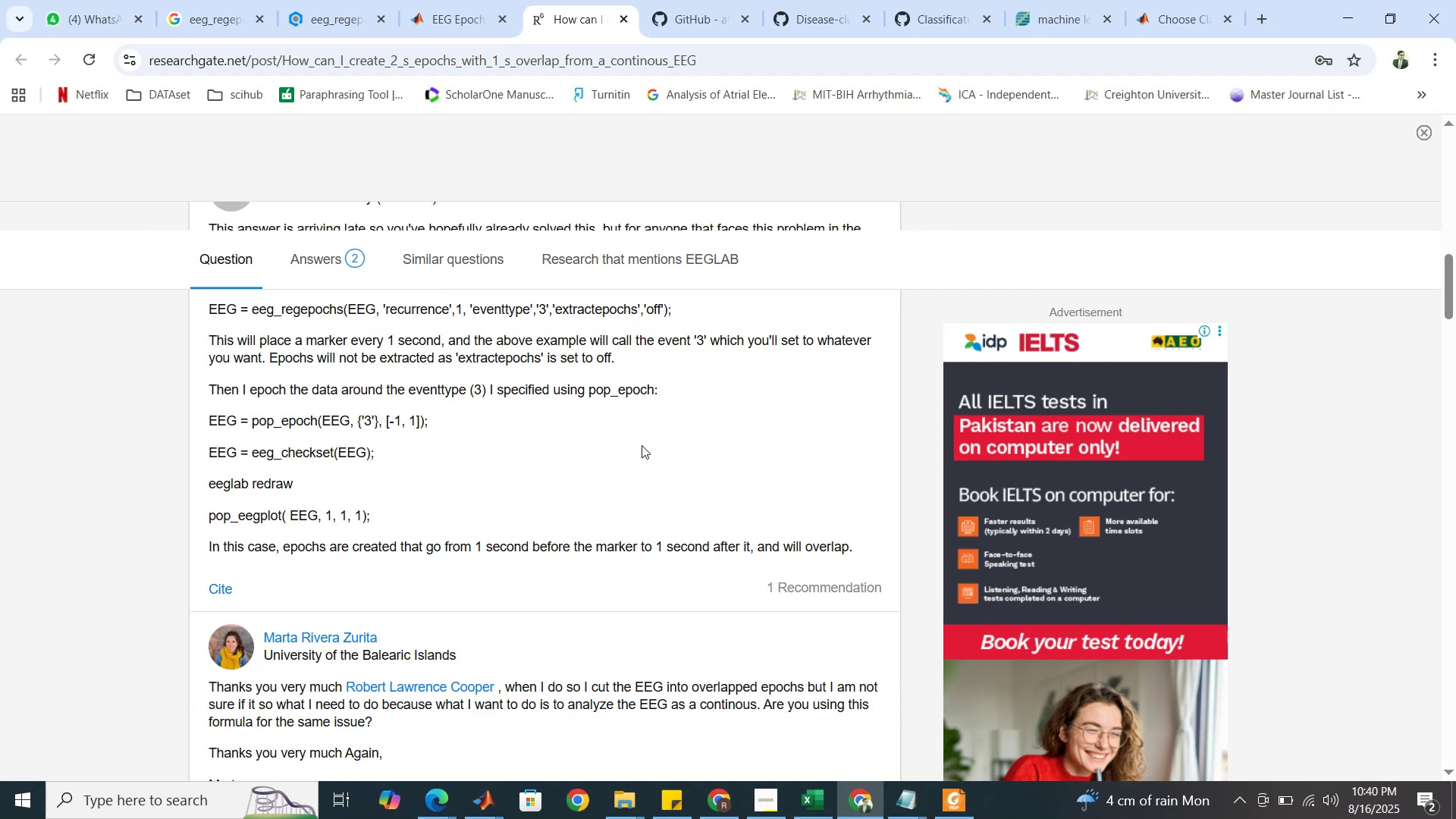 
scroll: coordinate [648, 465], scroll_direction: down, amount: 1.0
 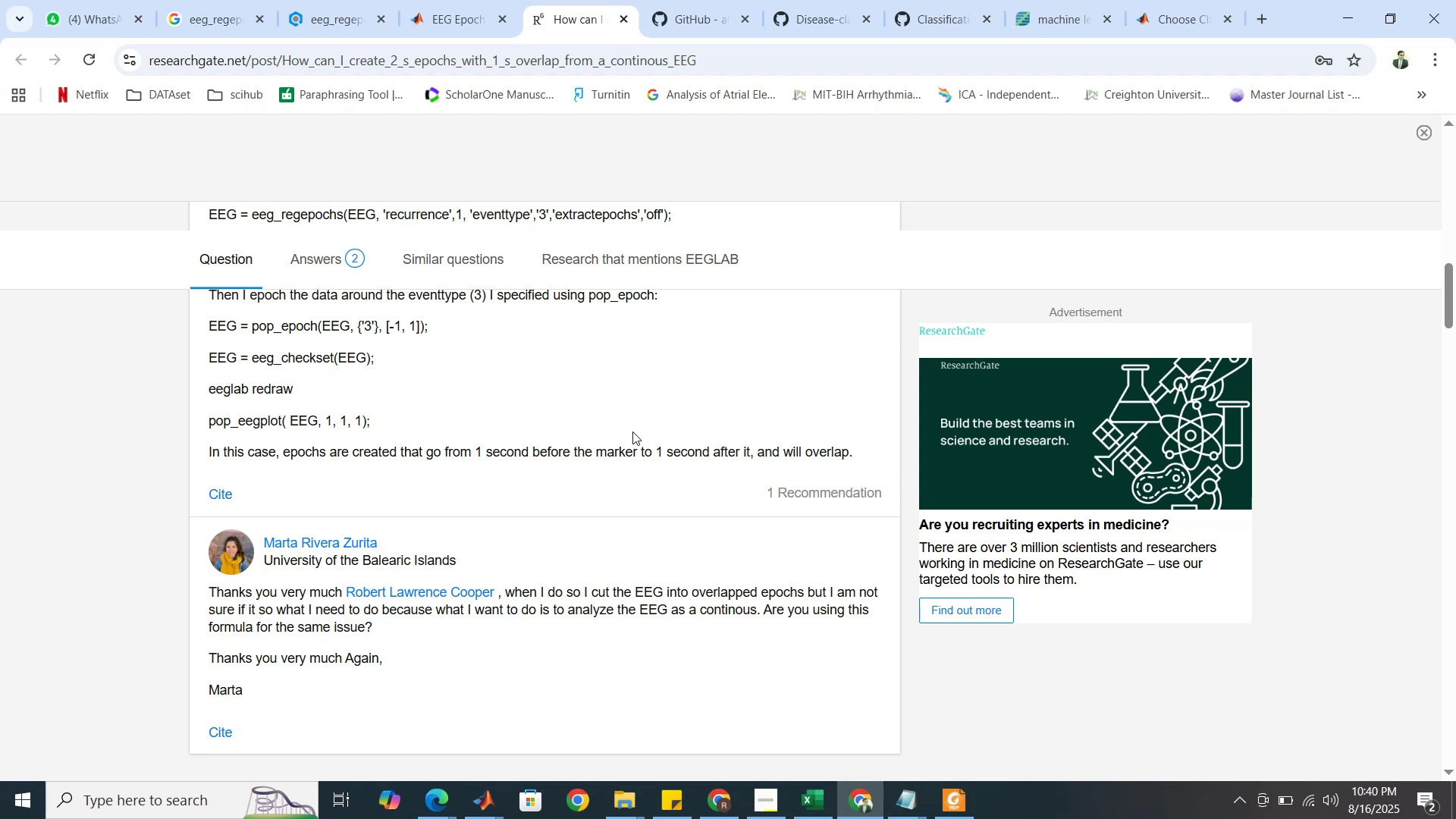 
wait(19.3)
 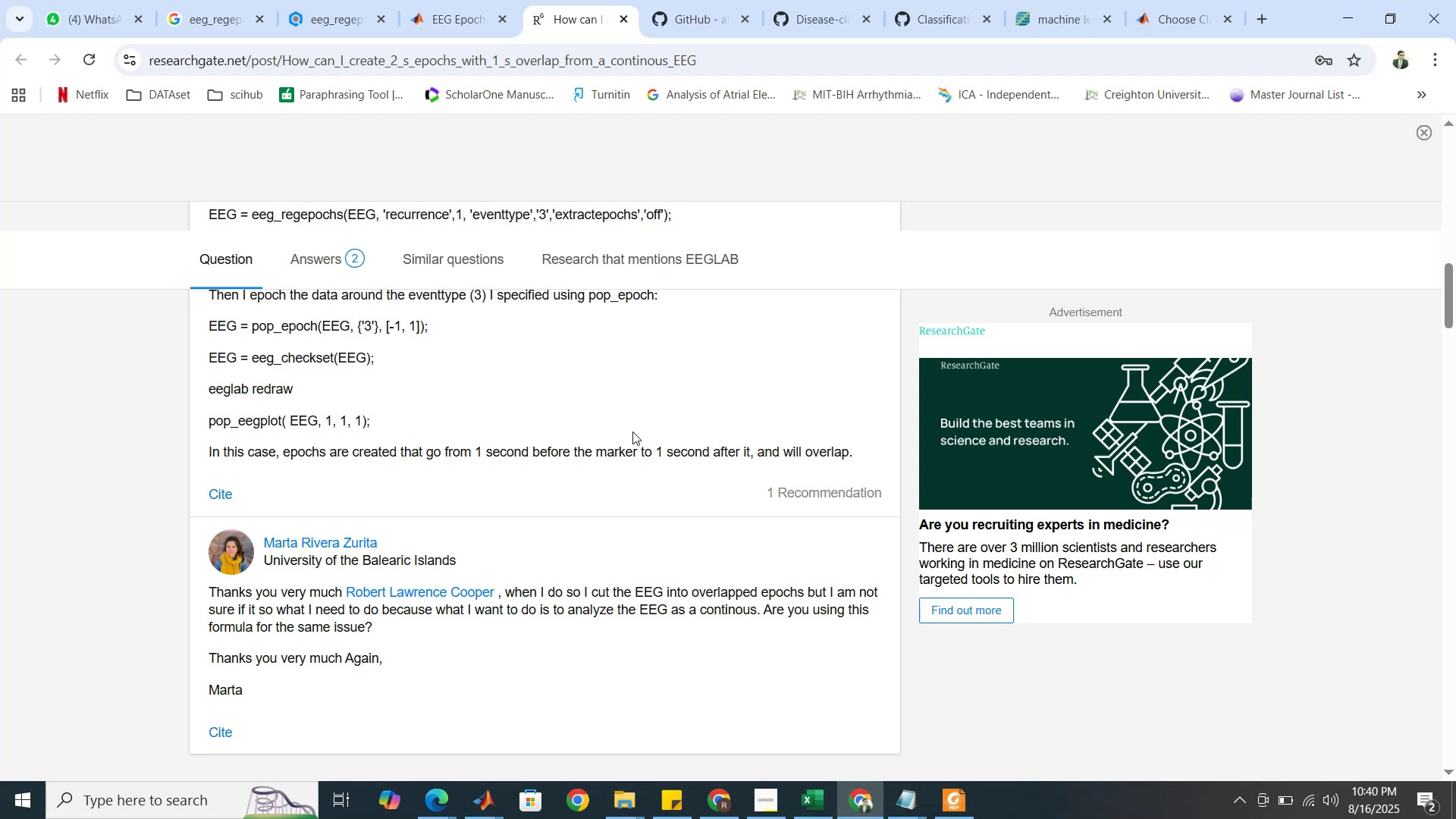 
scroll: coordinate [632, 431], scroll_direction: down, amount: 12.0
 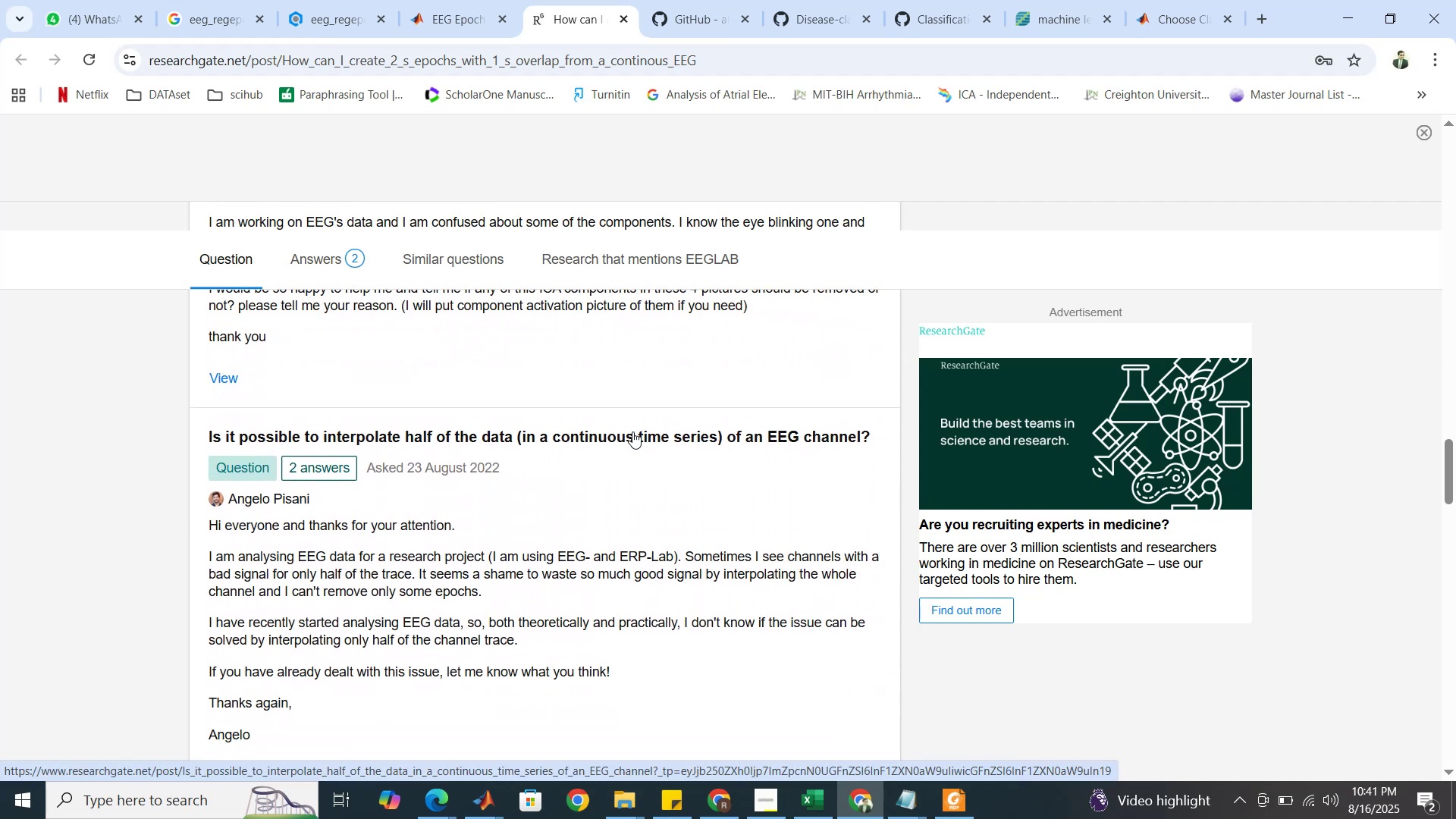 
scroll: coordinate [632, 431], scroll_direction: down, amount: 8.0
 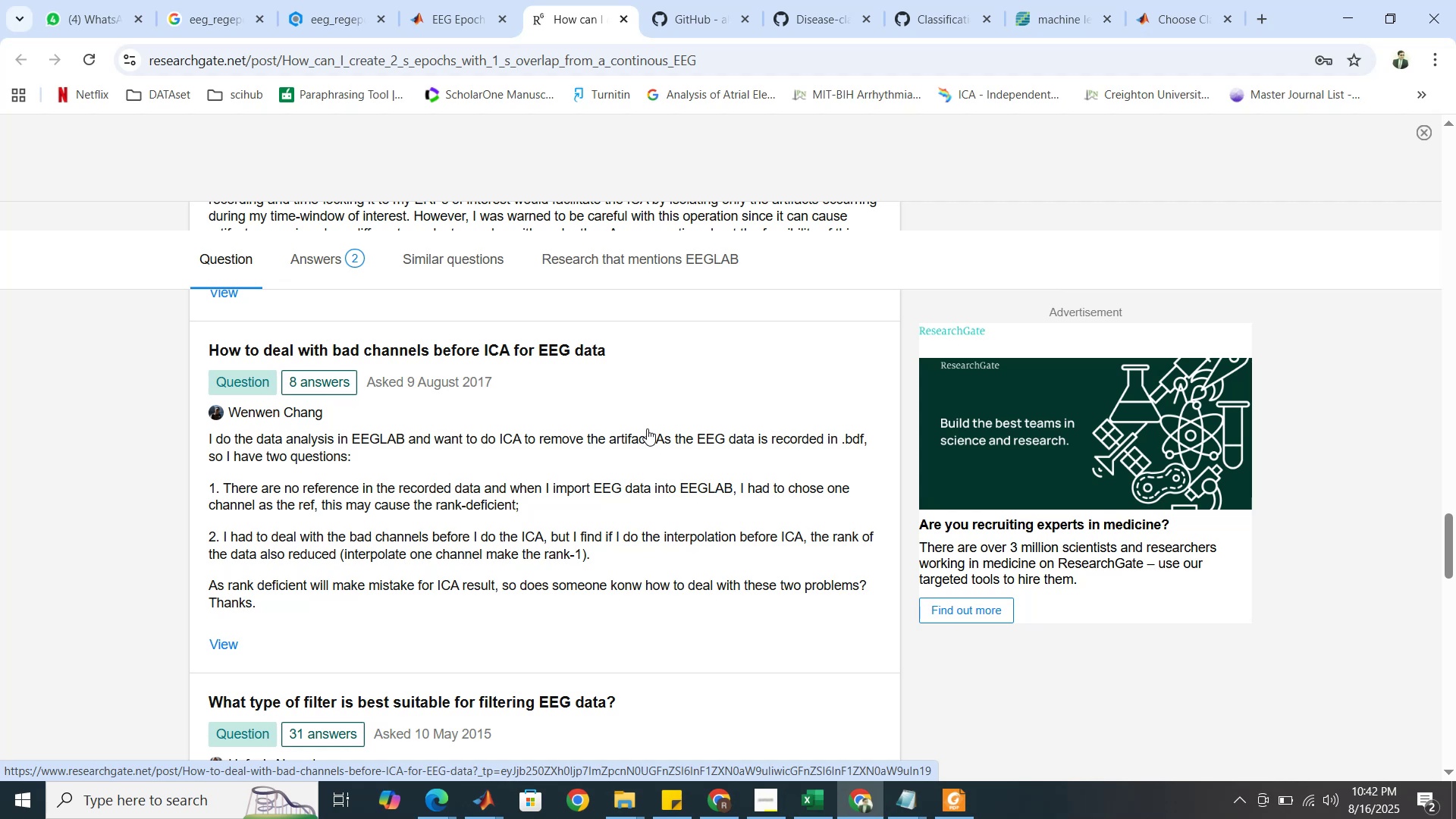 
wait(43.04)
 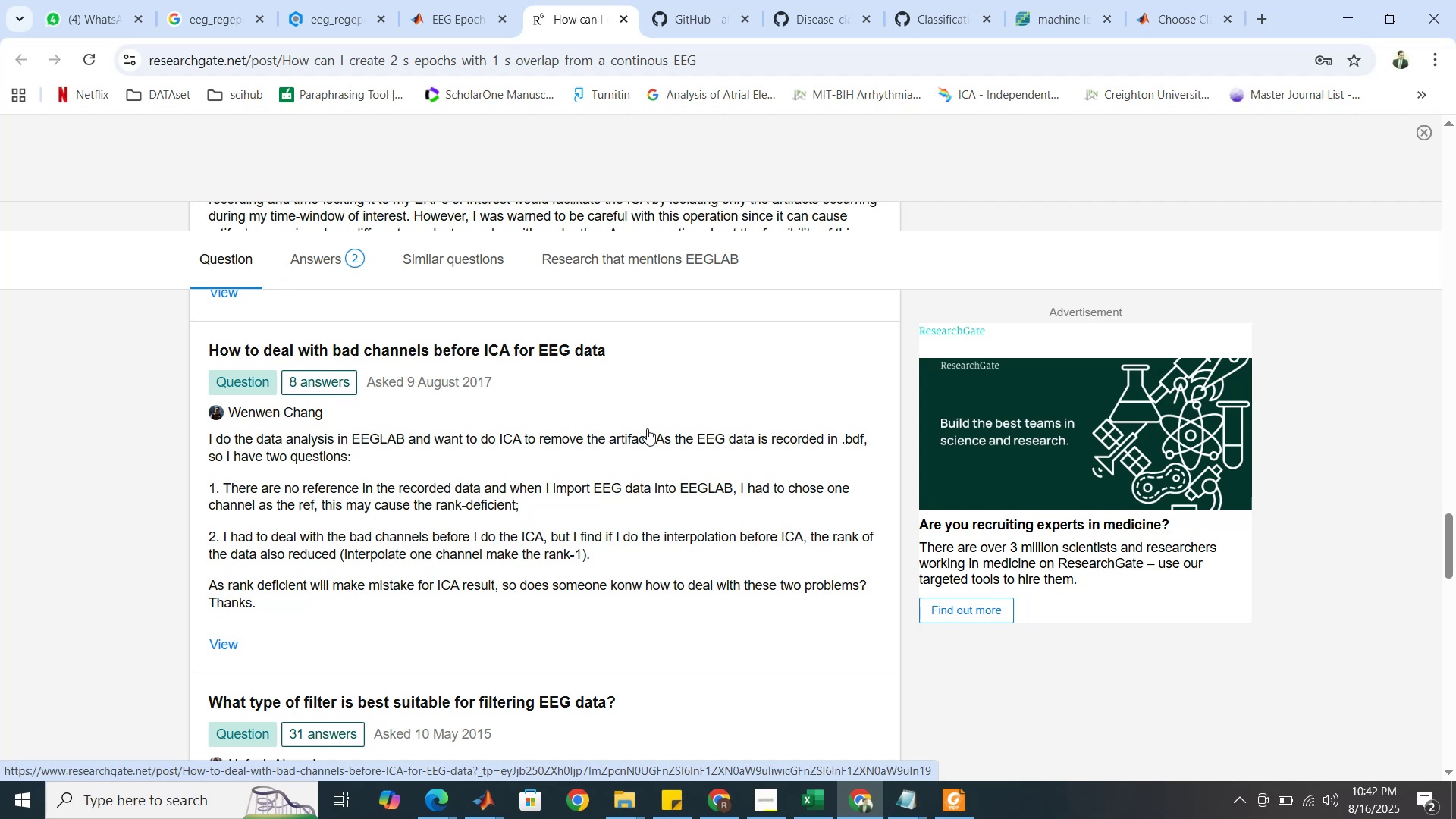 
scroll: coordinate [648, 428], scroll_direction: down, amount: 3.0
 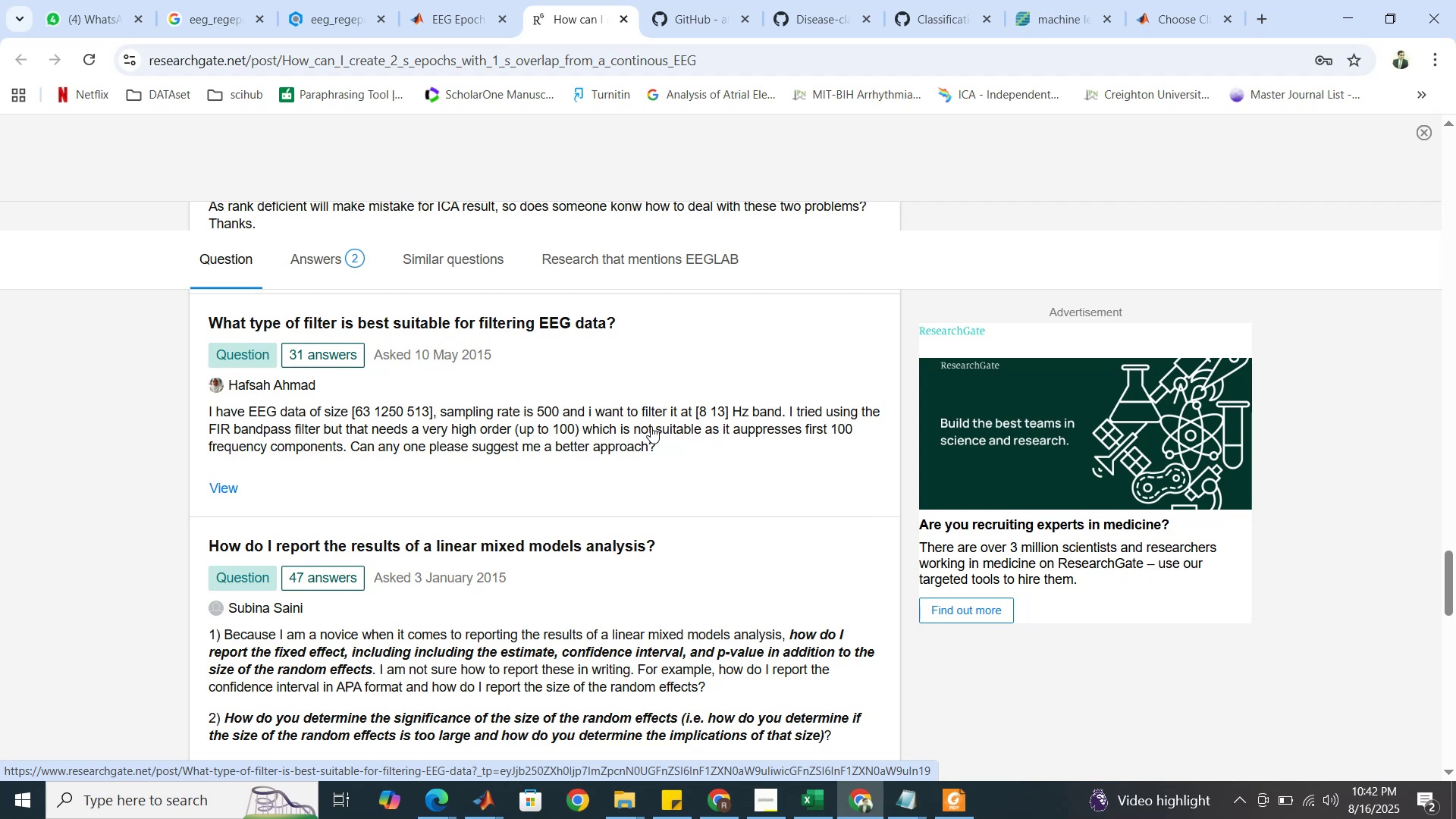 
wait(28.82)
 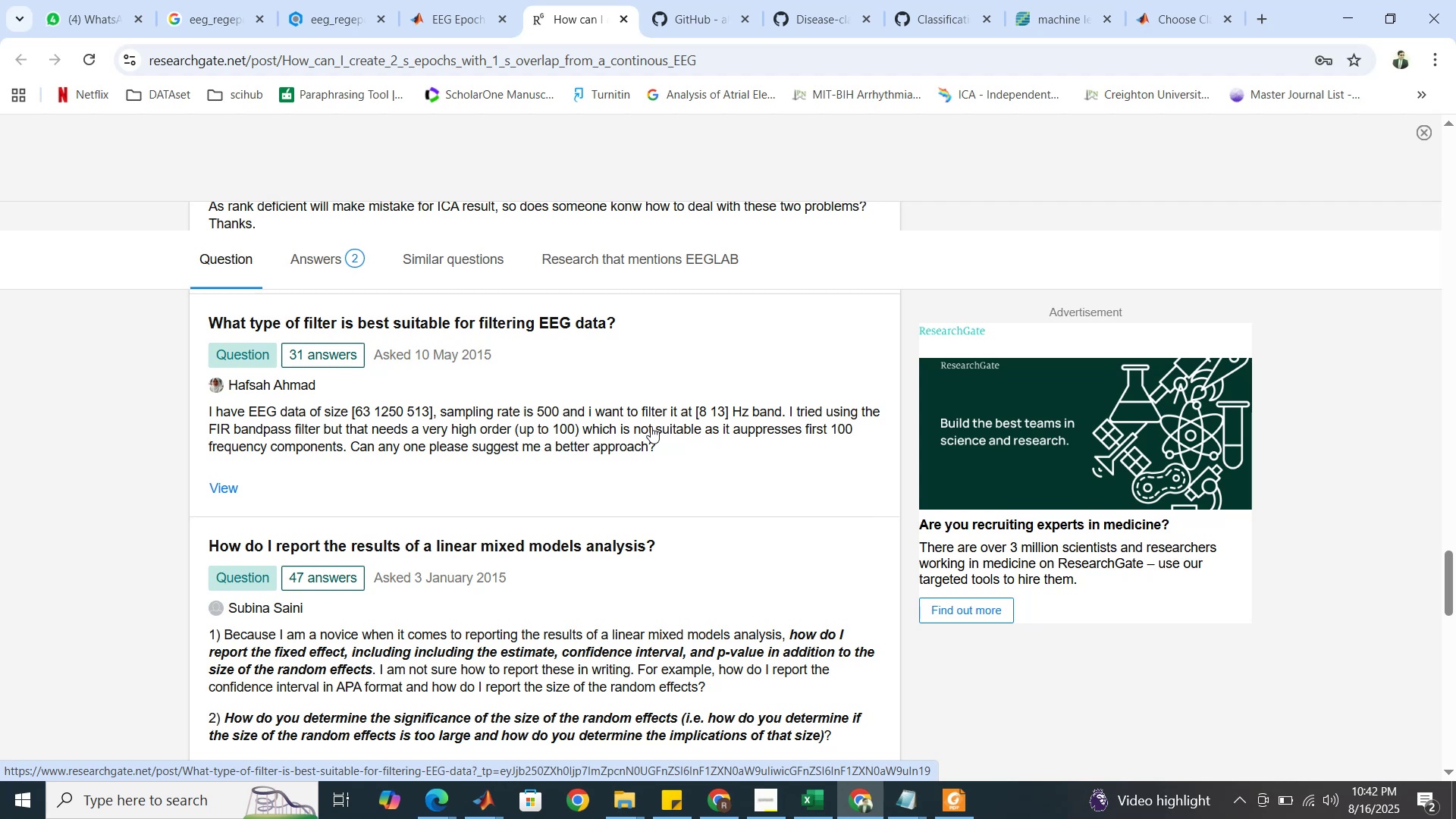 
scroll: coordinate [569, 502], scroll_direction: down, amount: 4.0
 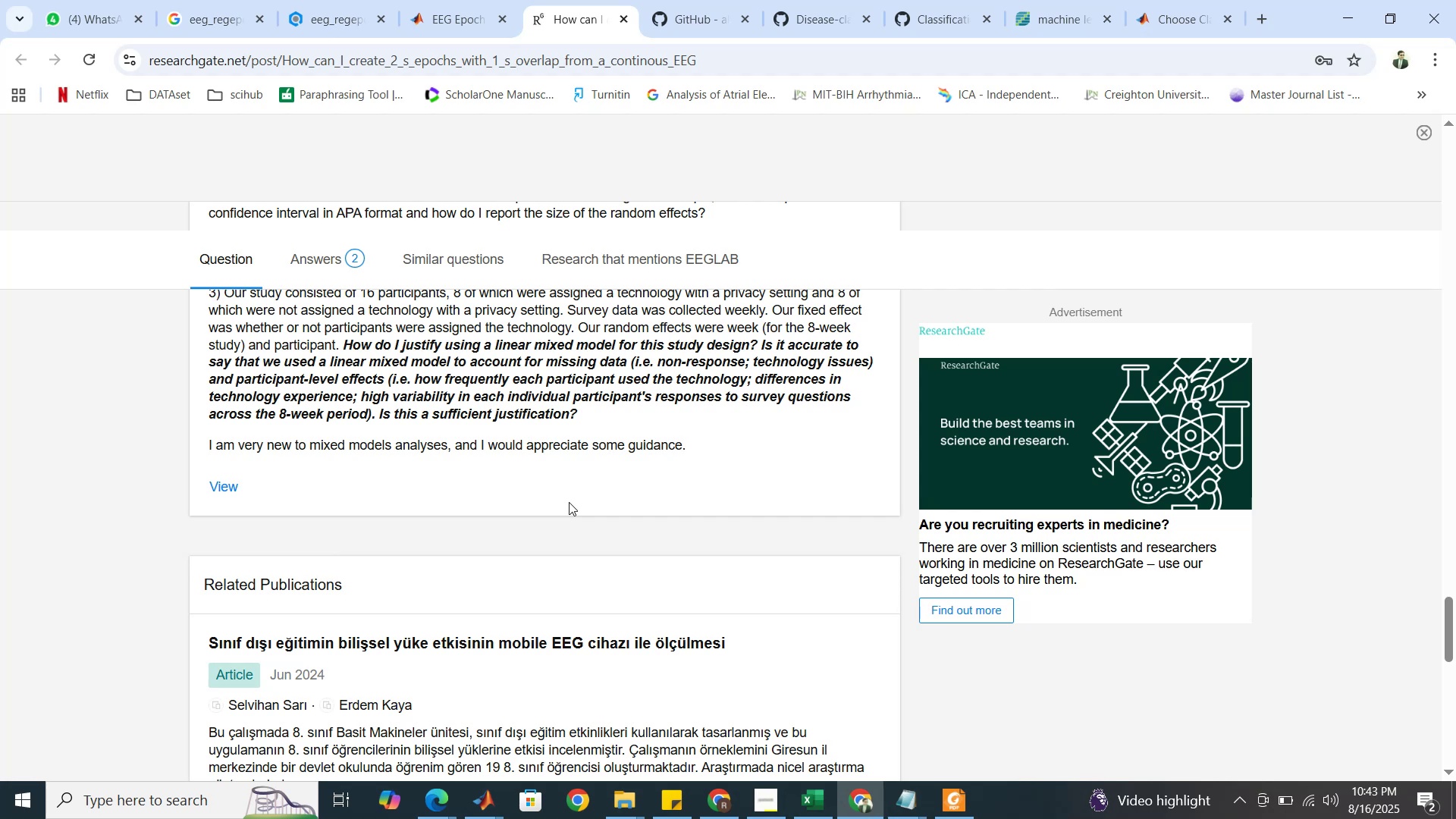 
wait(18.87)
 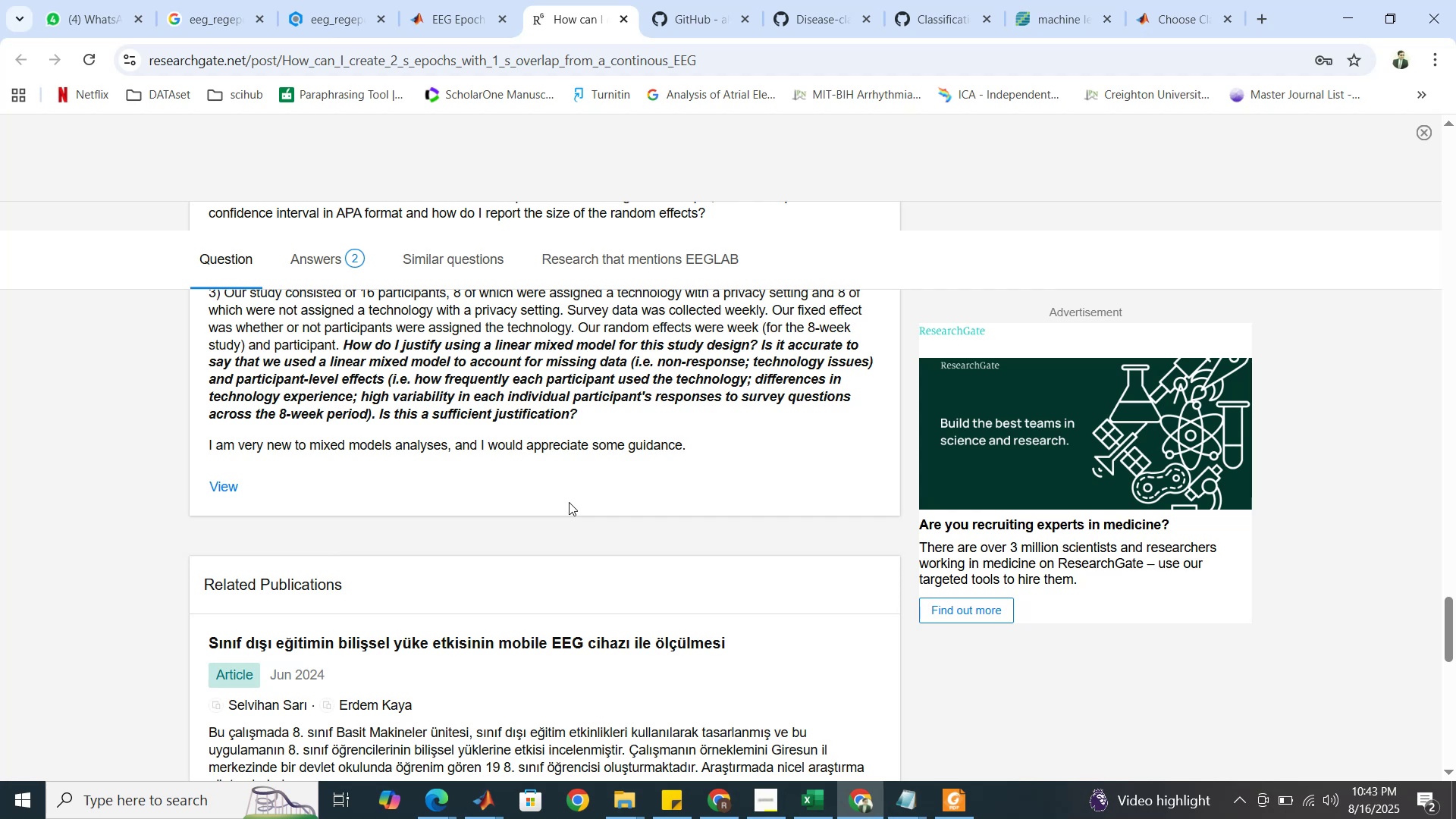 
scroll: coordinate [569, 502], scroll_direction: down, amount: 4.0
 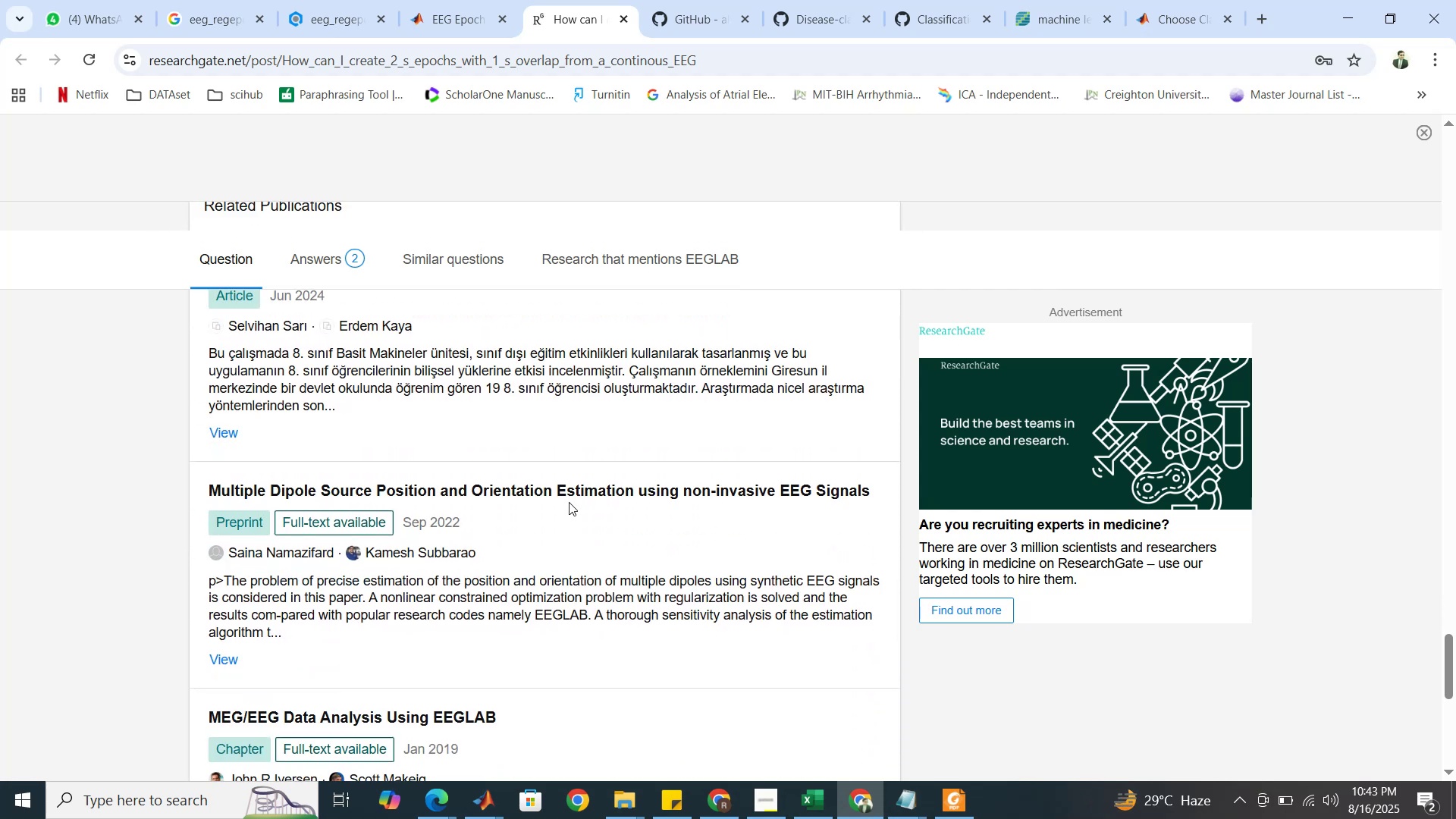 
scroll: coordinate [569, 499], scroll_direction: up, amount: 3.0
 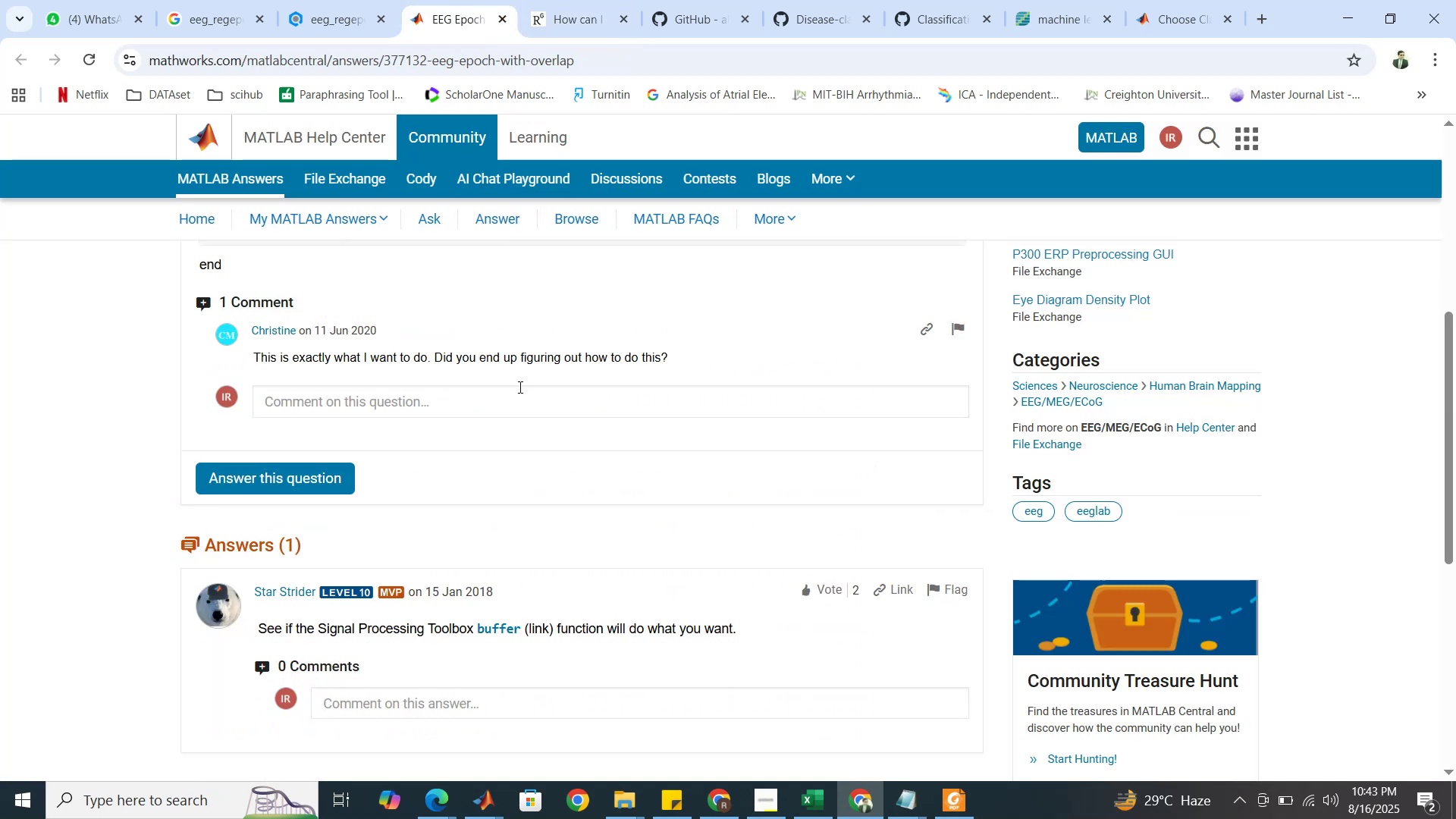 
wait(11.49)
 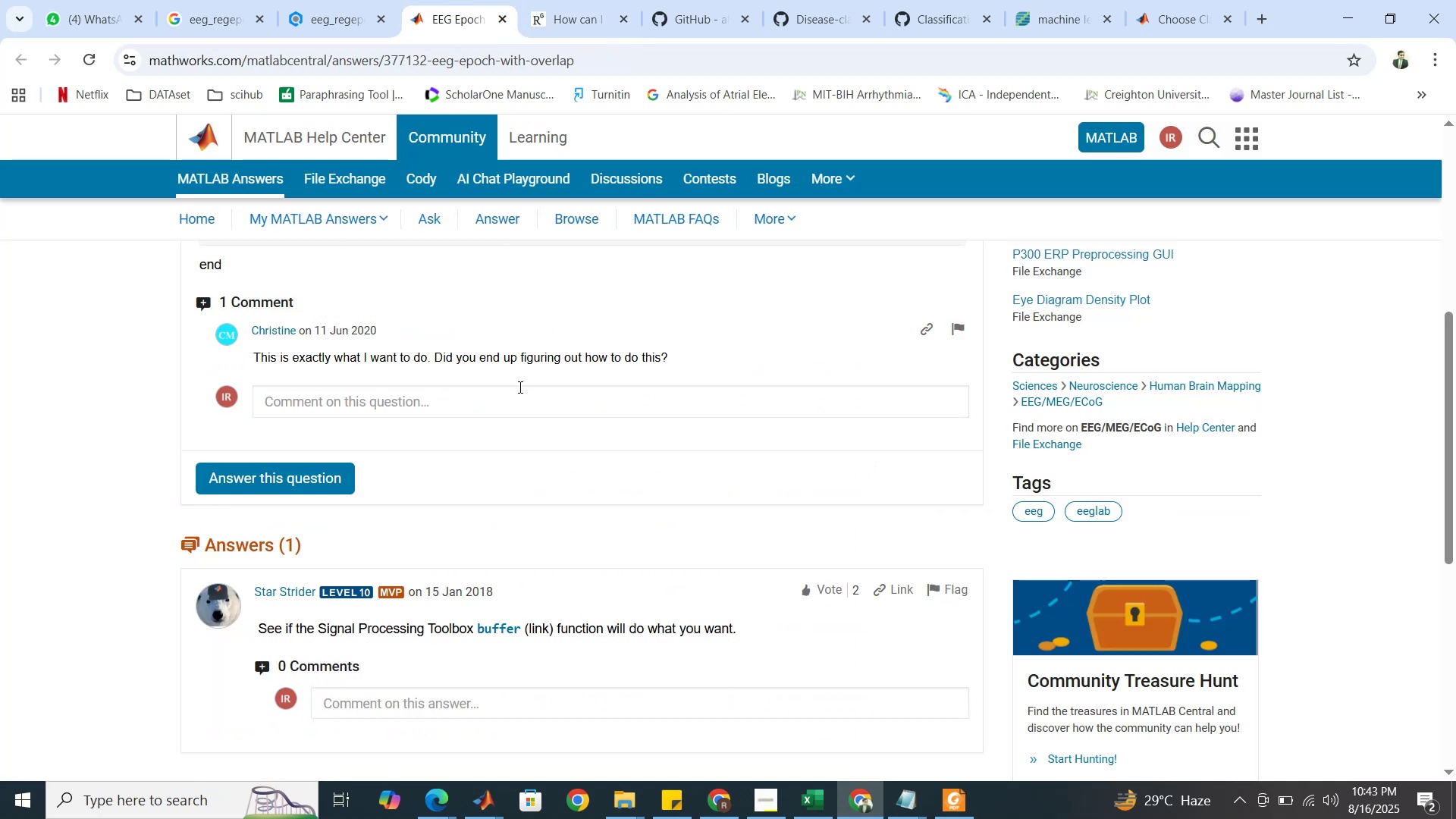 
left_click([235, 0])
 